 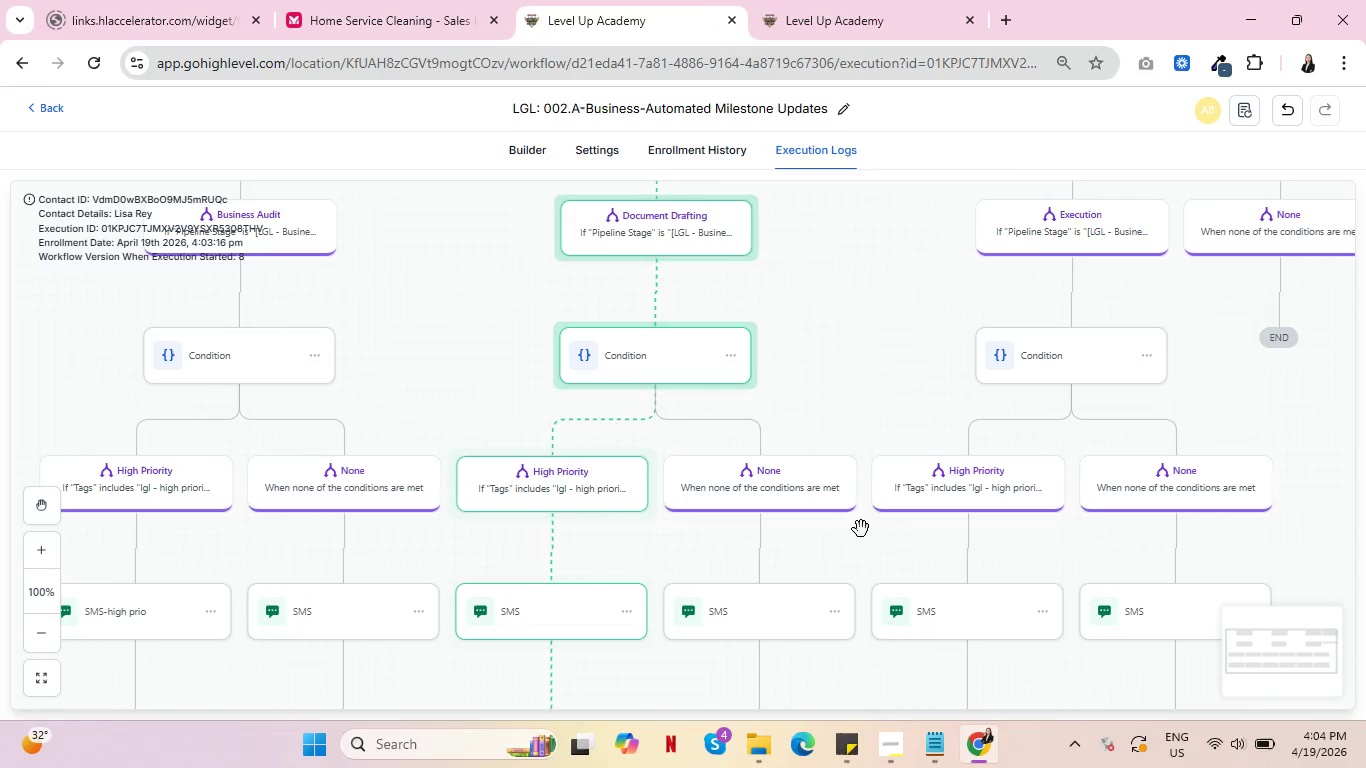 
left_click_drag(start_coordinate=[872, 413], to_coordinate=[899, 290])
 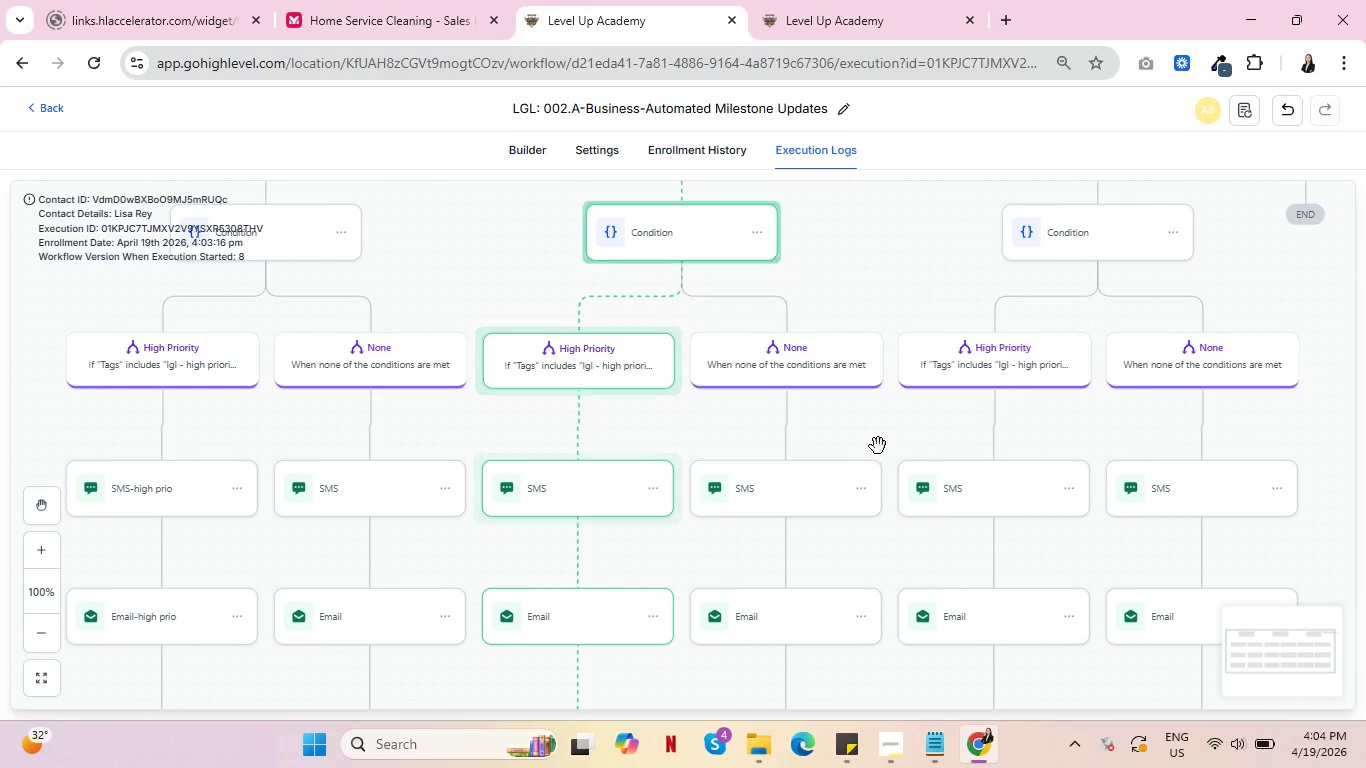 
left_click_drag(start_coordinate=[882, 554], to_coordinate=[802, 689])
 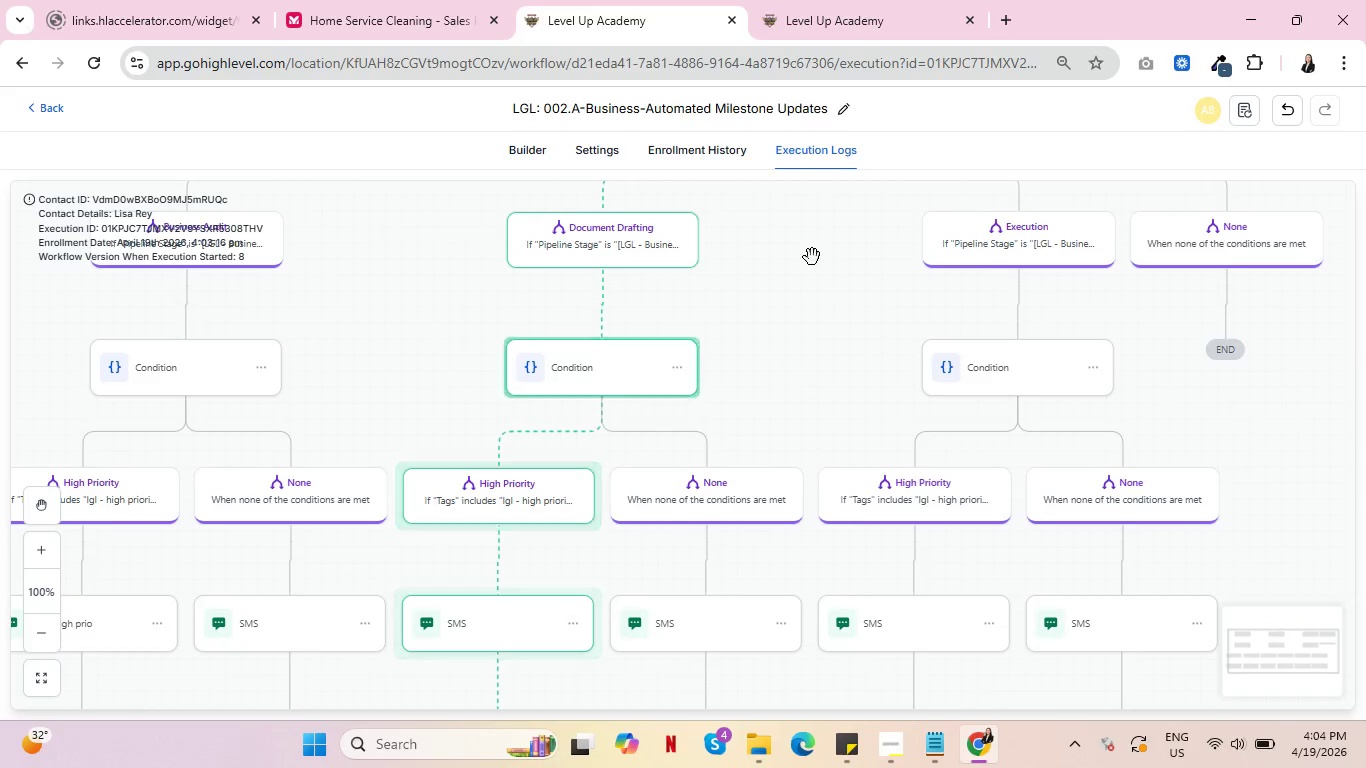 
left_click_drag(start_coordinate=[812, 257], to_coordinate=[771, 534])
 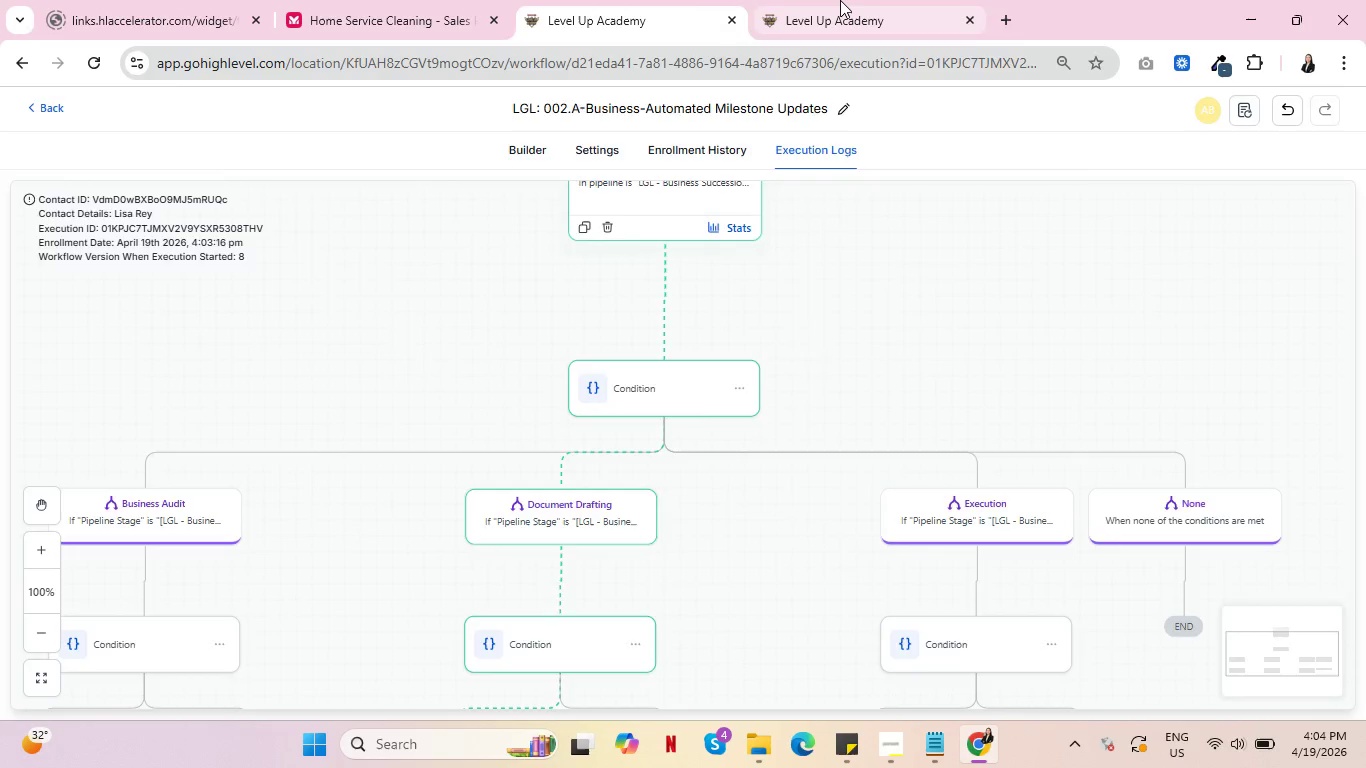 
left_click([840, 0])
 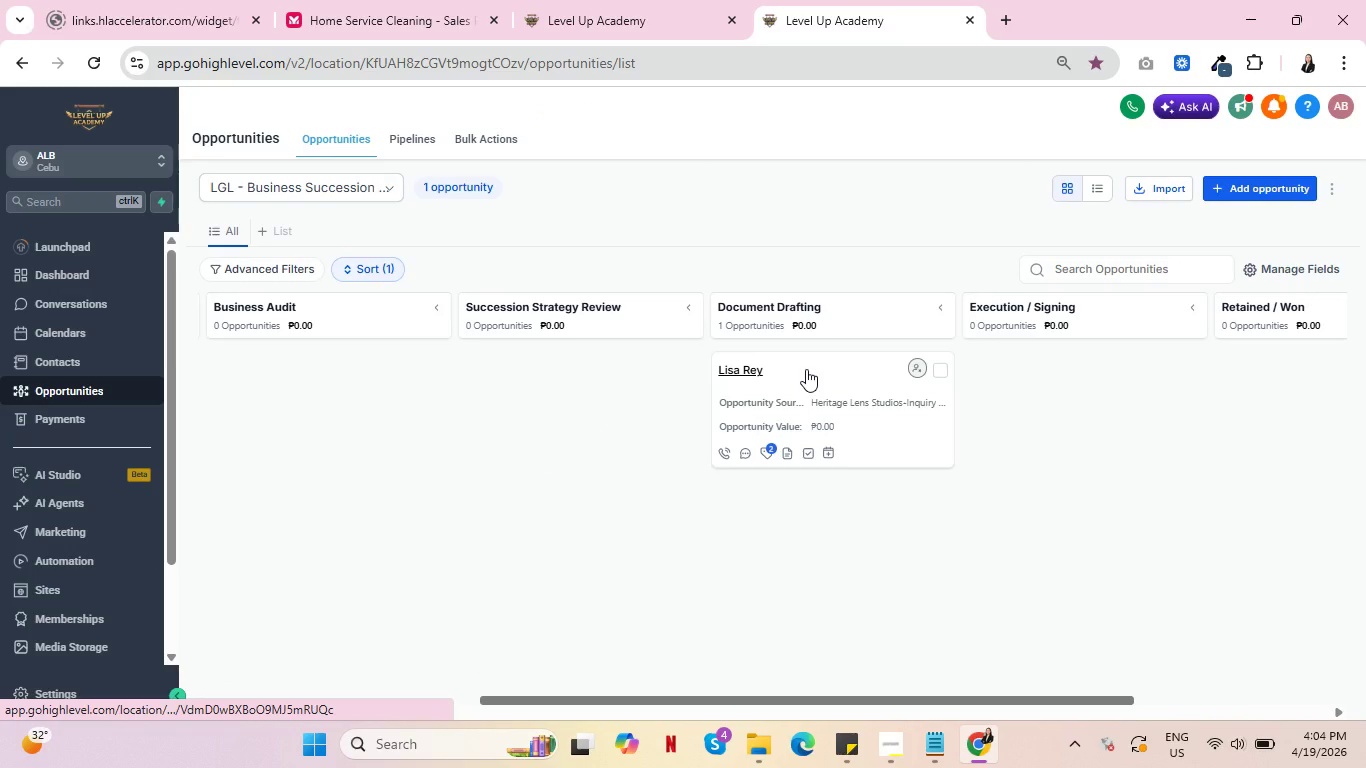 
left_click_drag(start_coordinate=[806, 369], to_coordinate=[1082, 388])
 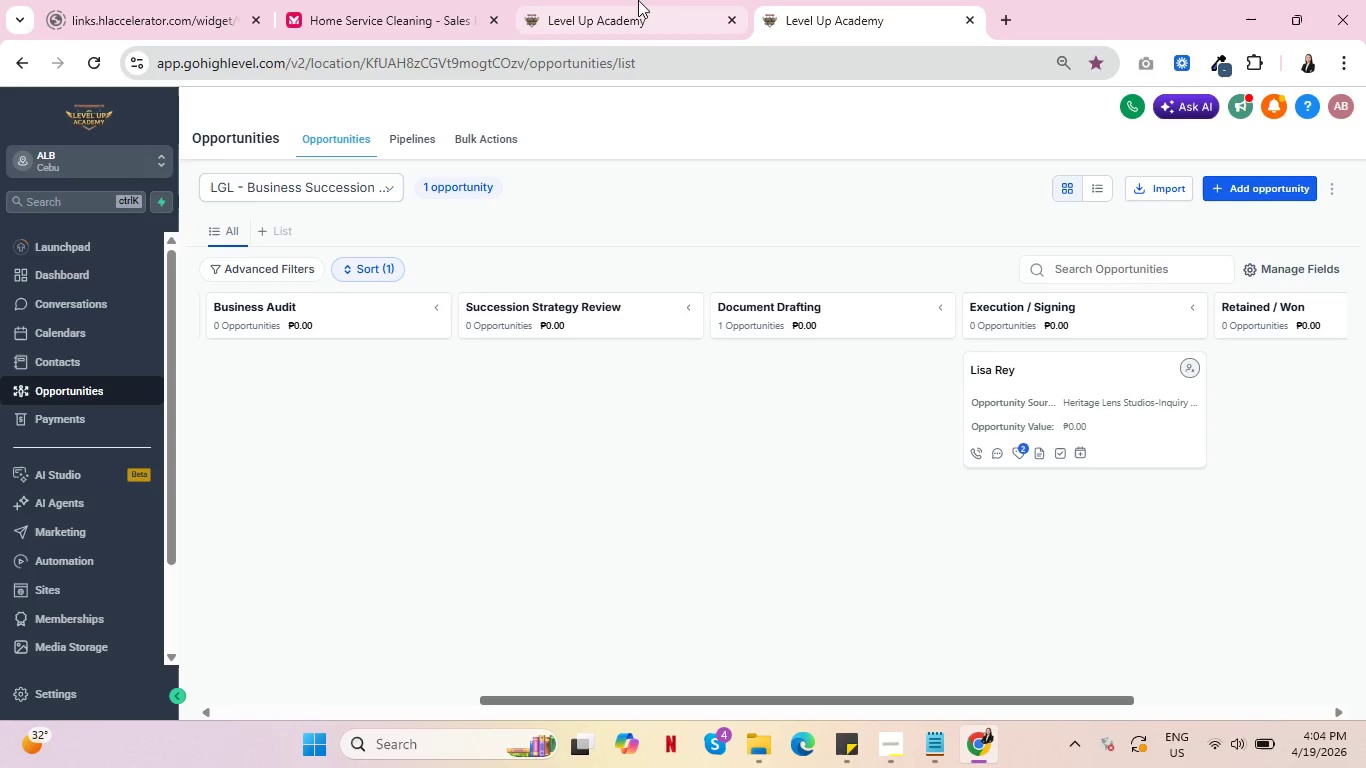 
left_click([620, 0])
 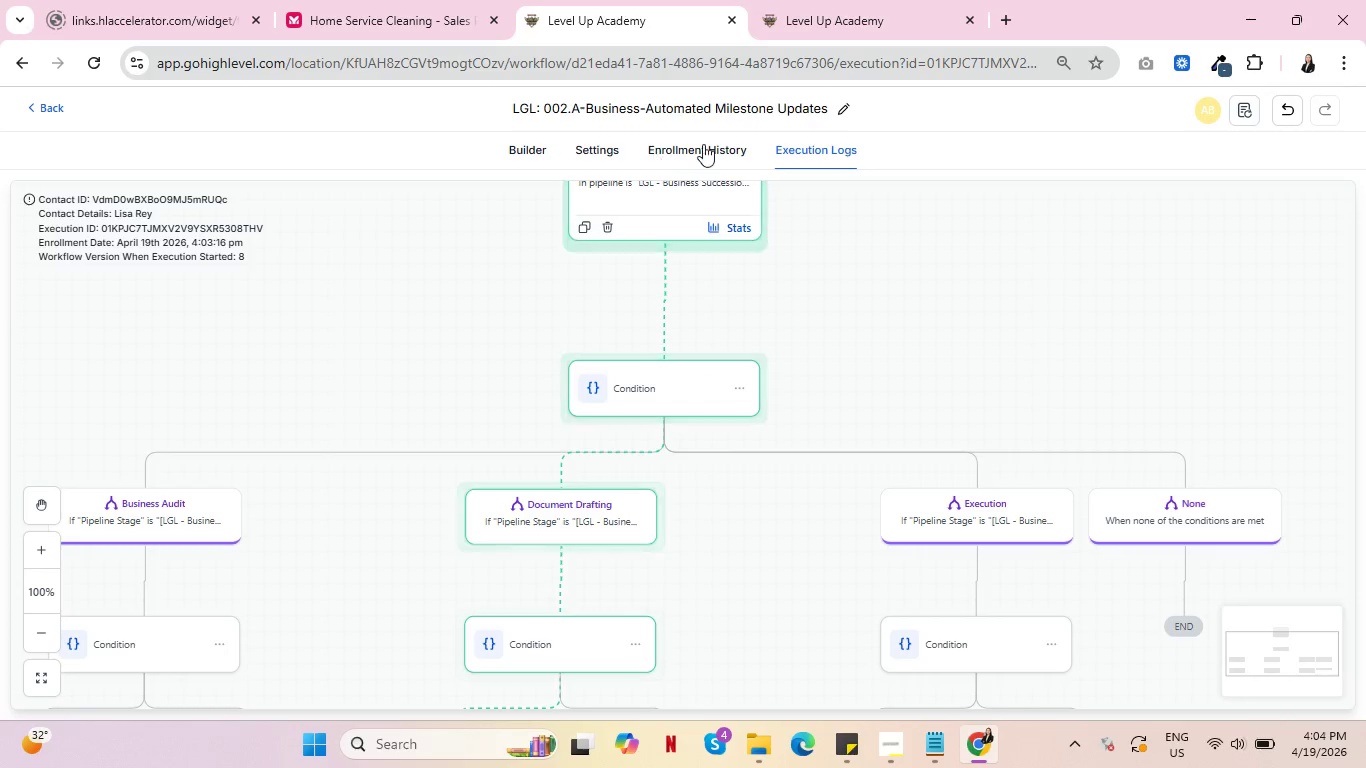 
left_click([708, 141])
 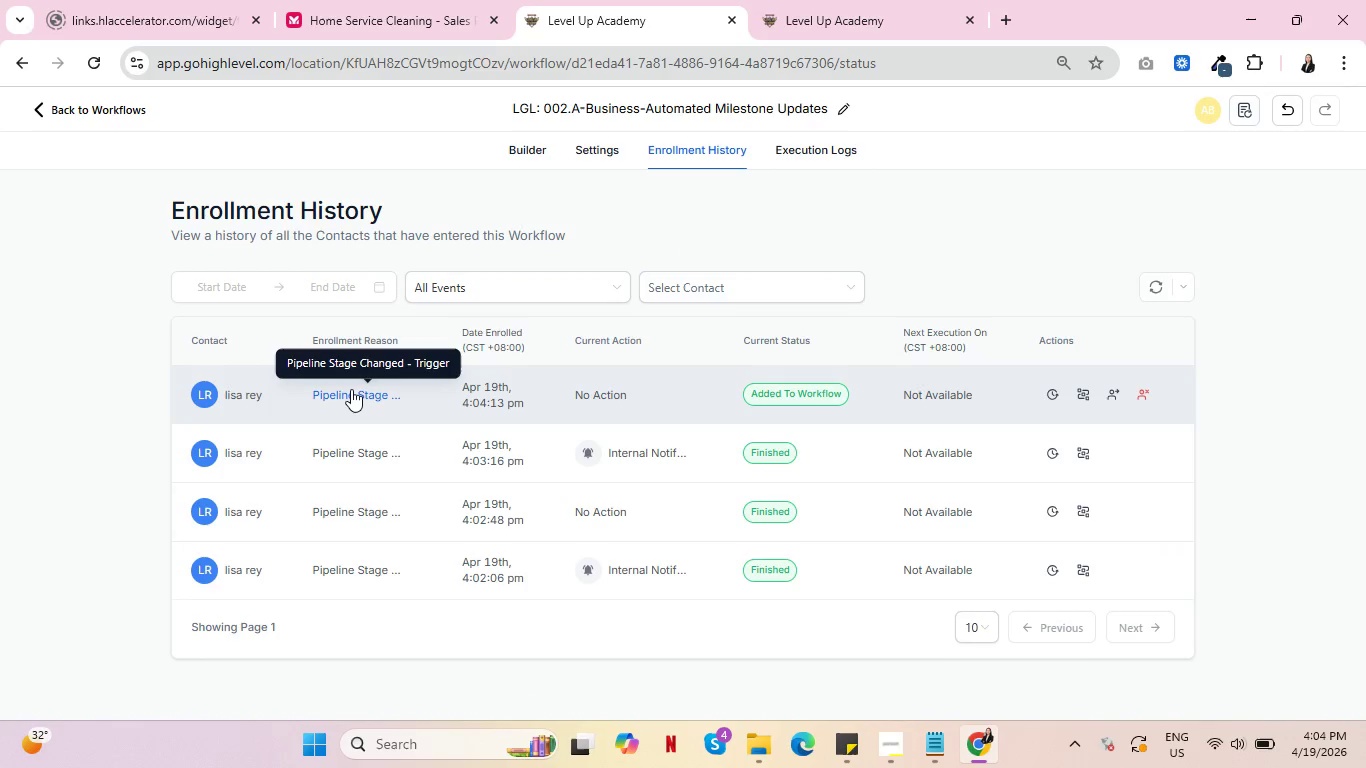 
left_click([810, 147])
 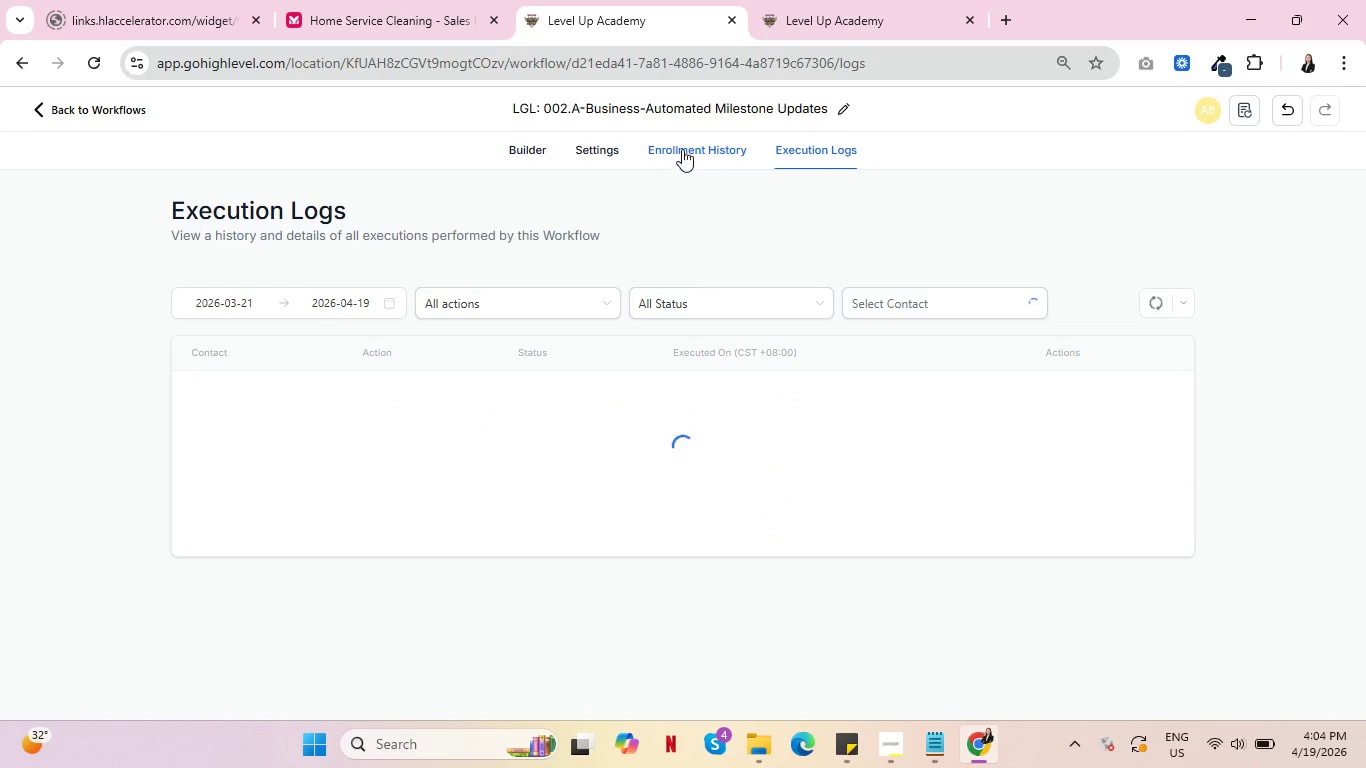 
left_click([682, 147])
 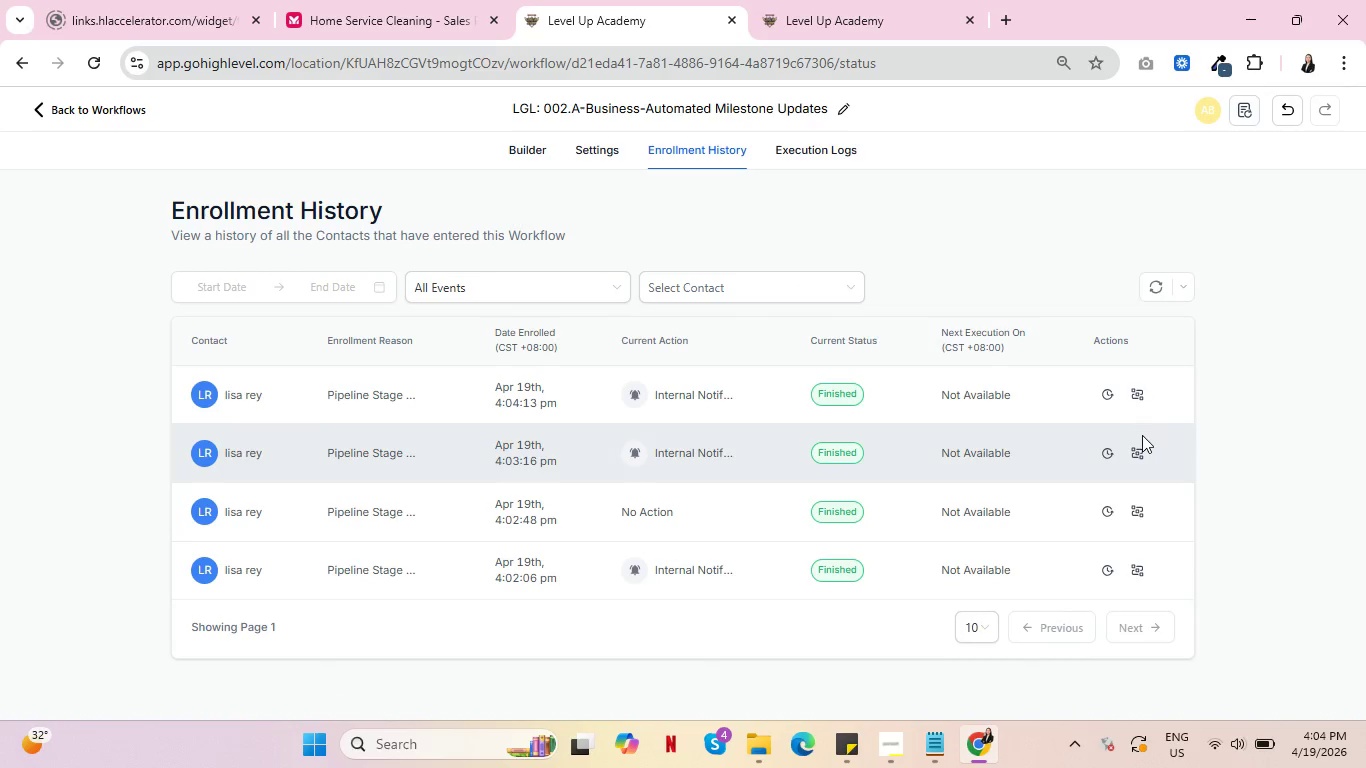 
left_click([1141, 394])
 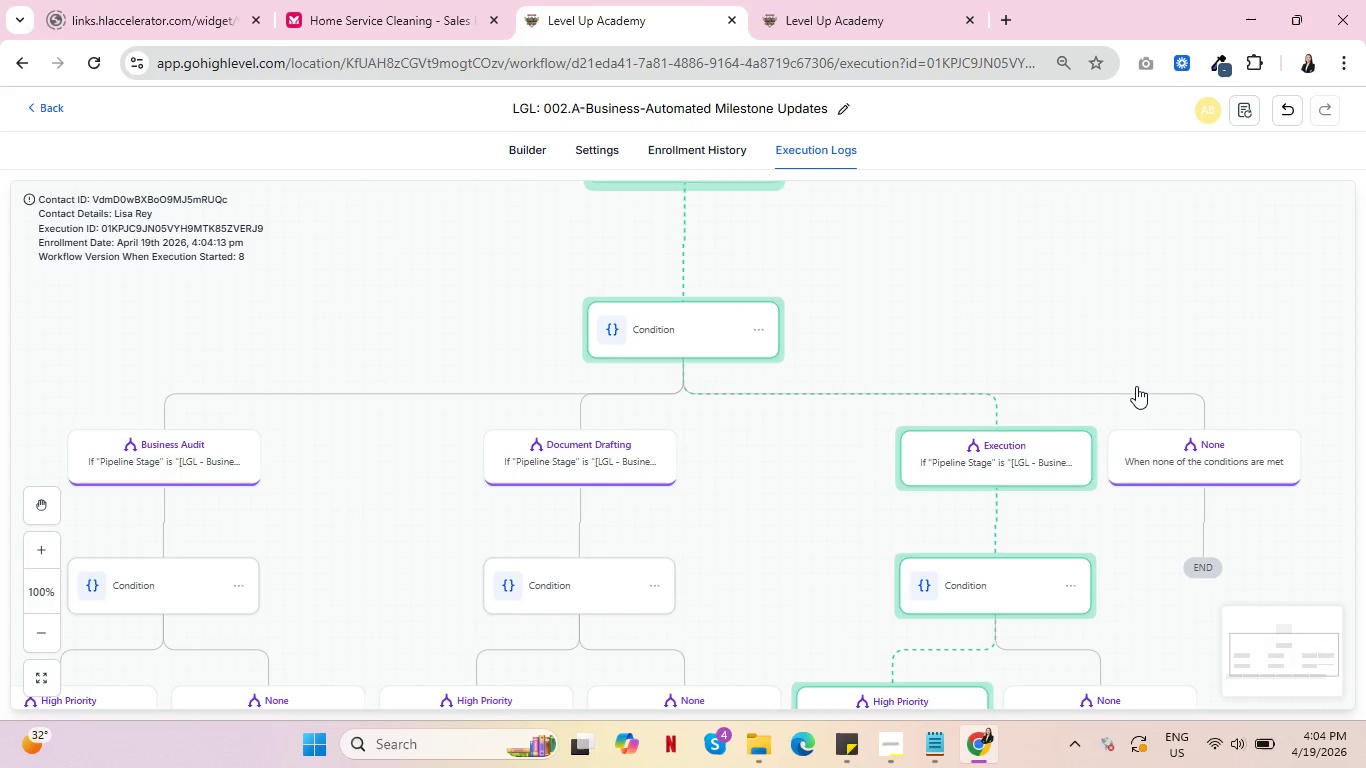 
scroll: coordinate [1055, 419], scroll_direction: down, amount: 10.0
 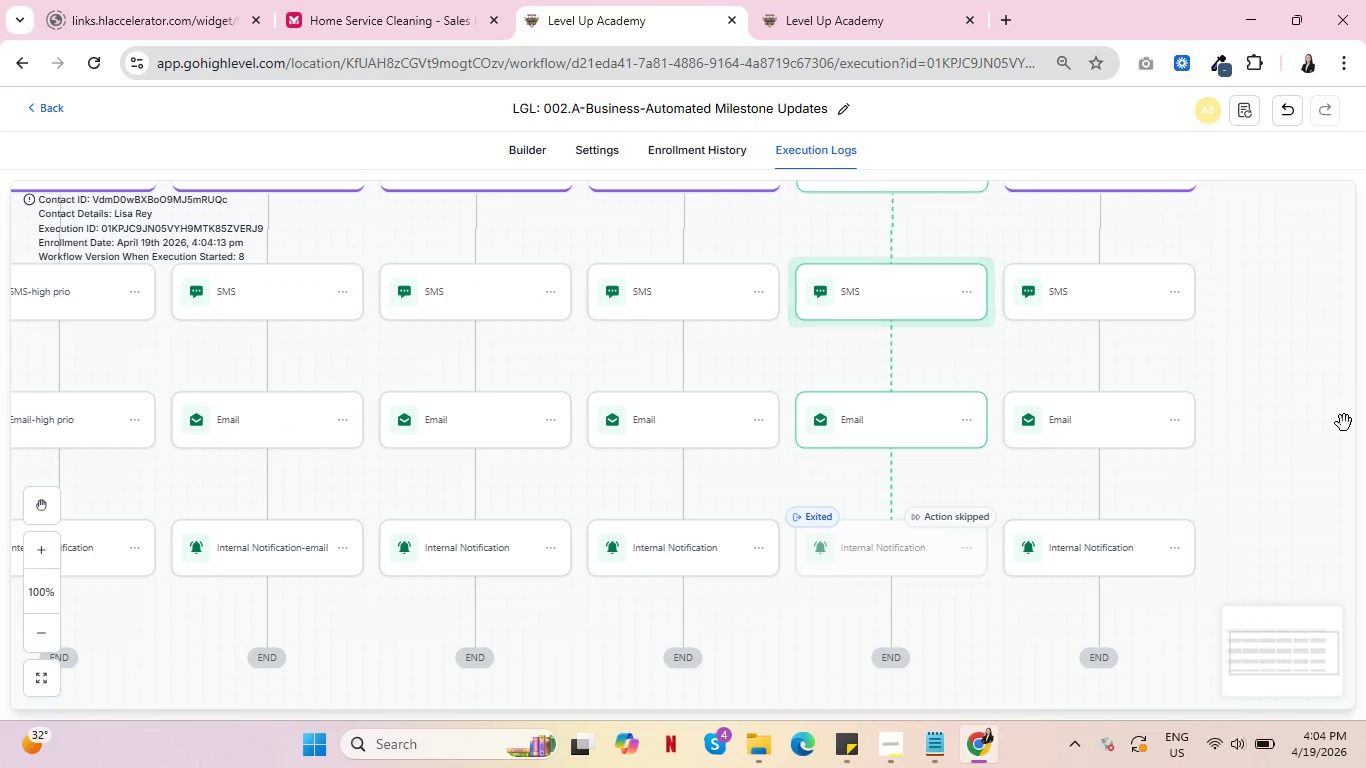 
left_click([878, 0])
 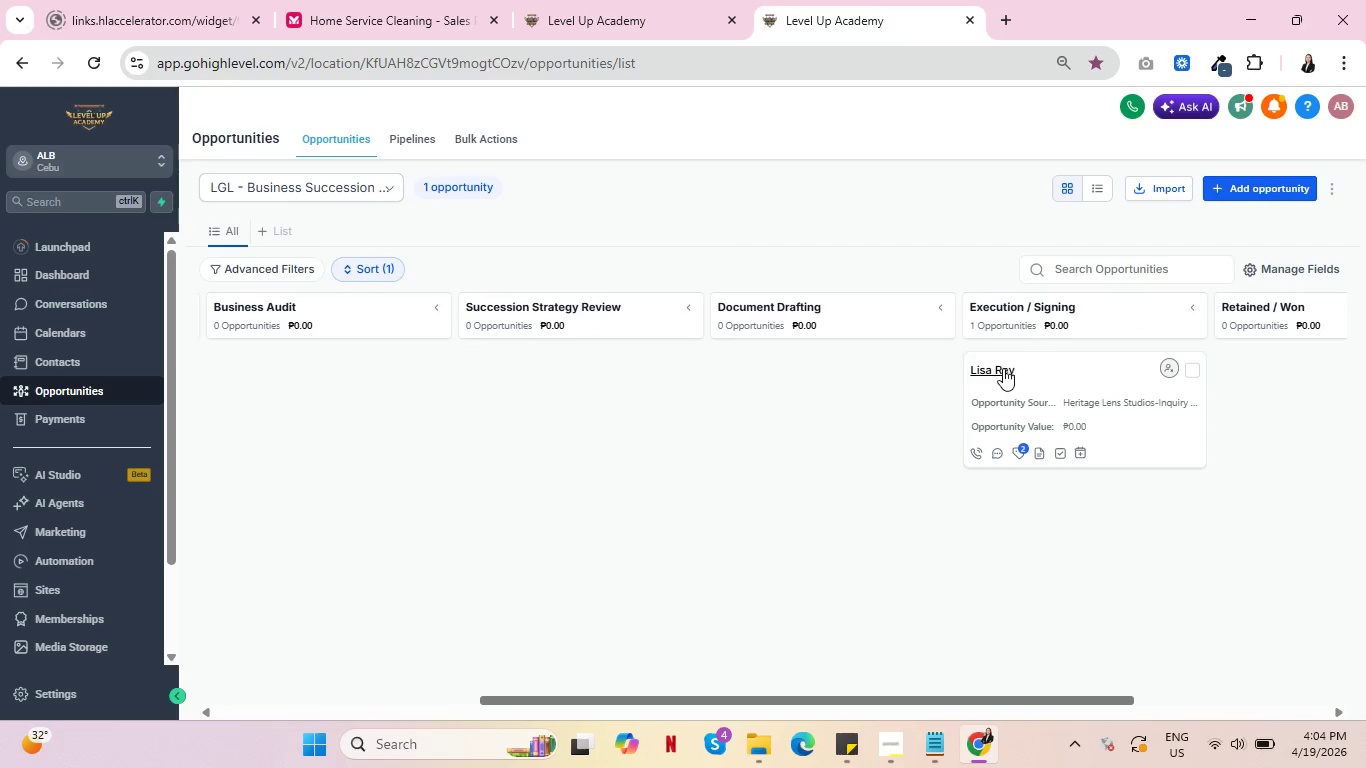 
left_click([1003, 367])
 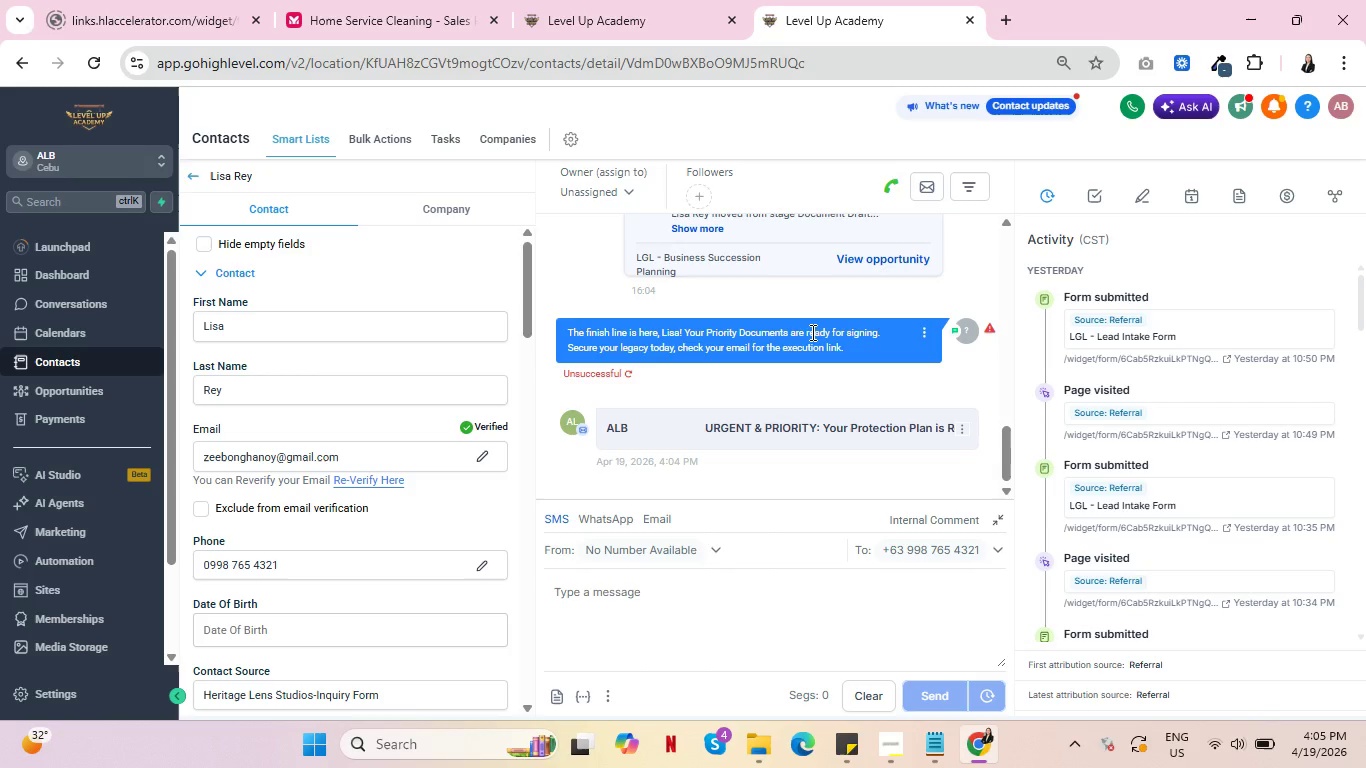 
wait(54.64)
 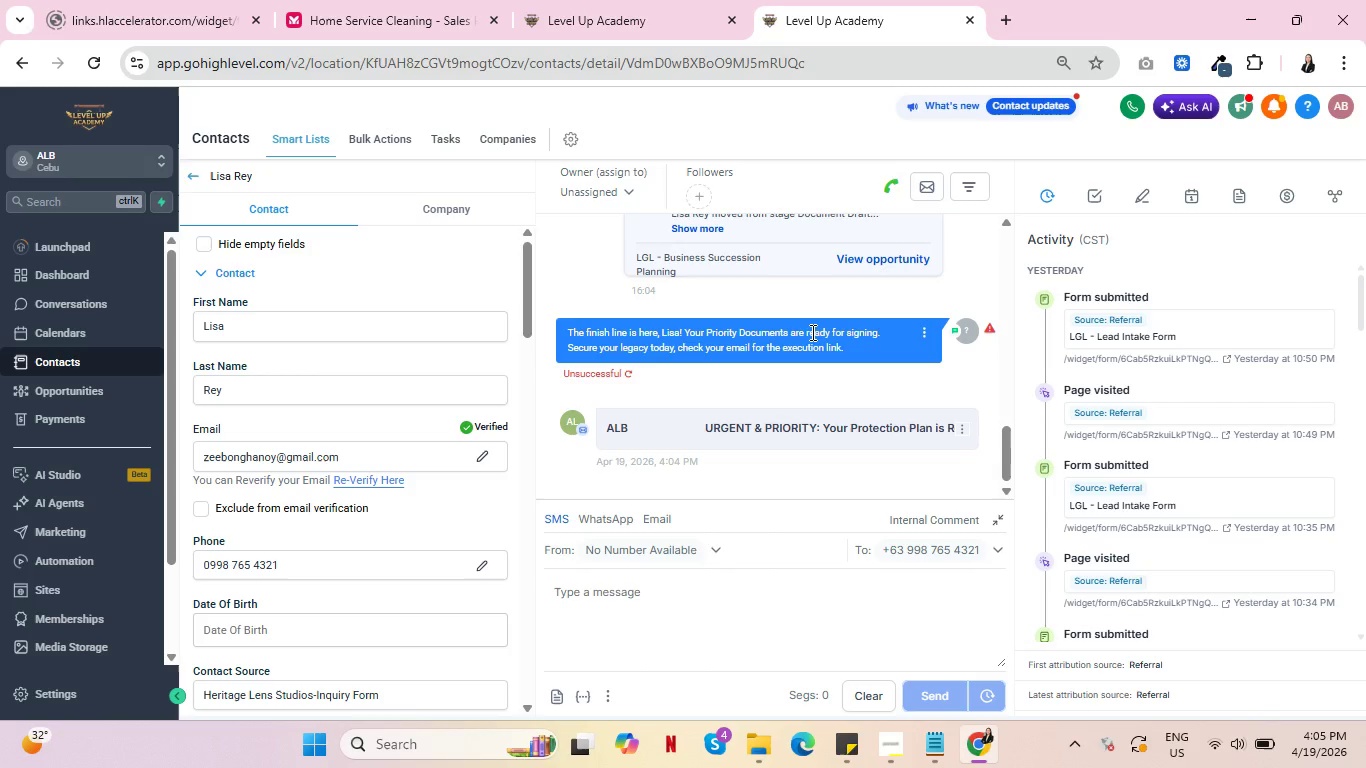 
scroll: coordinate [811, 363], scroll_direction: up, amount: 9.0
 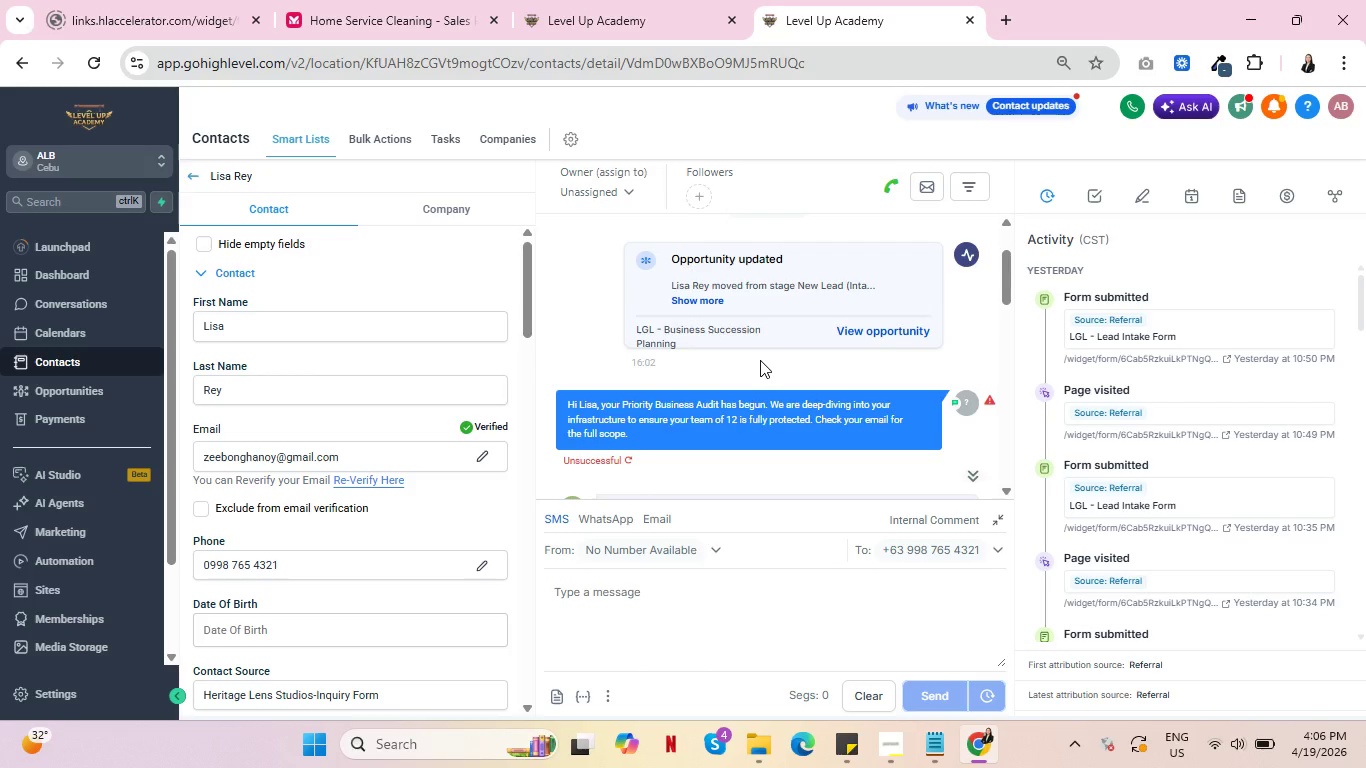 
wait(49.44)
 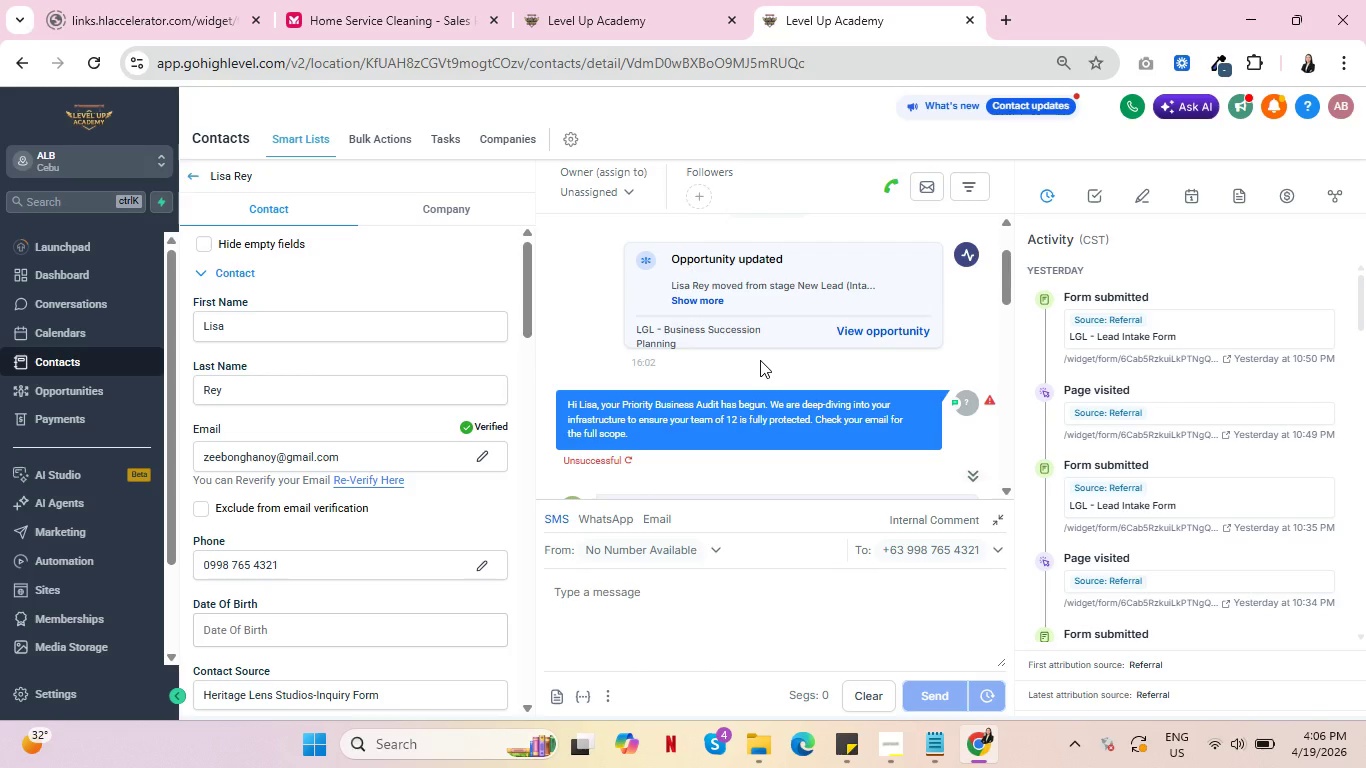 
scroll: coordinate [727, 415], scroll_direction: down, amount: 15.0
 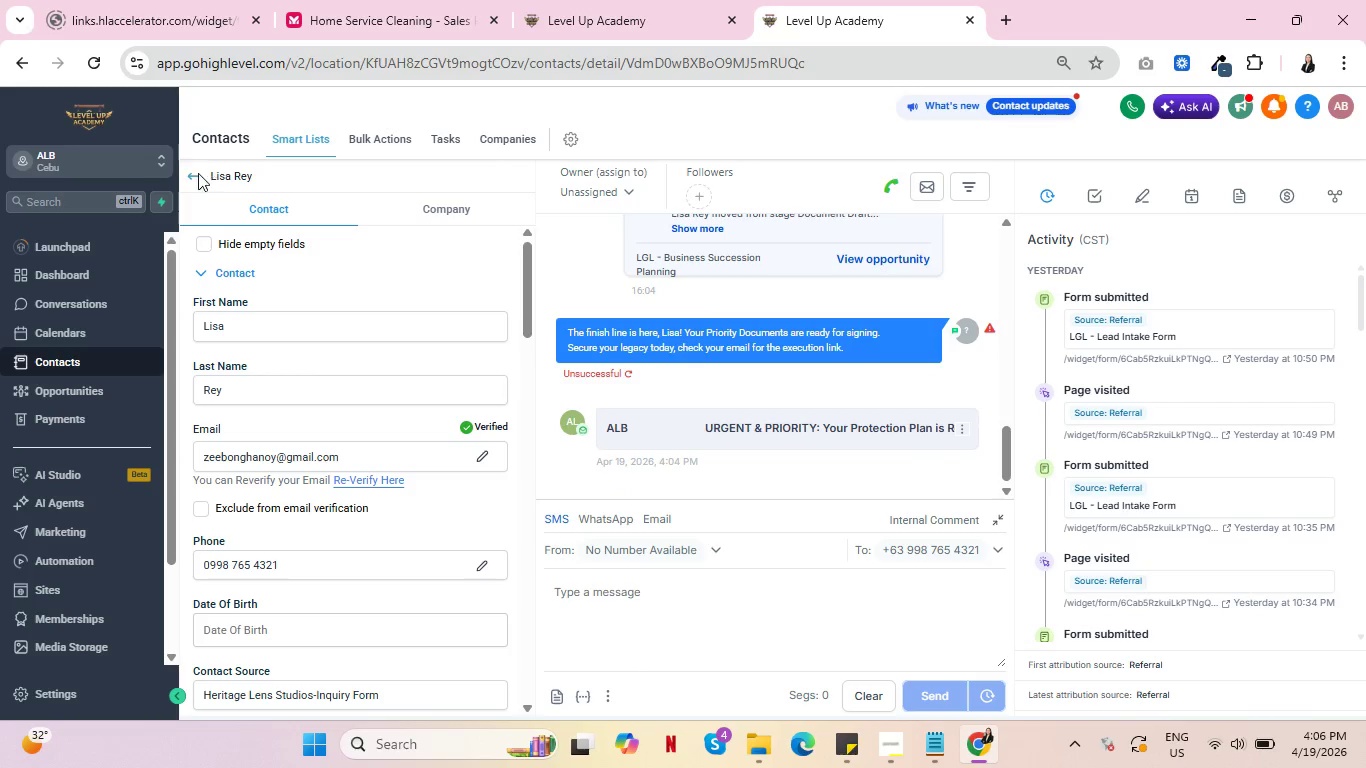 
left_click([192, 174])
 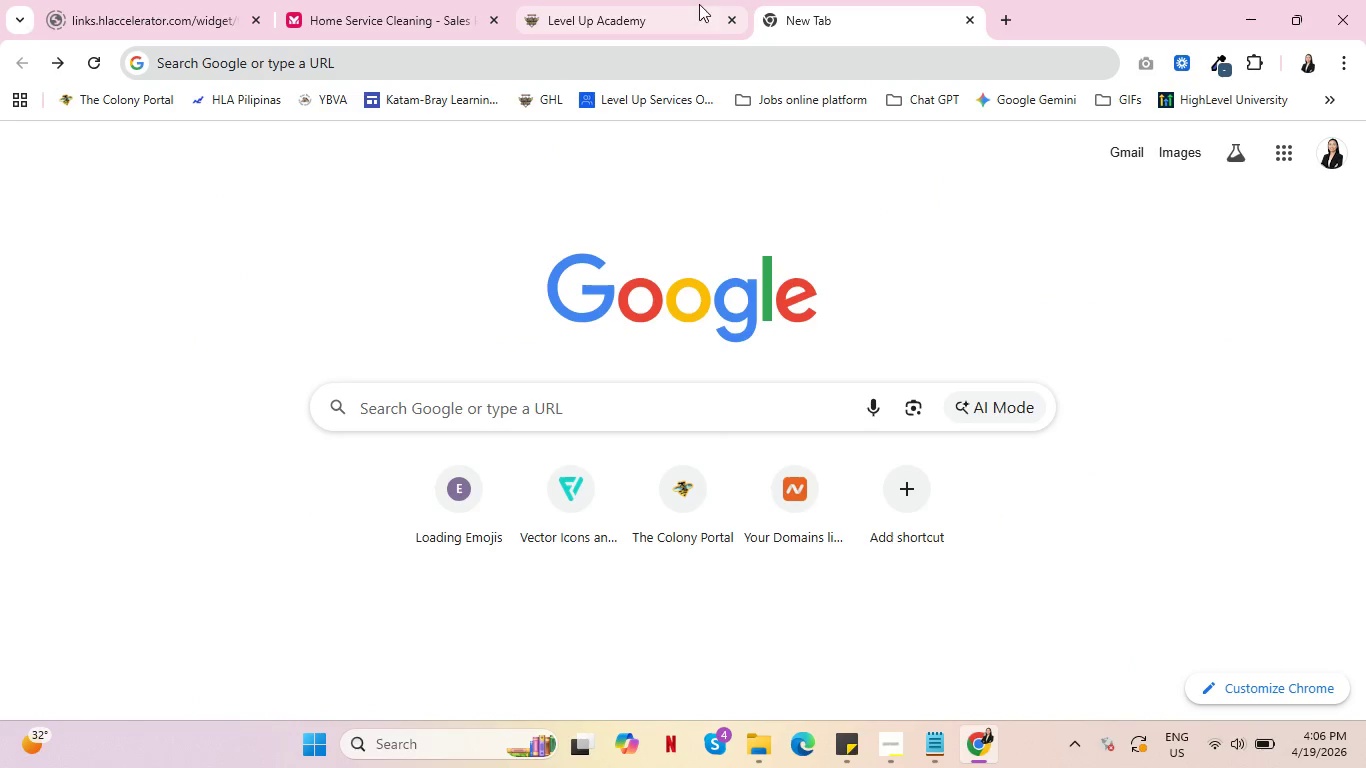 
left_click([541, 94])
 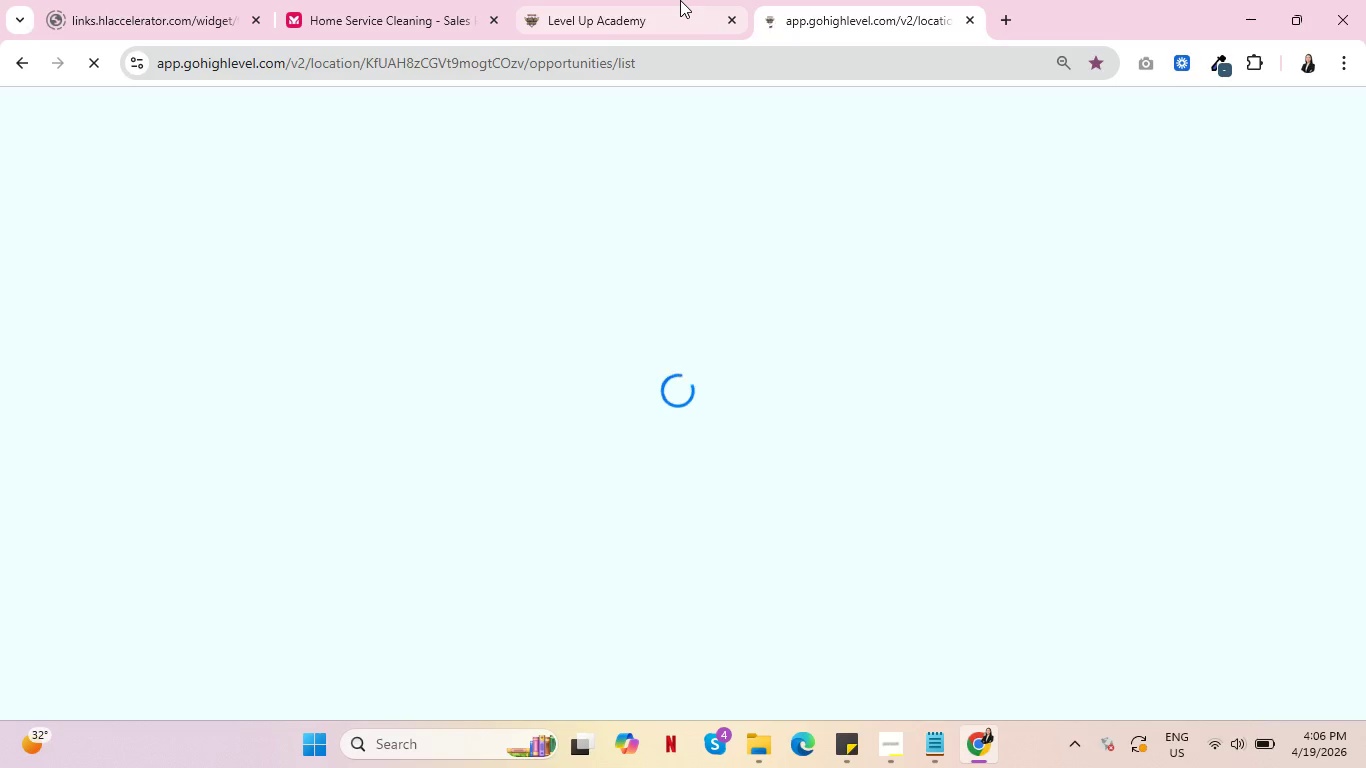 
left_click([680, 0])
 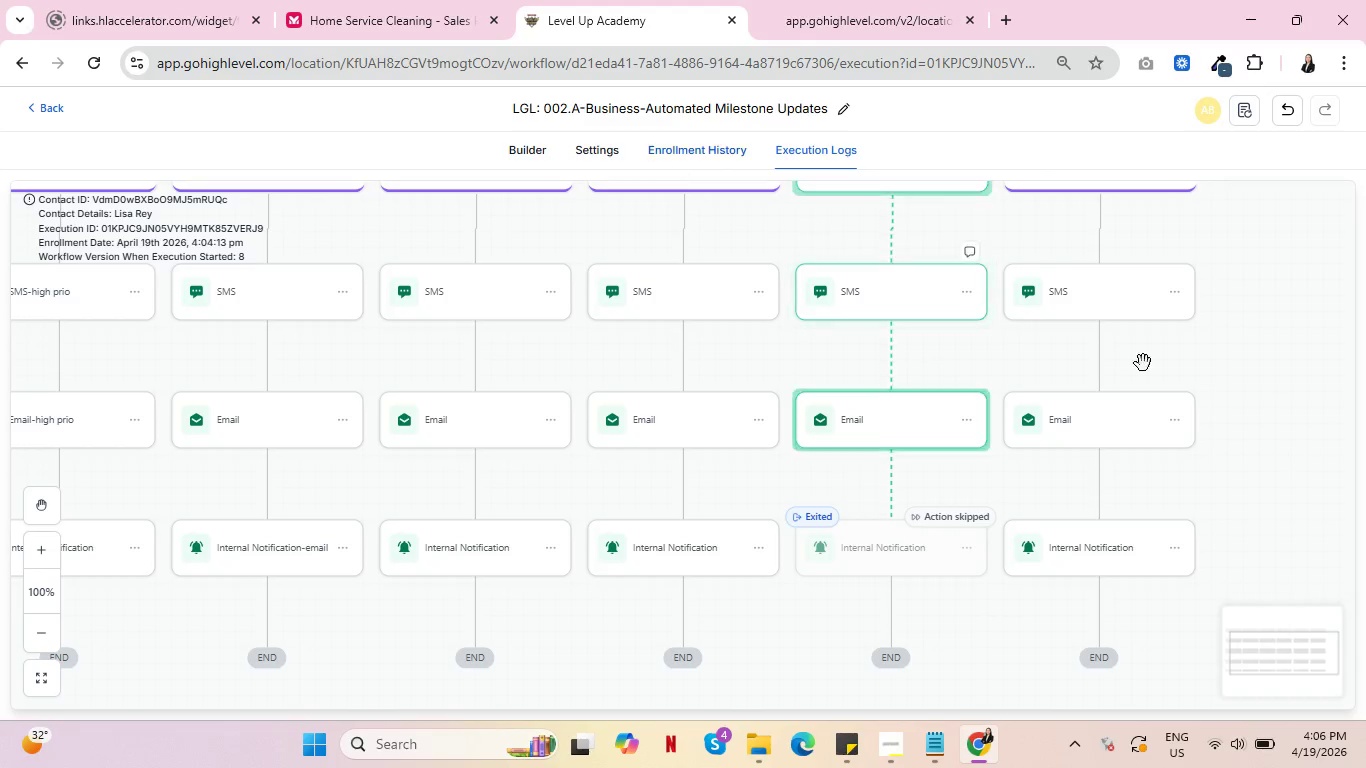 
left_click_drag(start_coordinate=[1237, 363], to_coordinate=[1342, 565])
 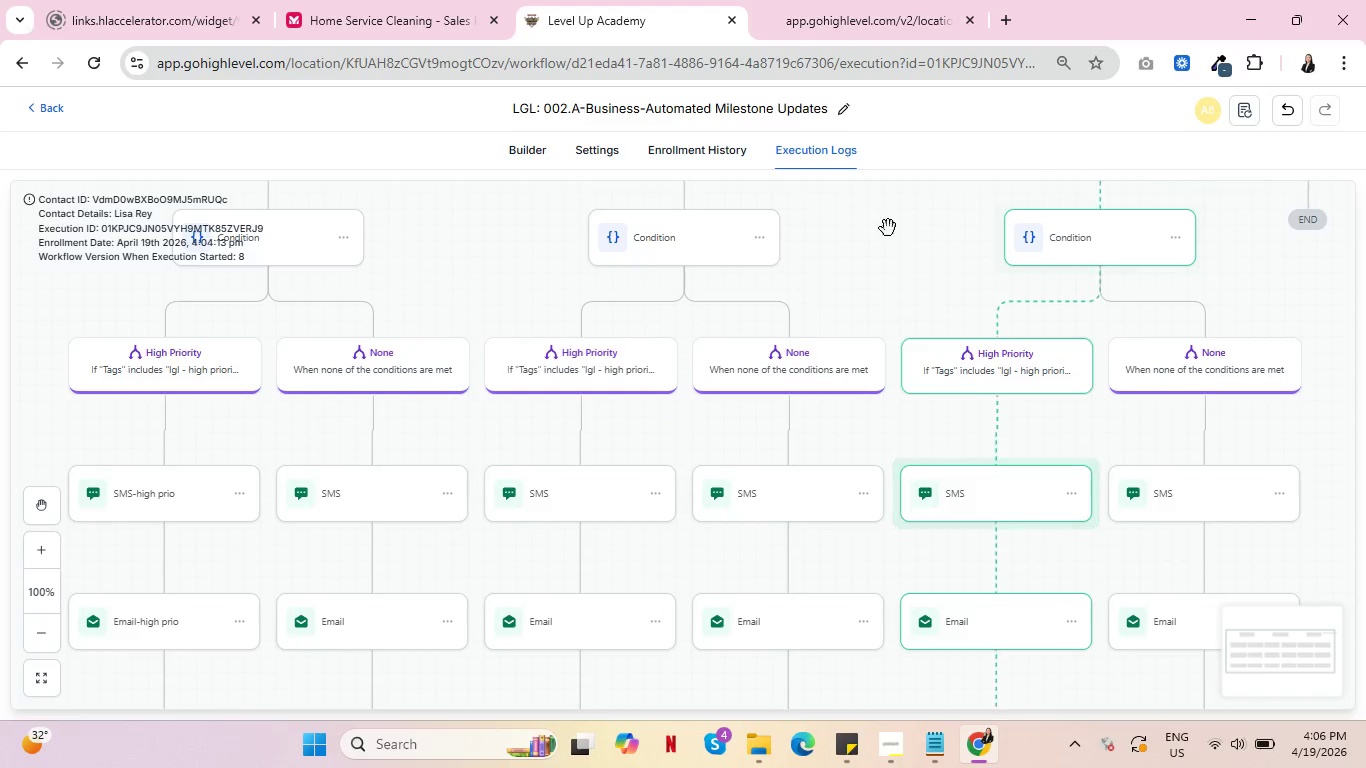 
left_click_drag(start_coordinate=[887, 227], to_coordinate=[1010, 445])
 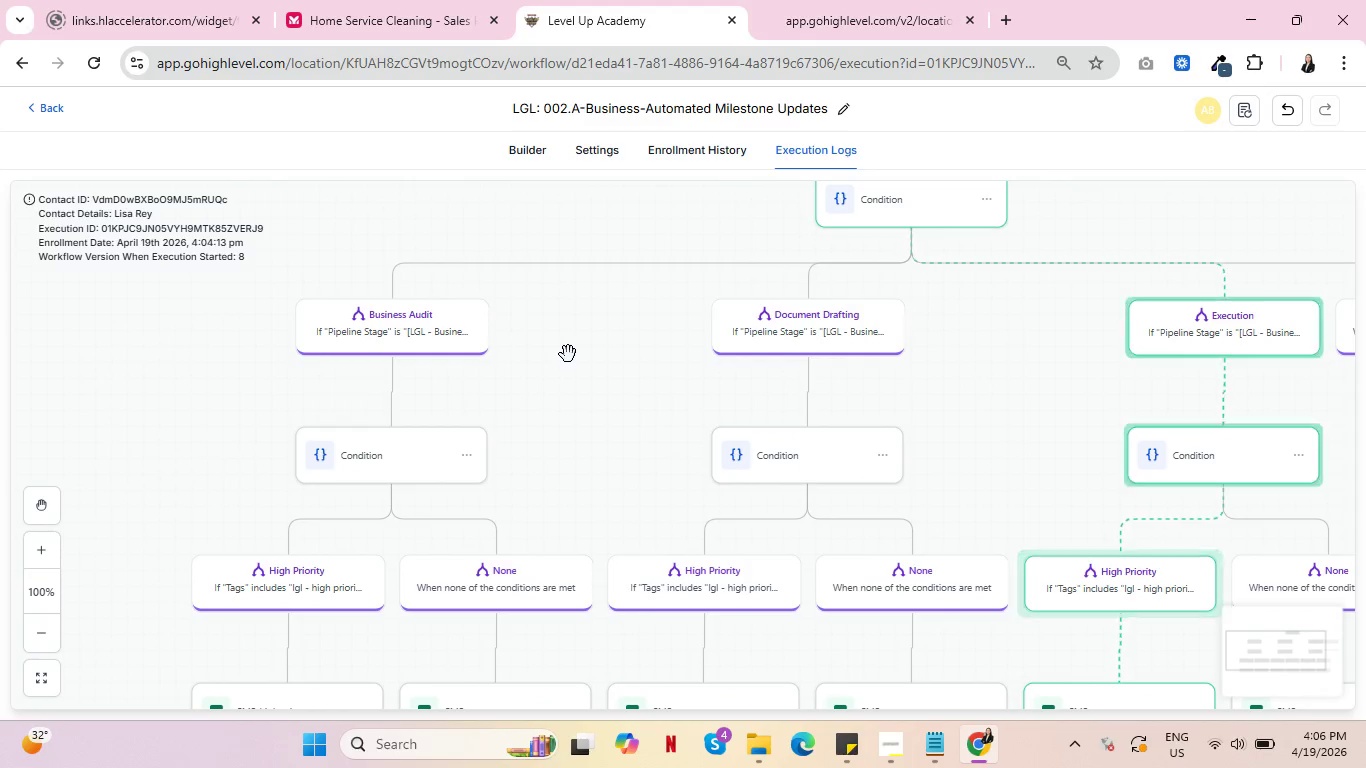 
left_click_drag(start_coordinate=[568, 354], to_coordinate=[700, 236])
 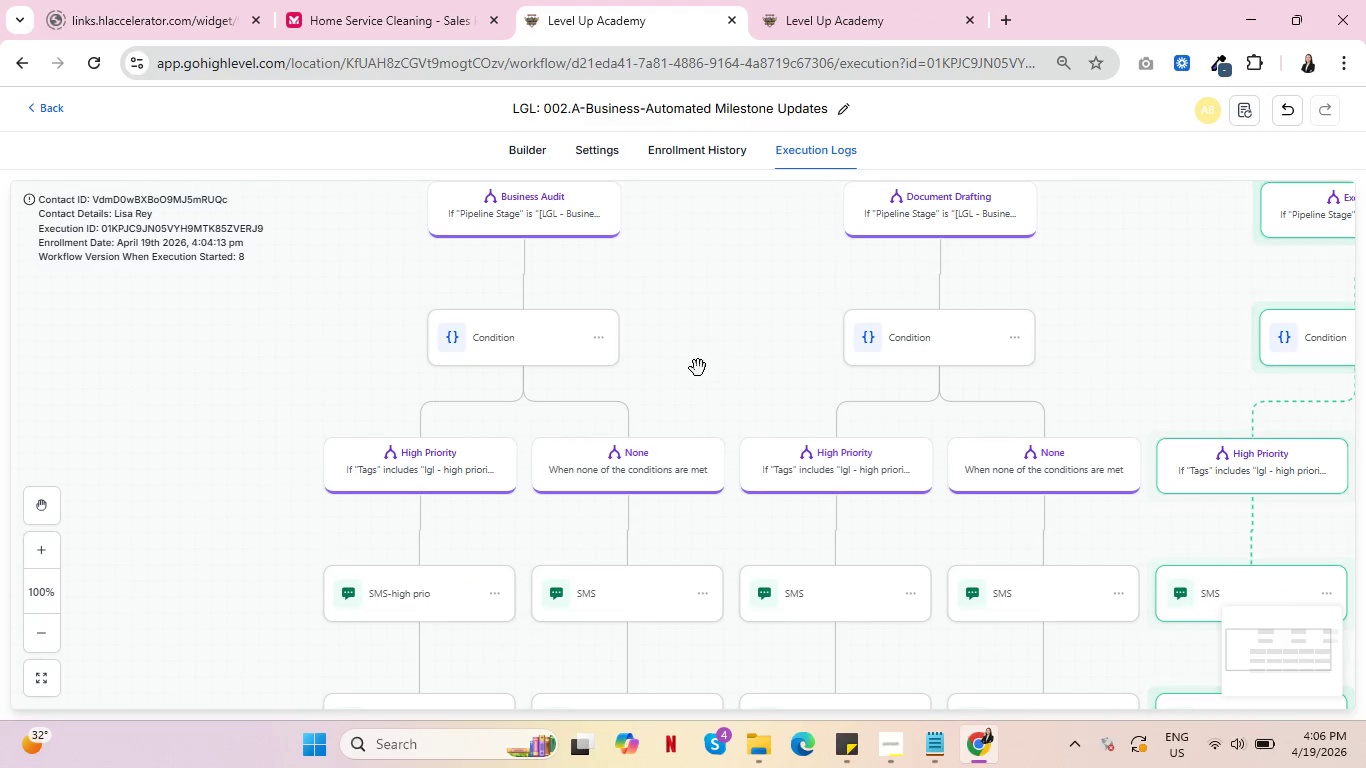 
left_click_drag(start_coordinate=[698, 368], to_coordinate=[747, 198])
 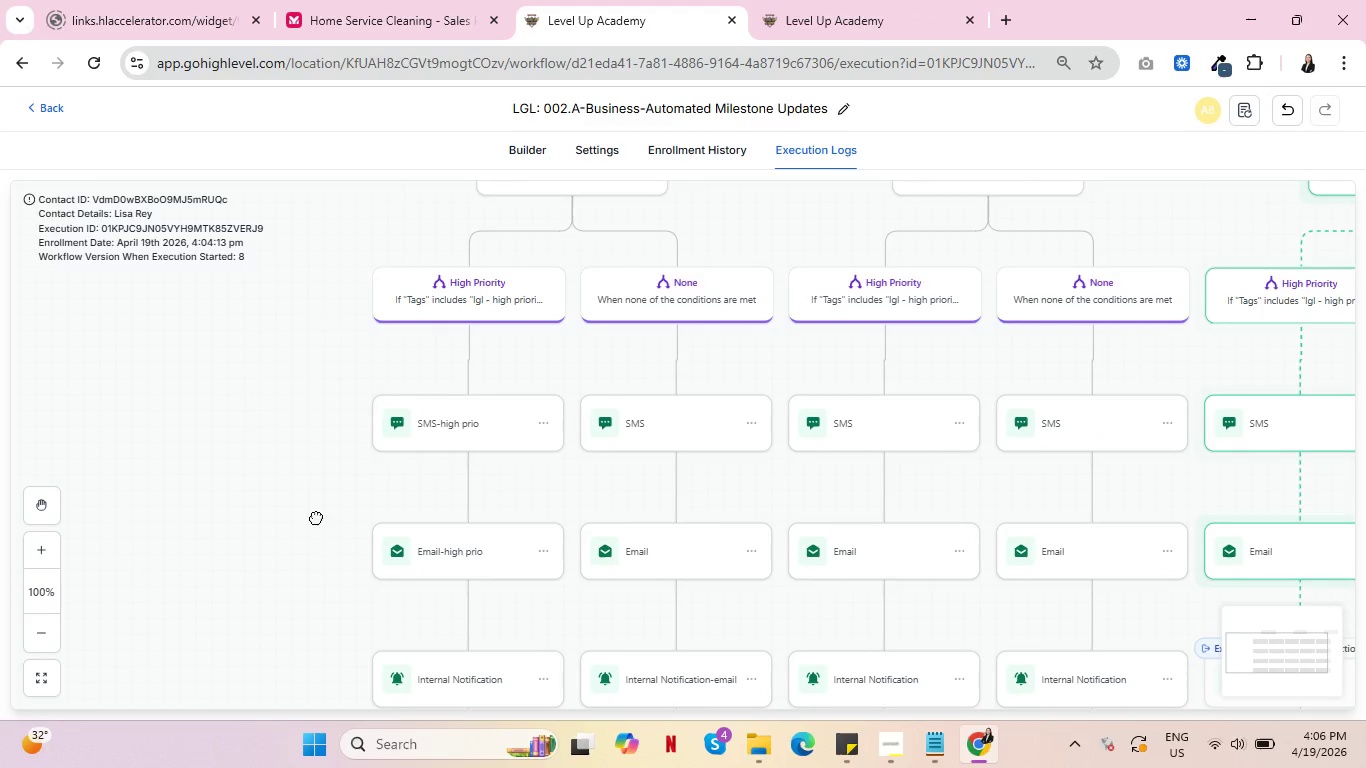 
left_click_drag(start_coordinate=[316, 517], to_coordinate=[345, 325])
 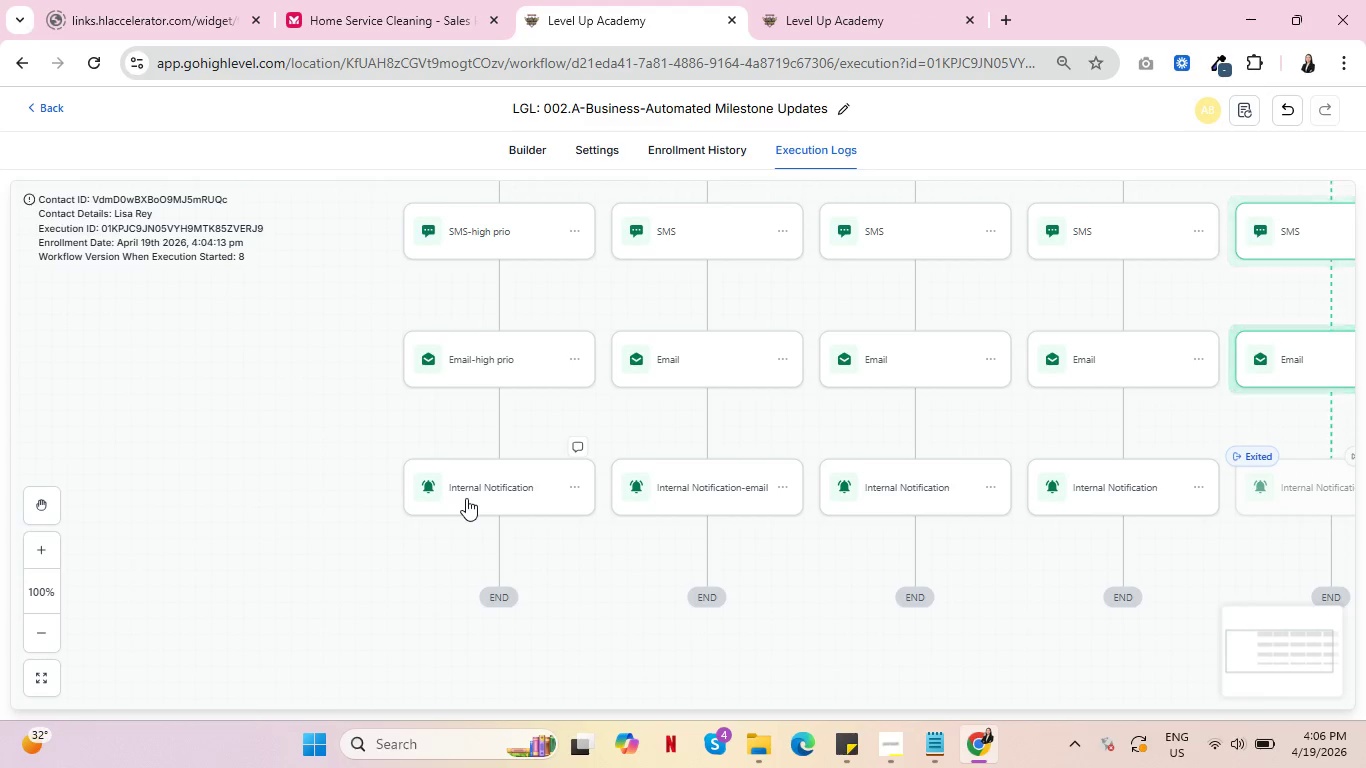 
left_click([477, 492])
 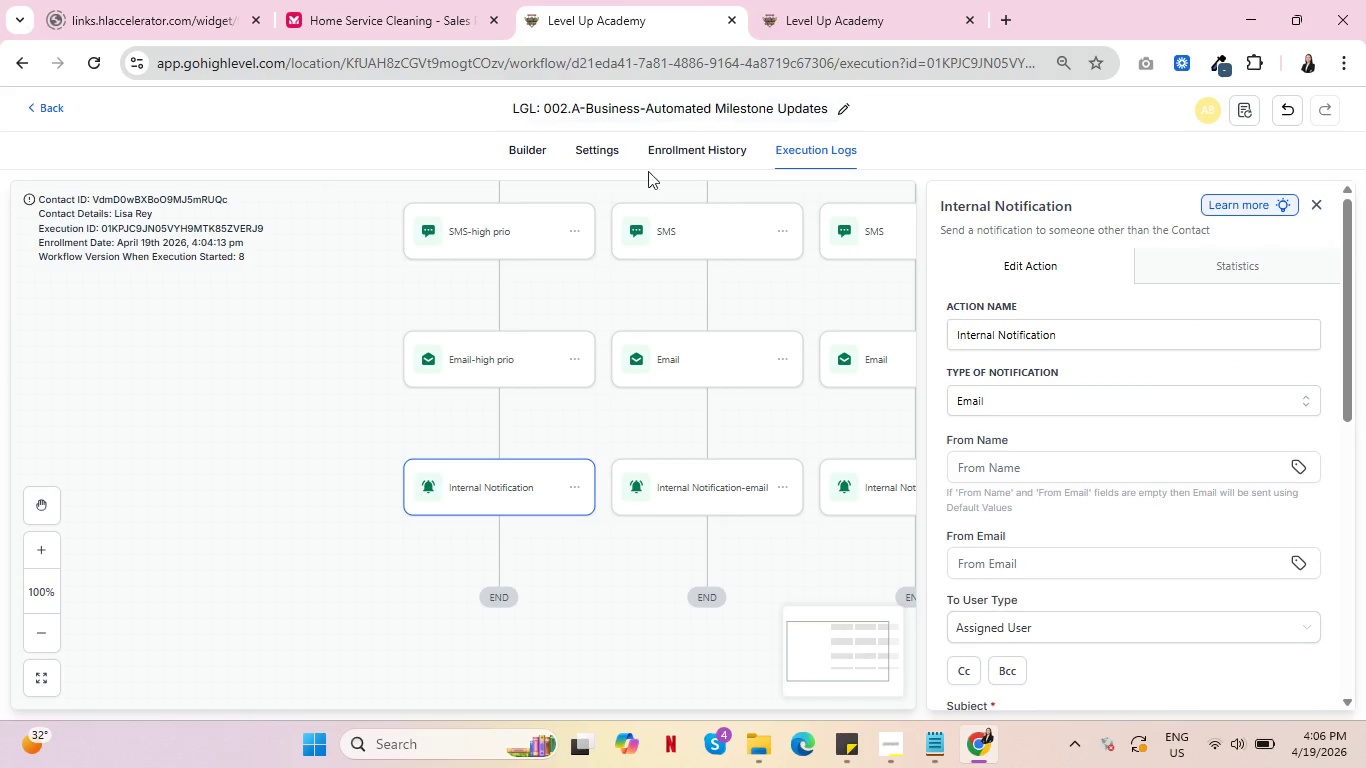 
left_click([527, 139])
 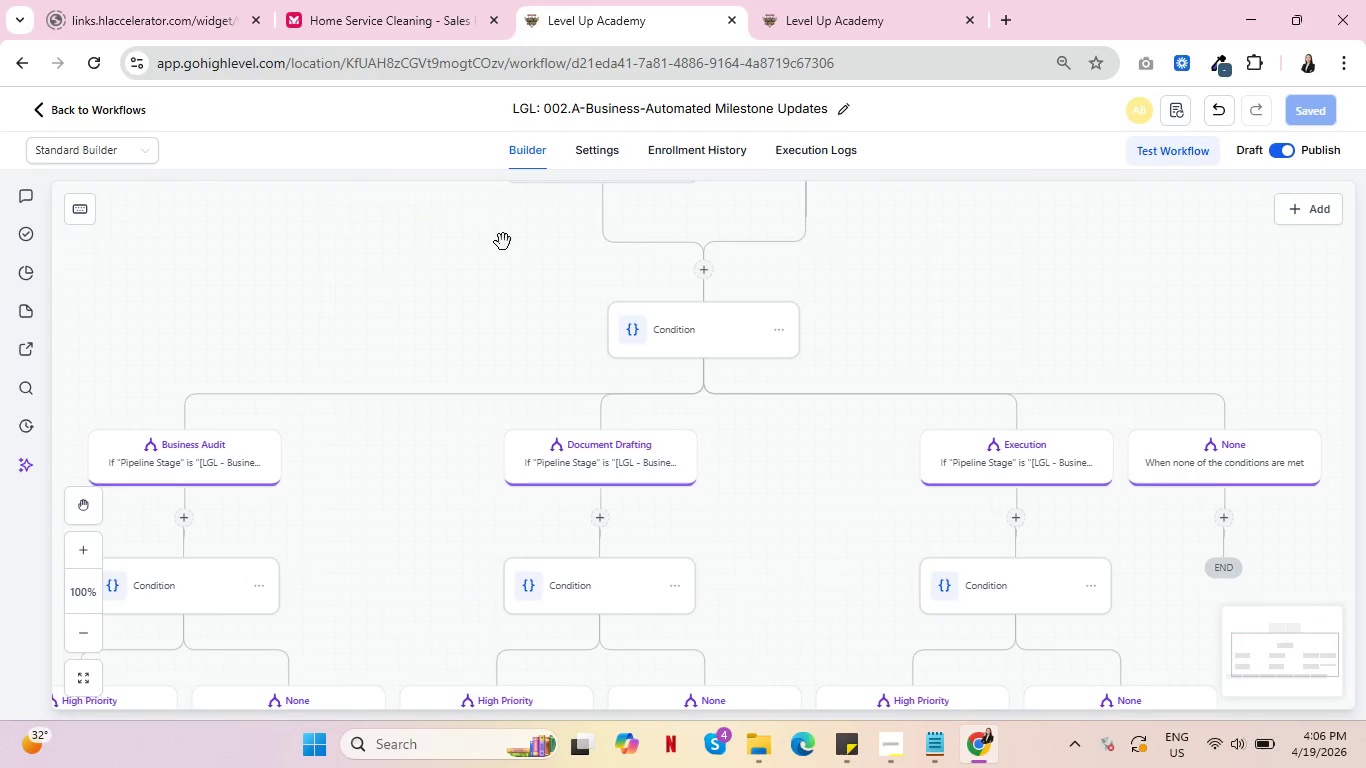 
left_click_drag(start_coordinate=[462, 370], to_coordinate=[657, 206])
 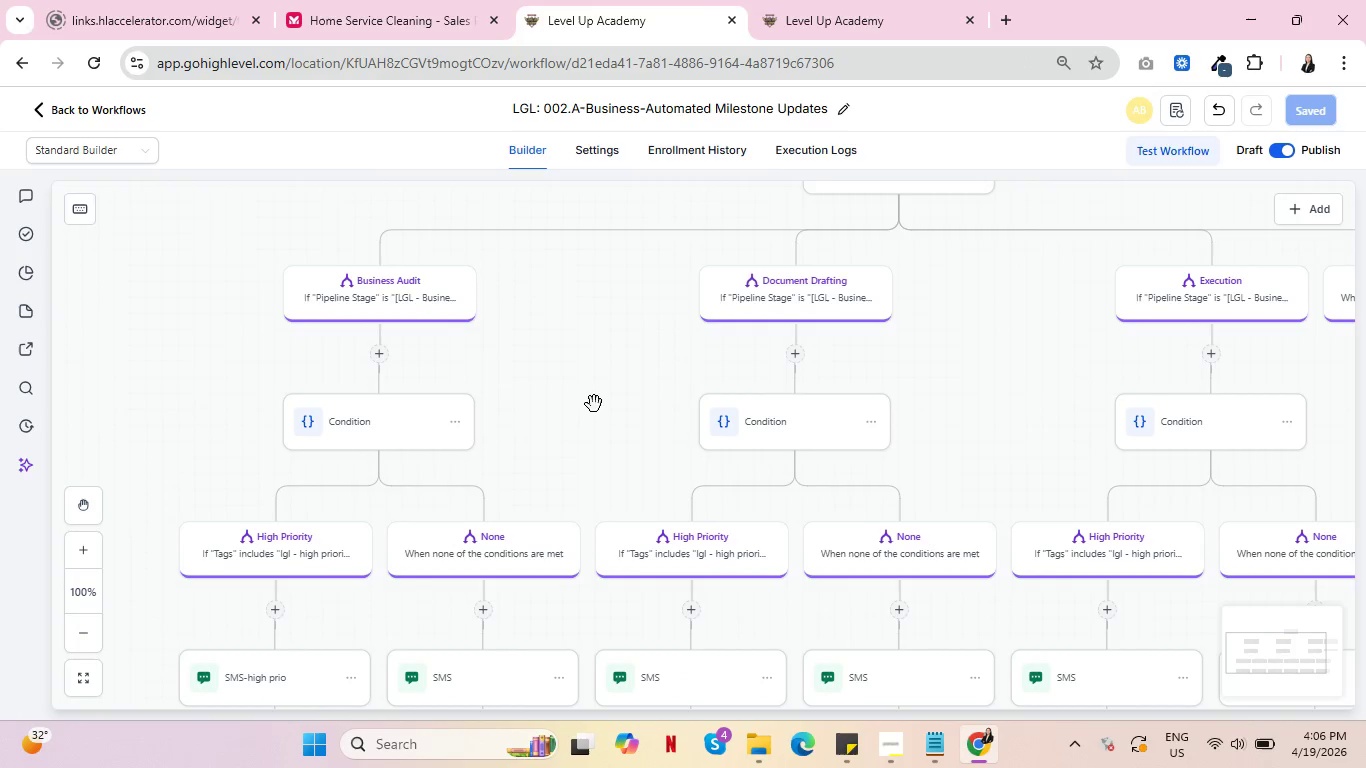 
left_click_drag(start_coordinate=[594, 405], to_coordinate=[640, 262])
 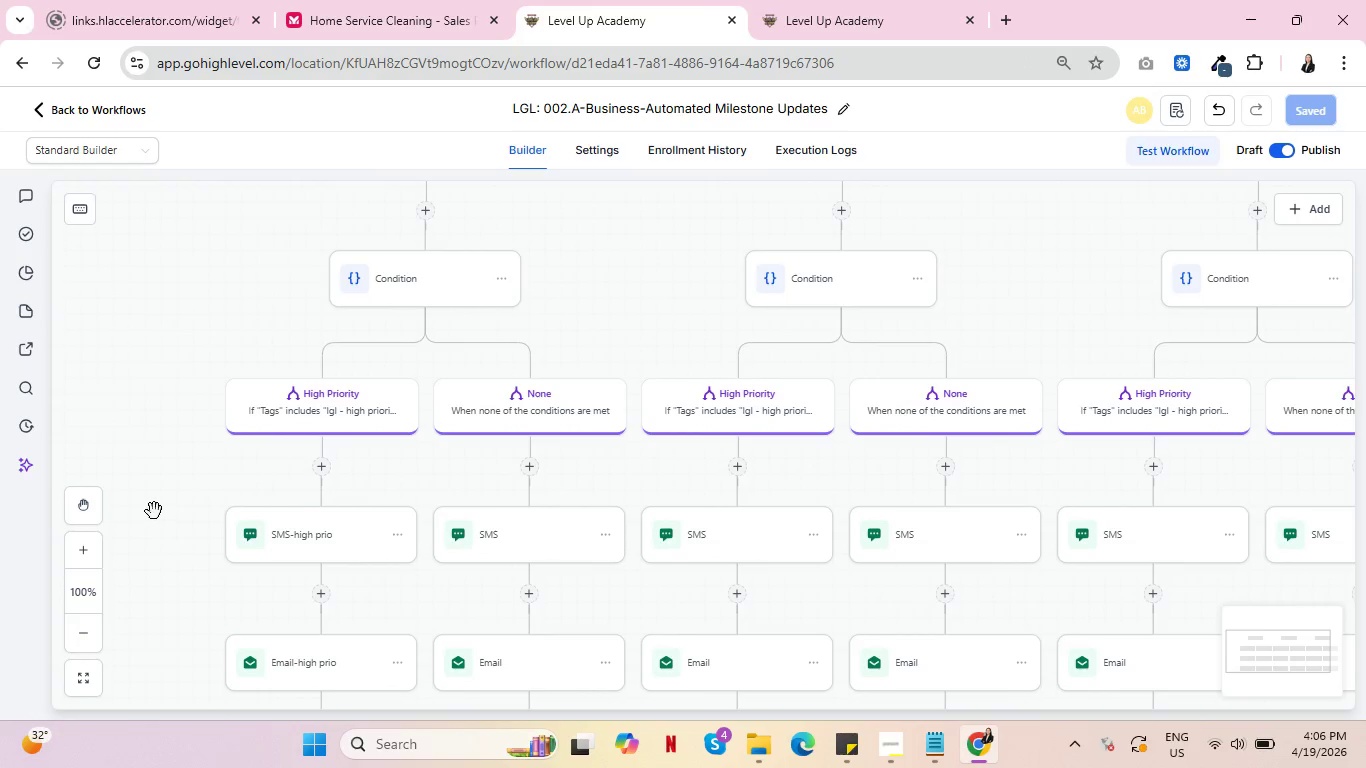 
left_click_drag(start_coordinate=[154, 511], to_coordinate=[272, 361])
 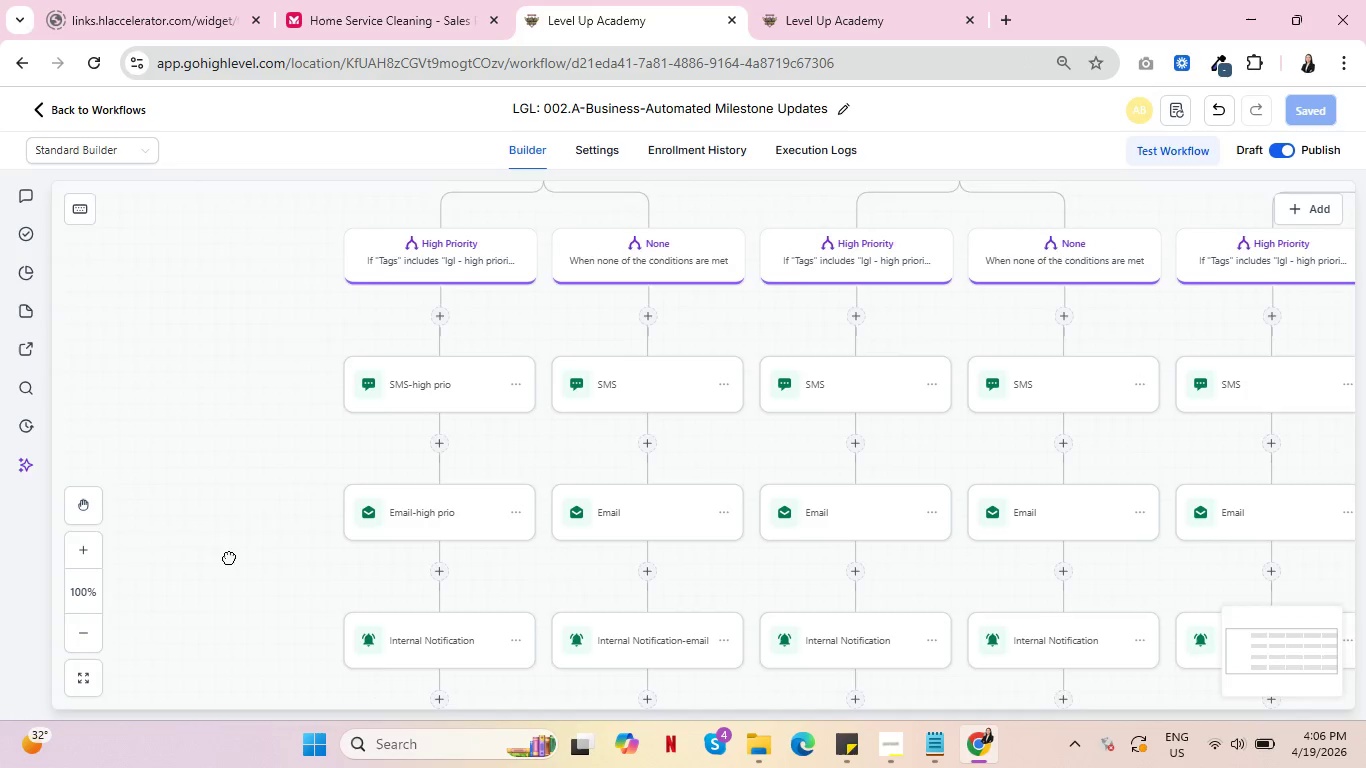 
left_click_drag(start_coordinate=[226, 577], to_coordinate=[252, 410])
 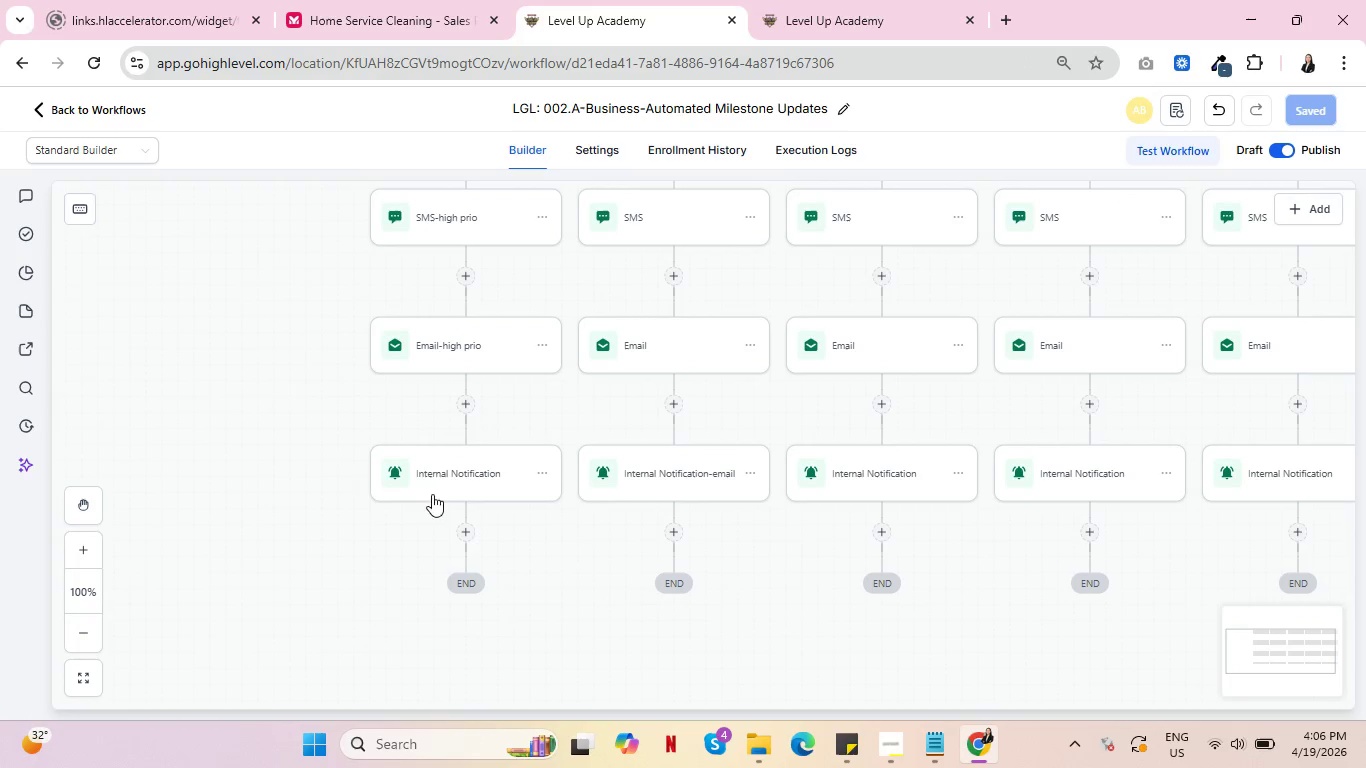 
mouse_move([476, 496])
 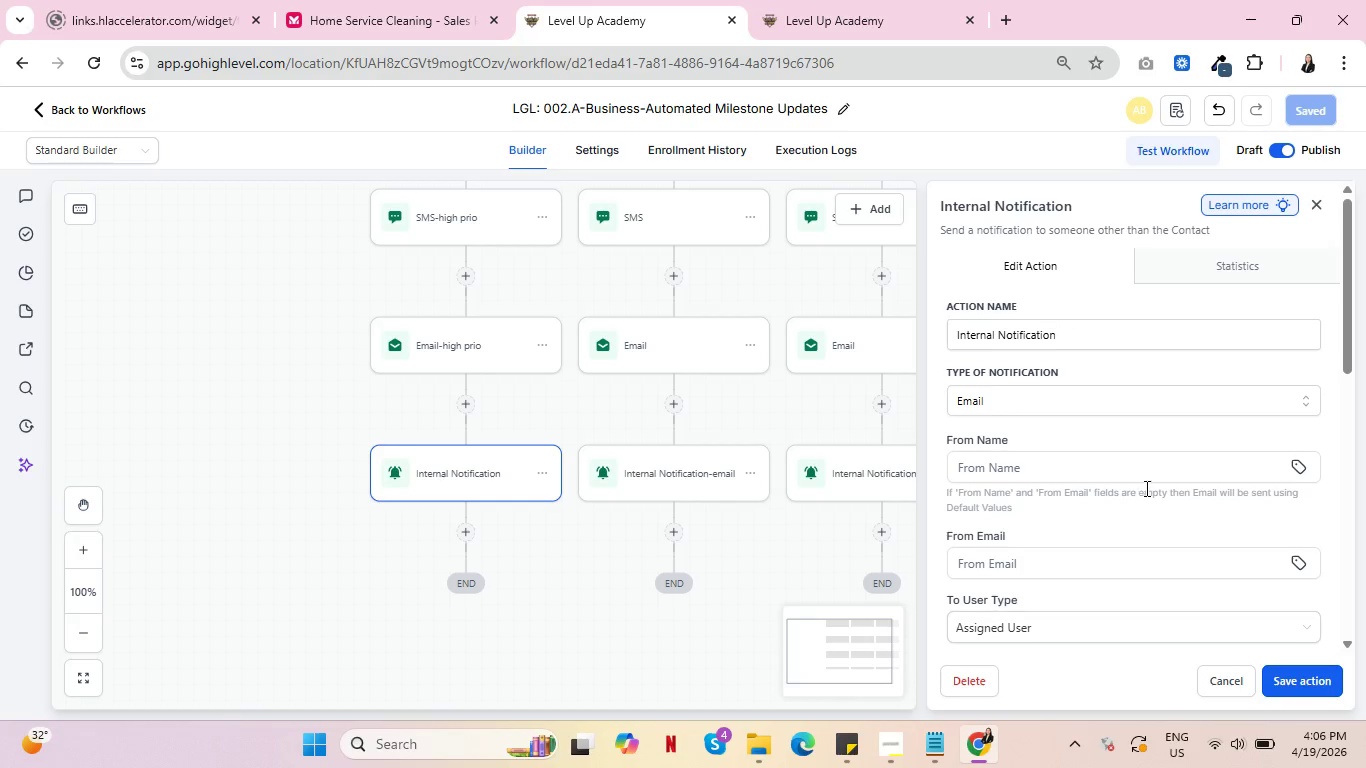 
scroll: coordinate [1161, 483], scroll_direction: down, amount: 6.0
 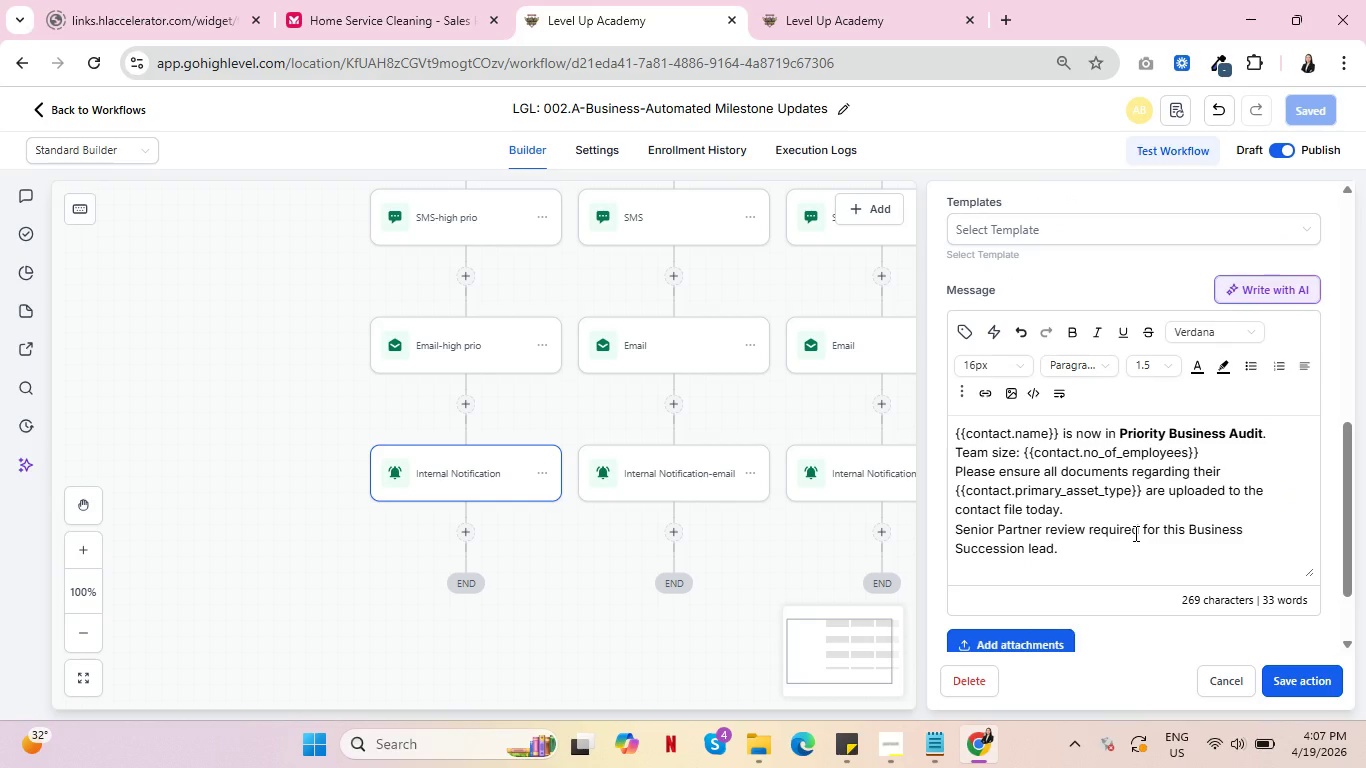 
wait(8.23)
 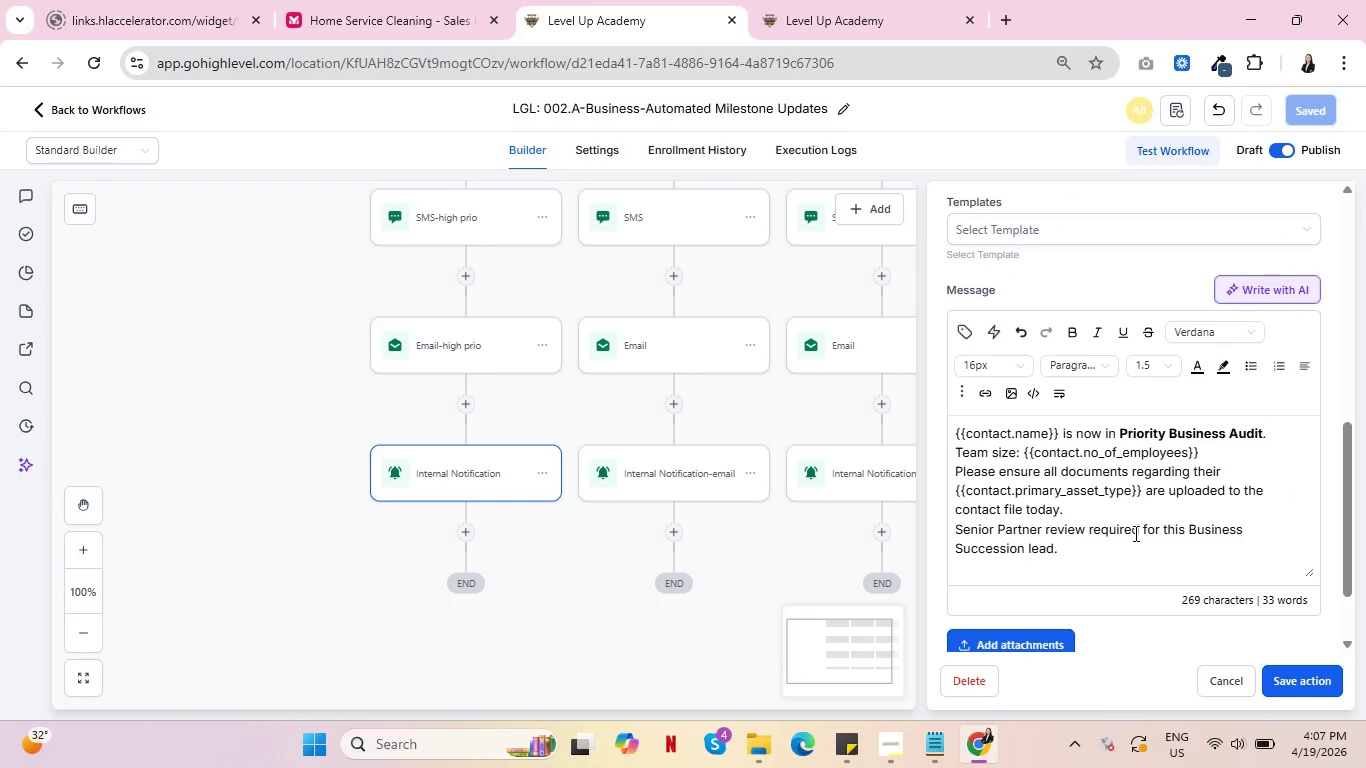 
left_click([1304, 678])
 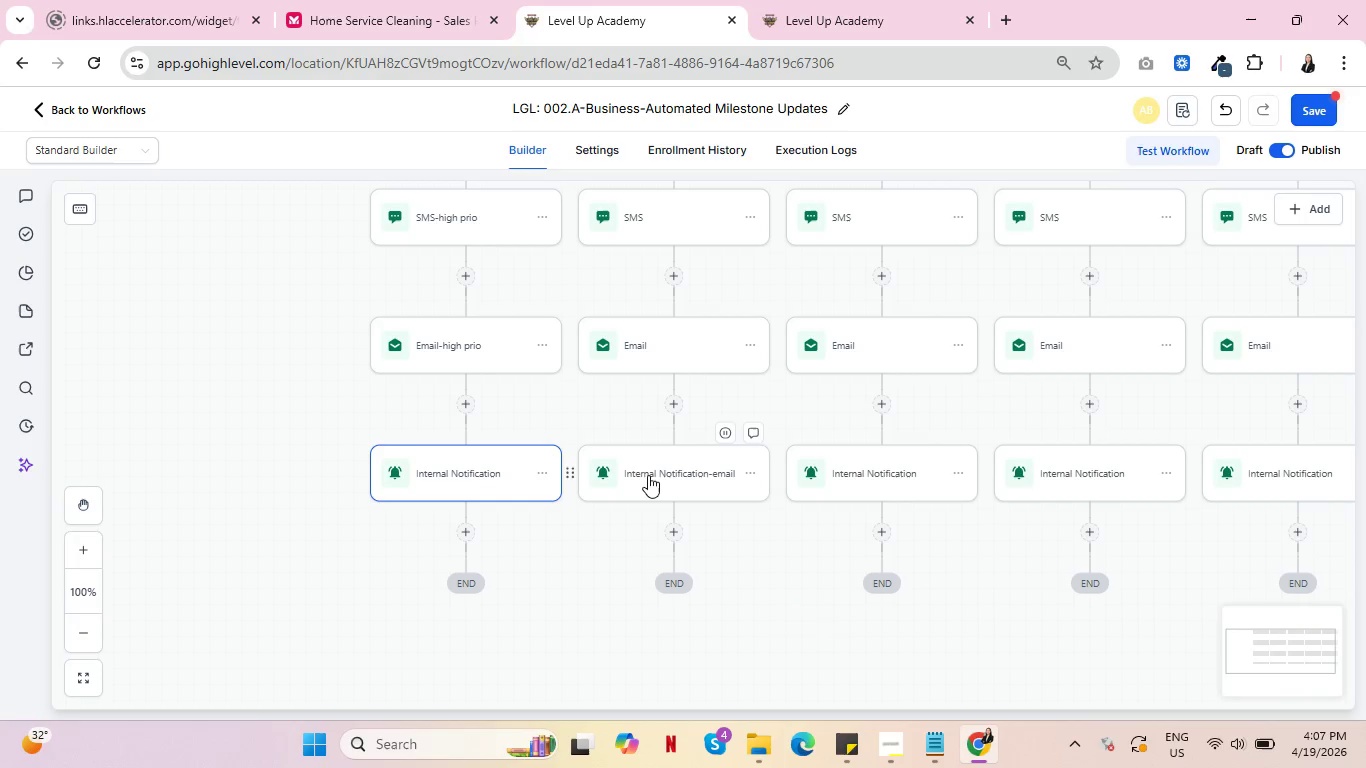 
left_click([649, 475])
 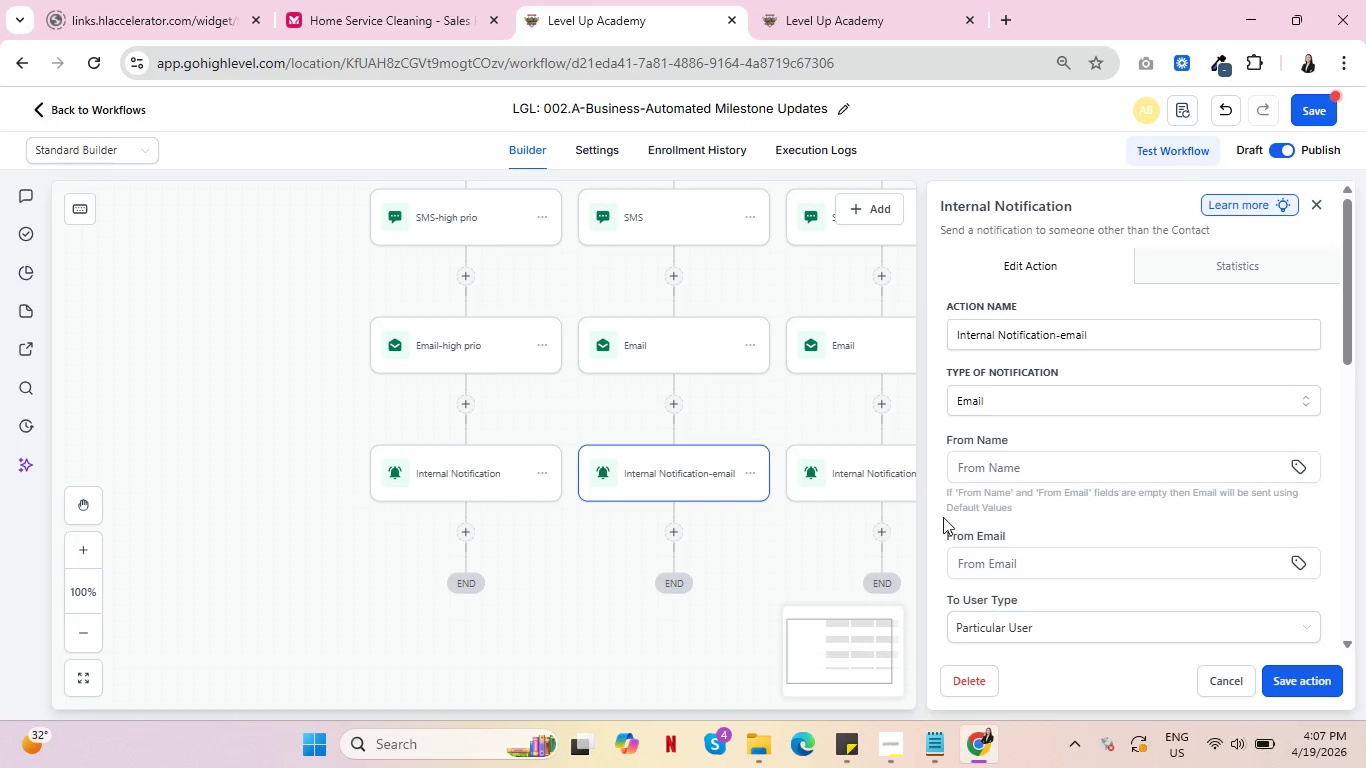 
scroll: coordinate [1197, 478], scroll_direction: down, amount: 6.0
 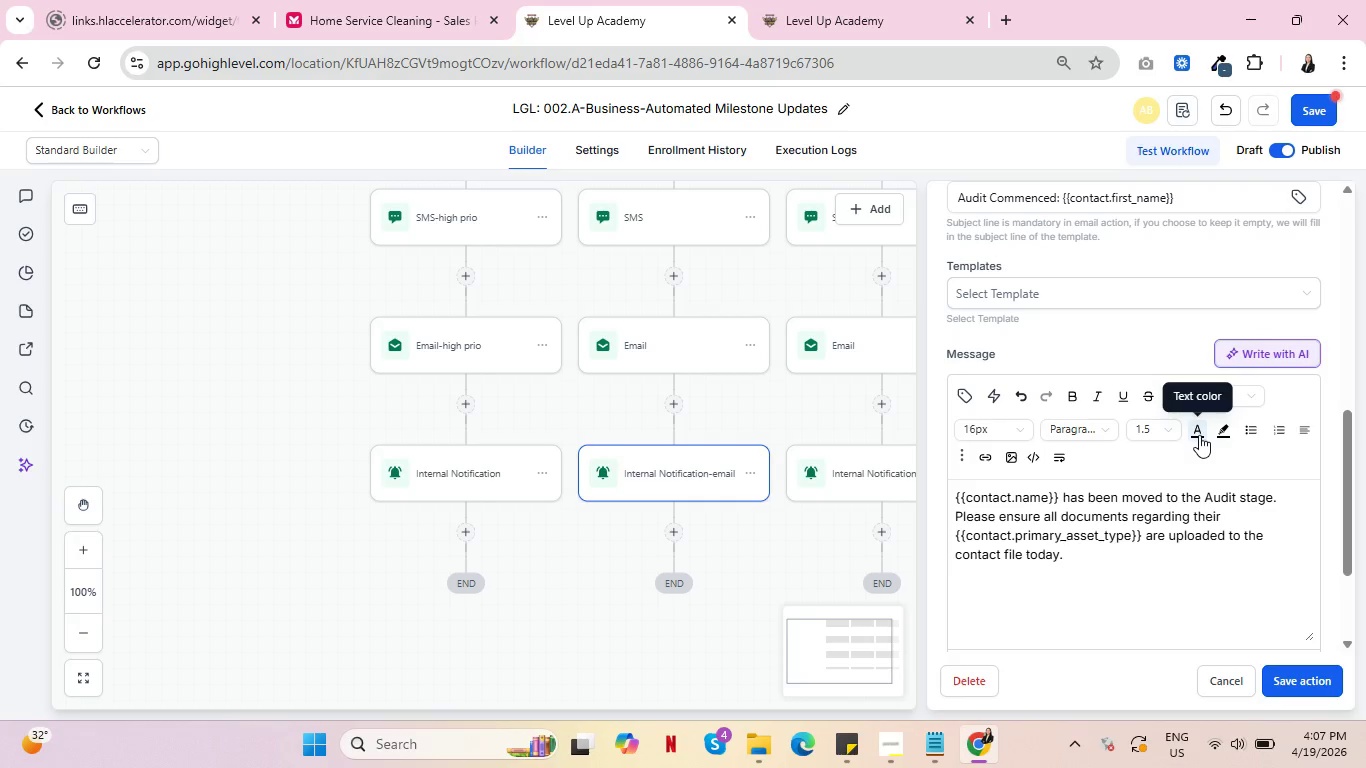 
wait(5.68)
 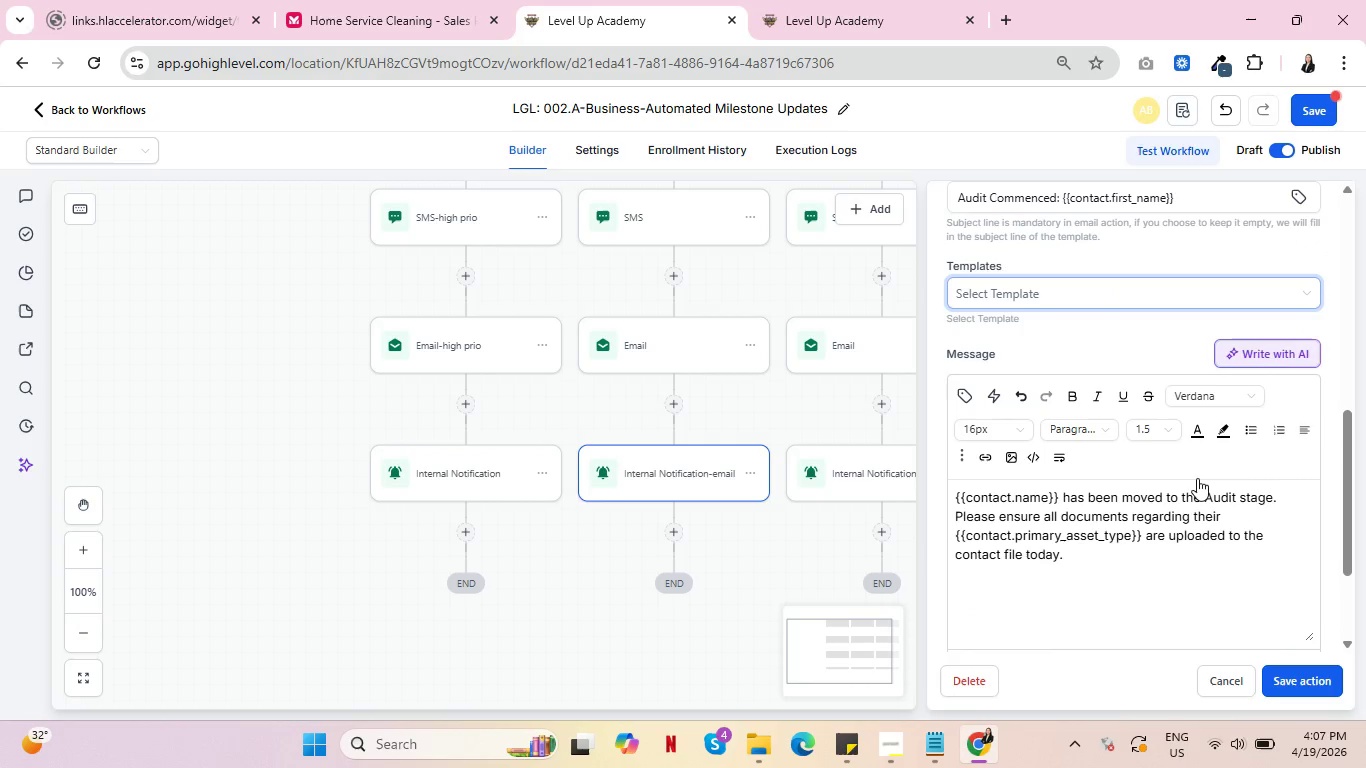 
left_click([1306, 678])
 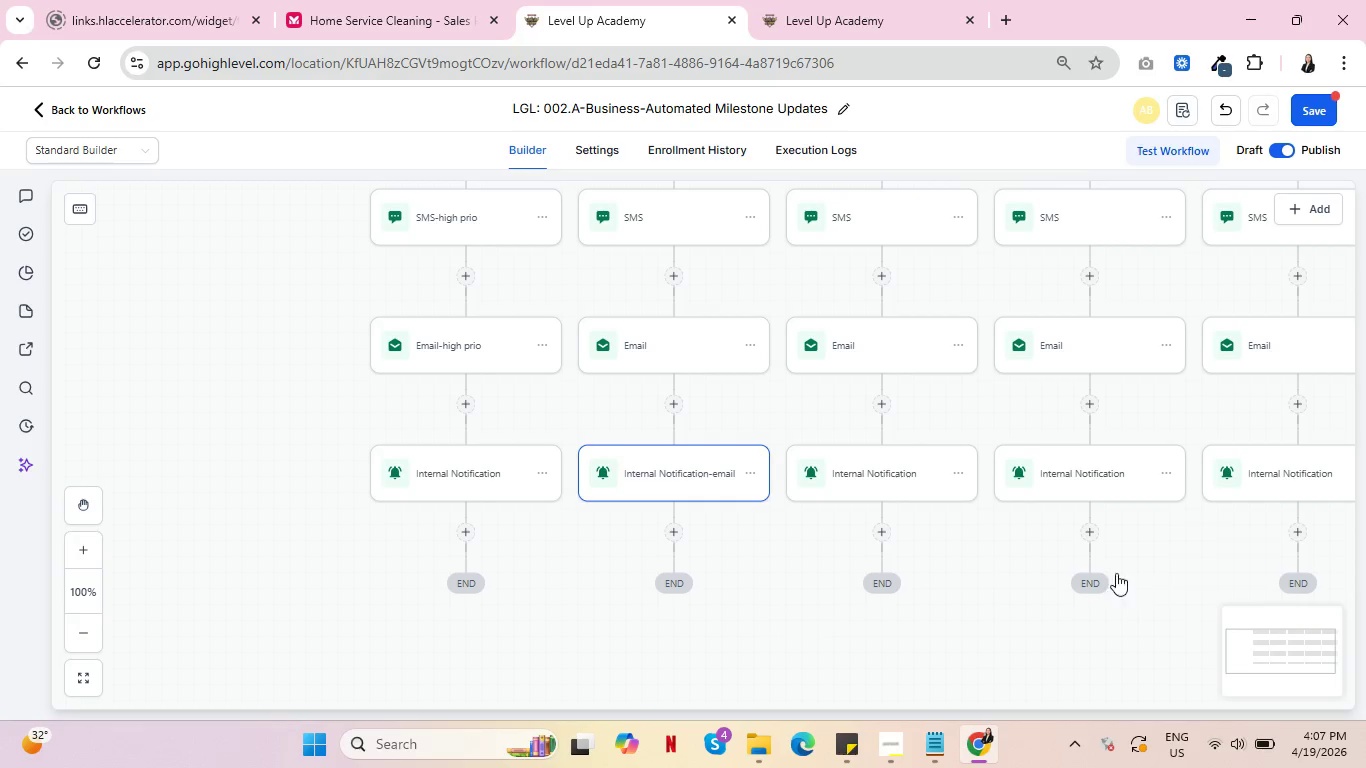 
left_click_drag(start_coordinate=[1028, 561], to_coordinate=[980, 738])
 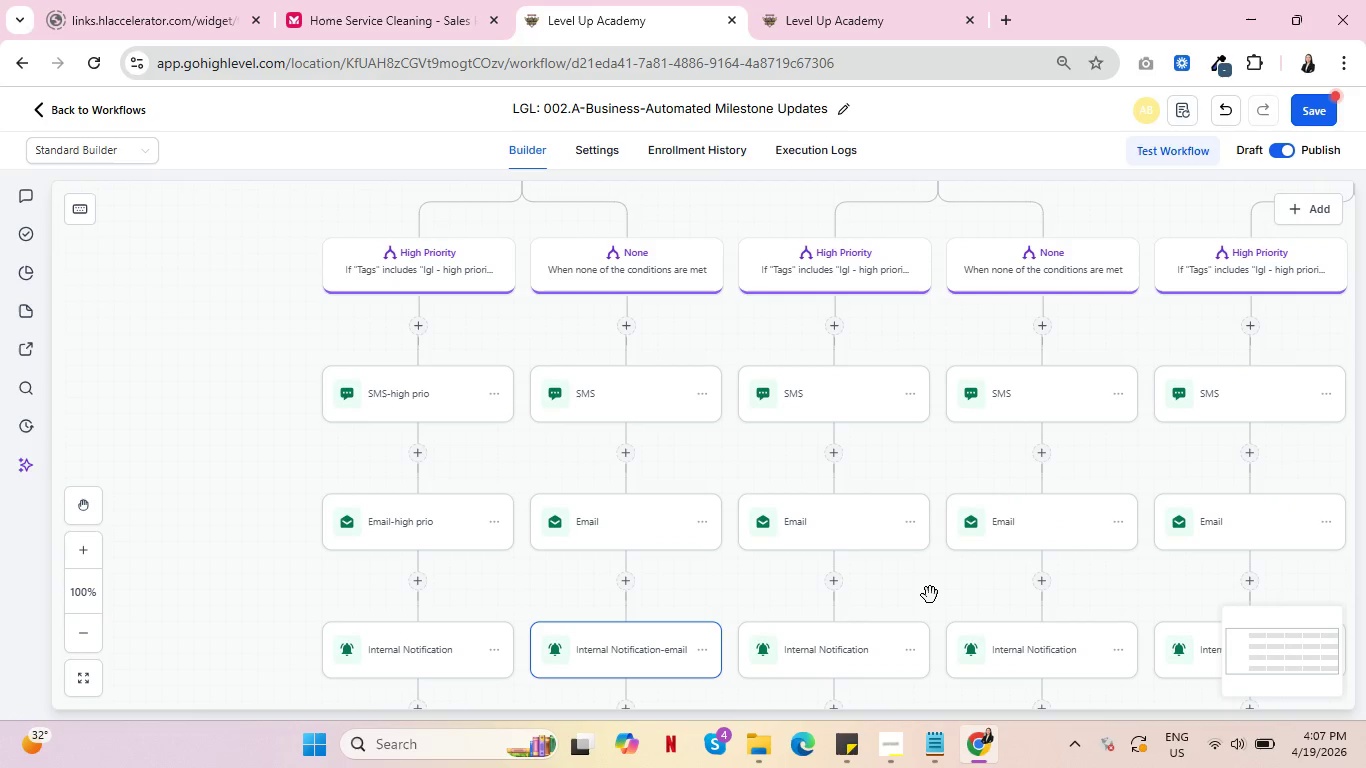 
left_click_drag(start_coordinate=[930, 601], to_coordinate=[918, 415])
 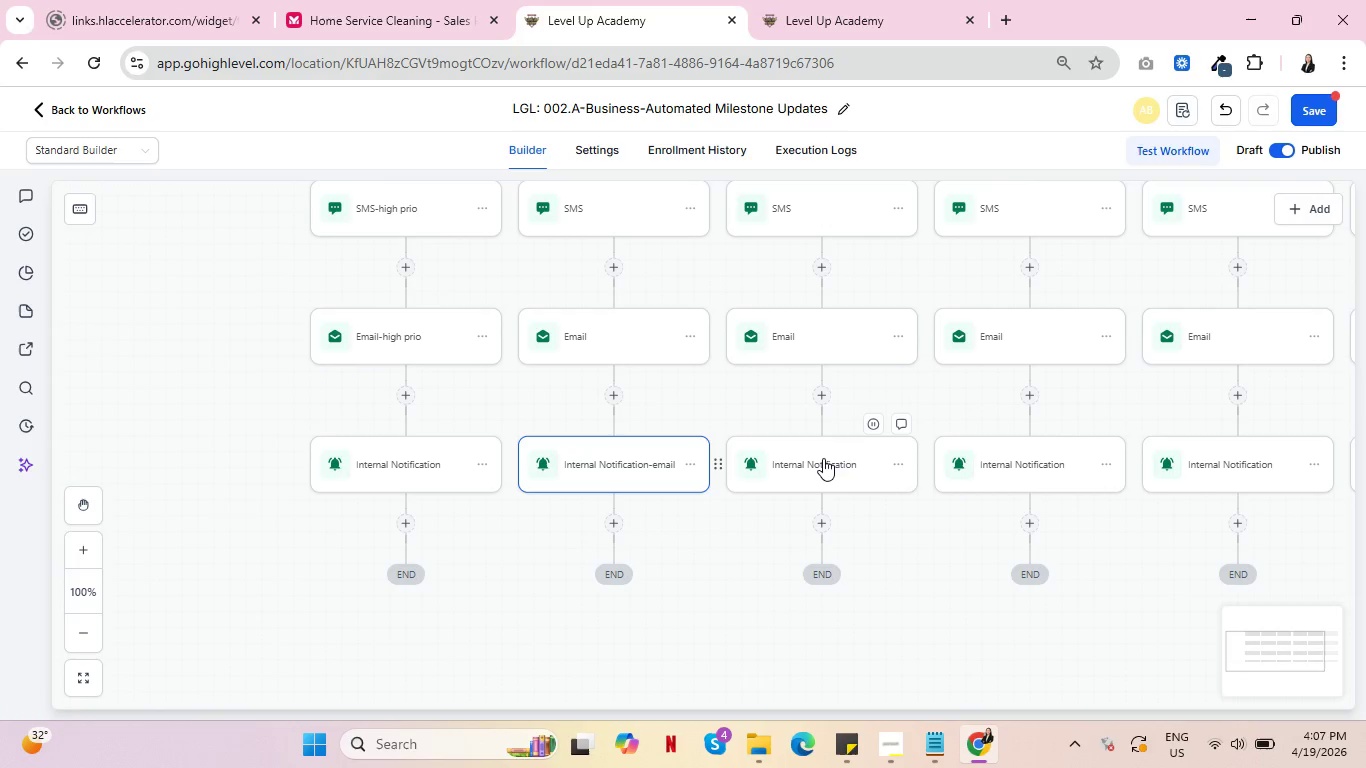 
left_click([823, 458])
 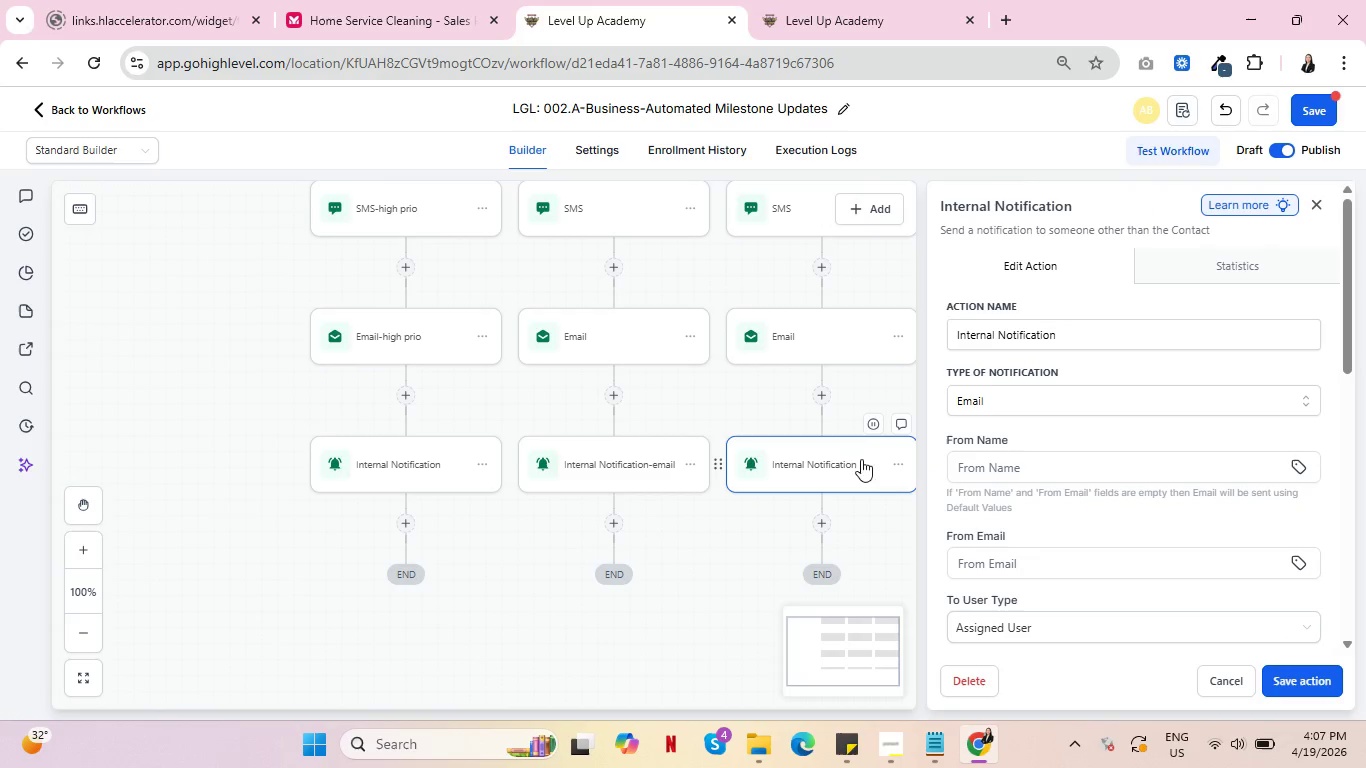 
scroll: coordinate [1252, 475], scroll_direction: down, amount: 2.0
 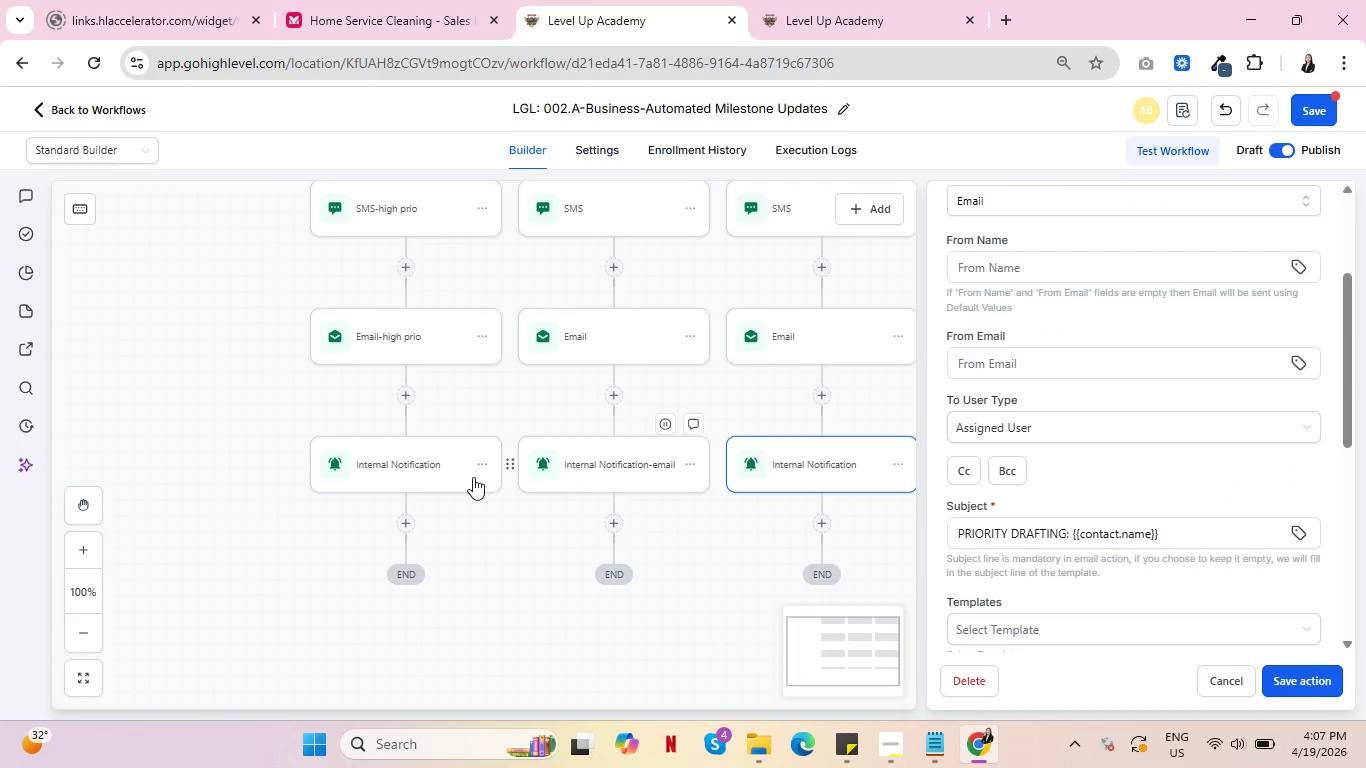 
left_click([382, 461])
 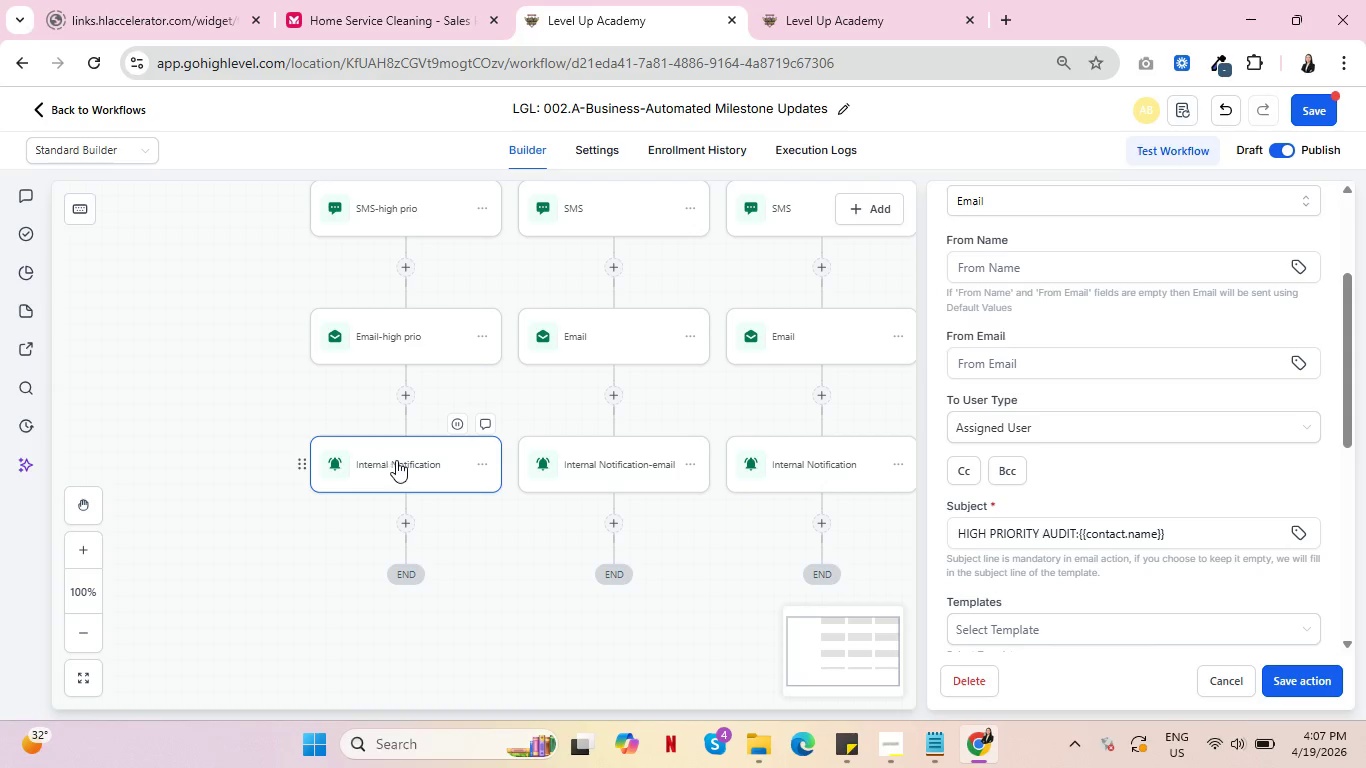 
left_click([784, 461])
 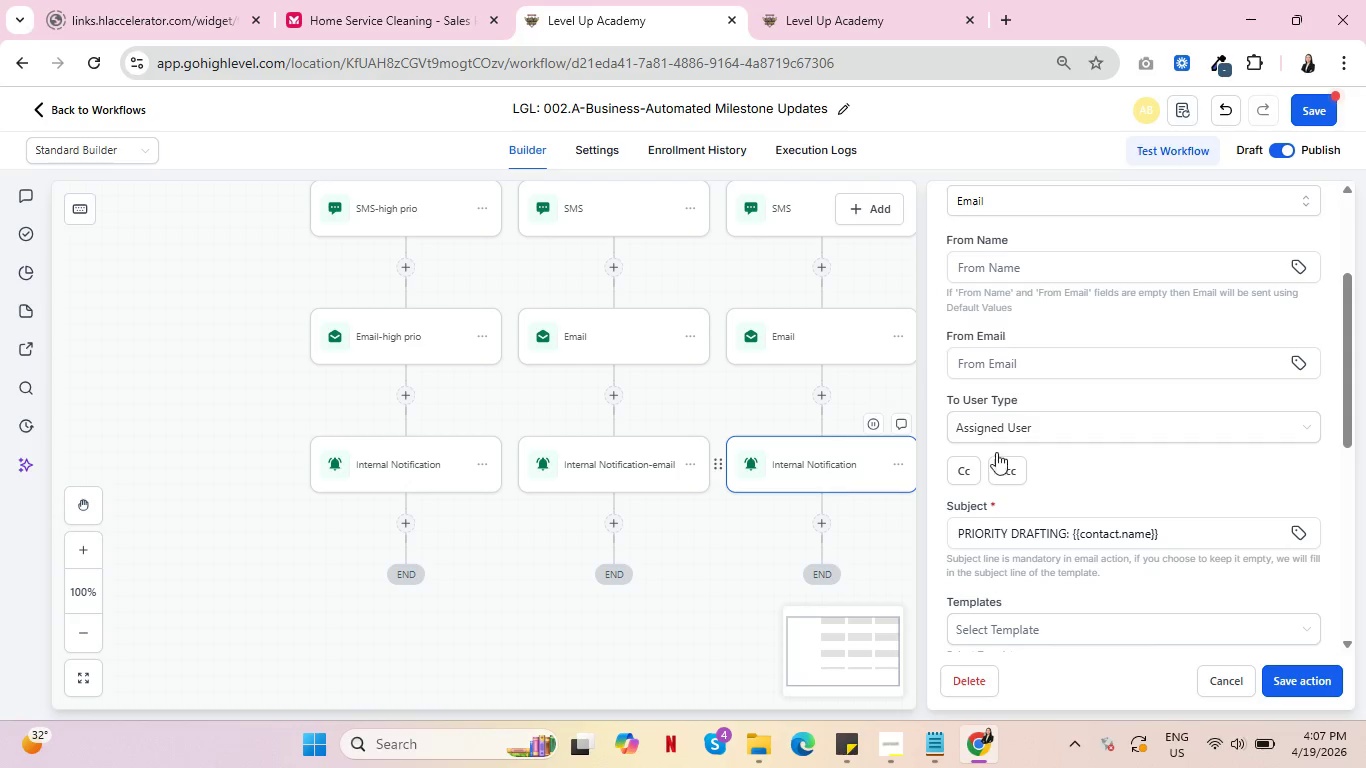 
scroll: coordinate [1123, 442], scroll_direction: down, amount: 4.0
 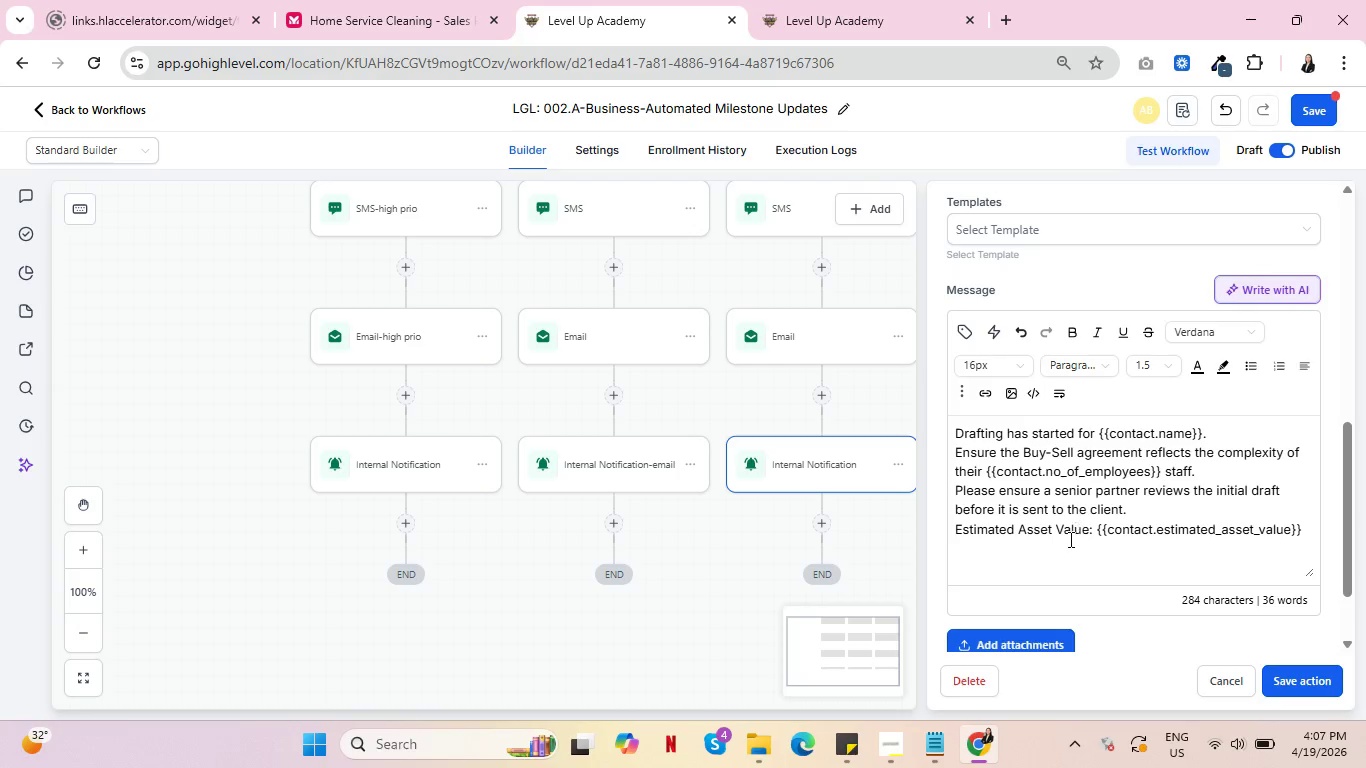 
wait(11.82)
 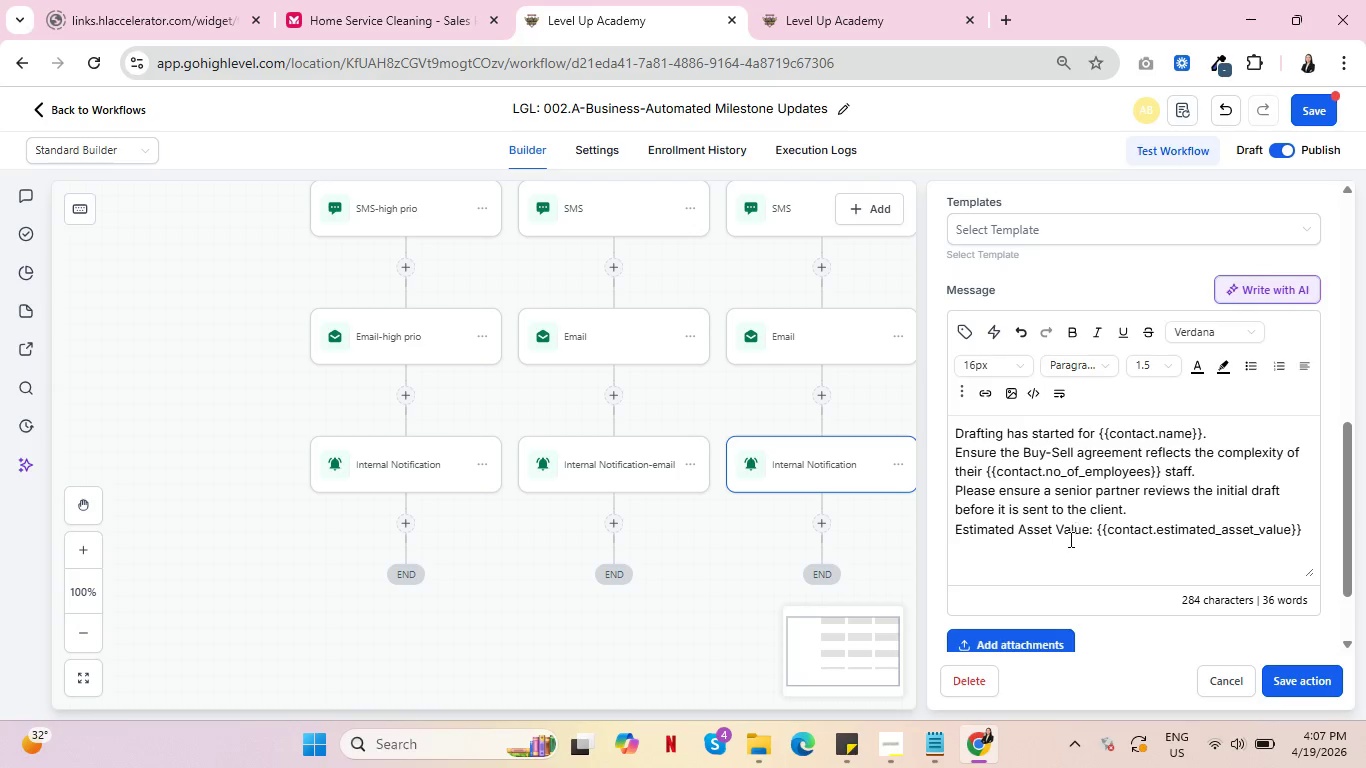 
left_click_drag(start_coordinate=[958, 529], to_coordinate=[1304, 529])
 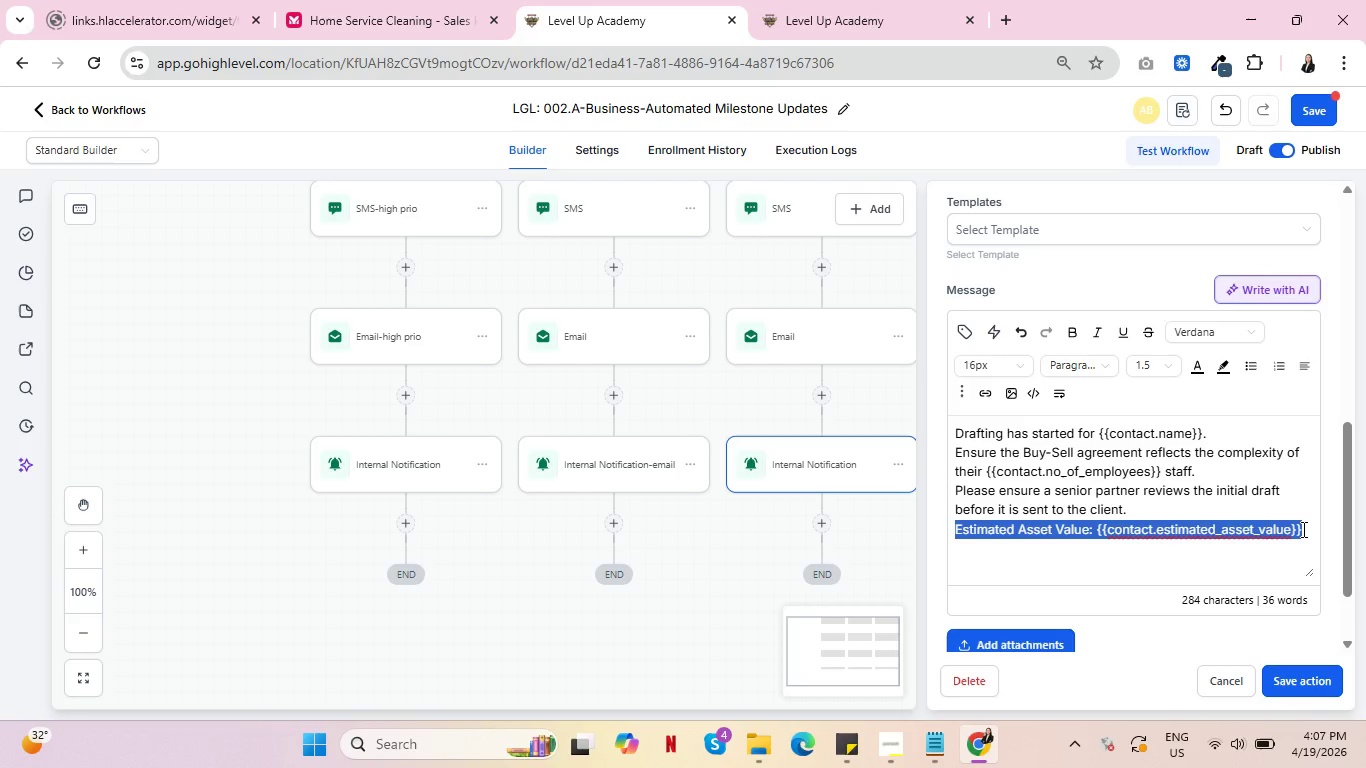 
key(Control+X)
 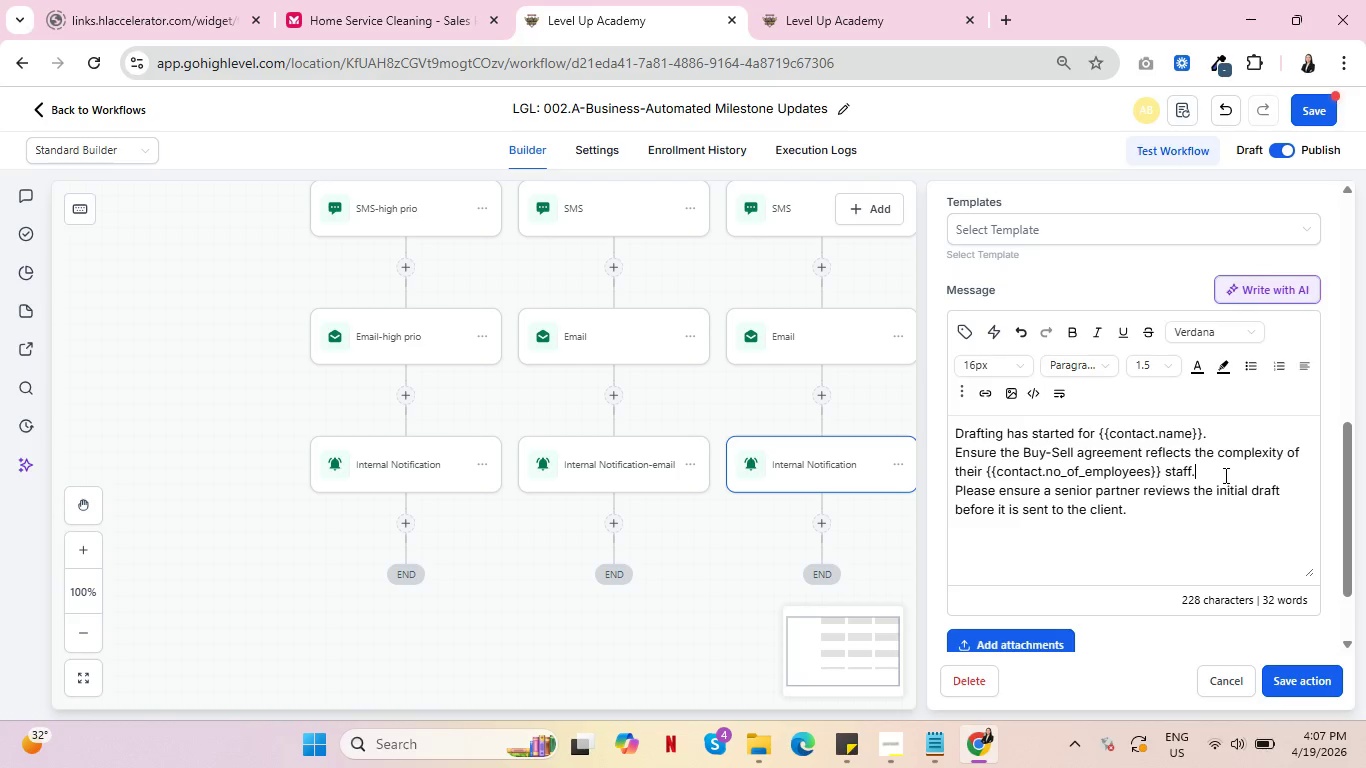 
key(Enter)
 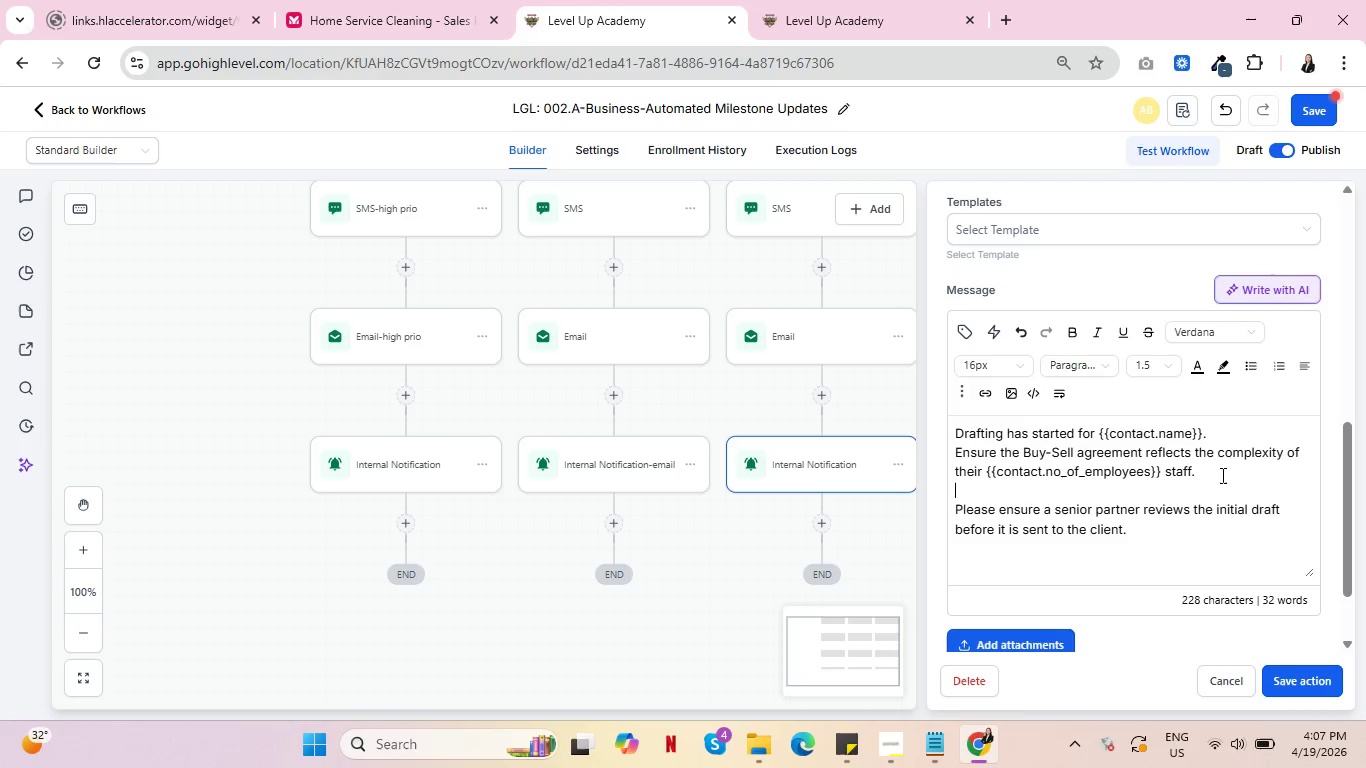 
key(Control+ControlLeft)
 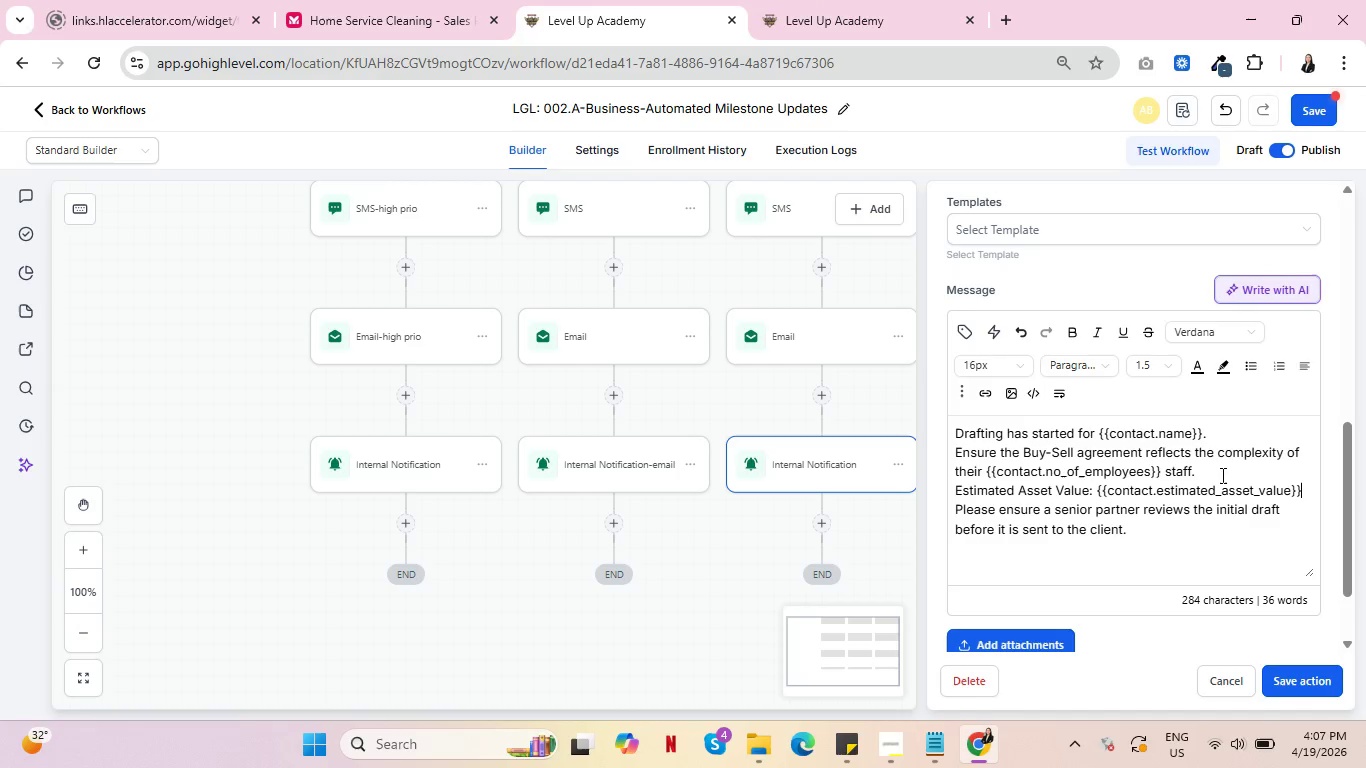 
key(Control+V)
 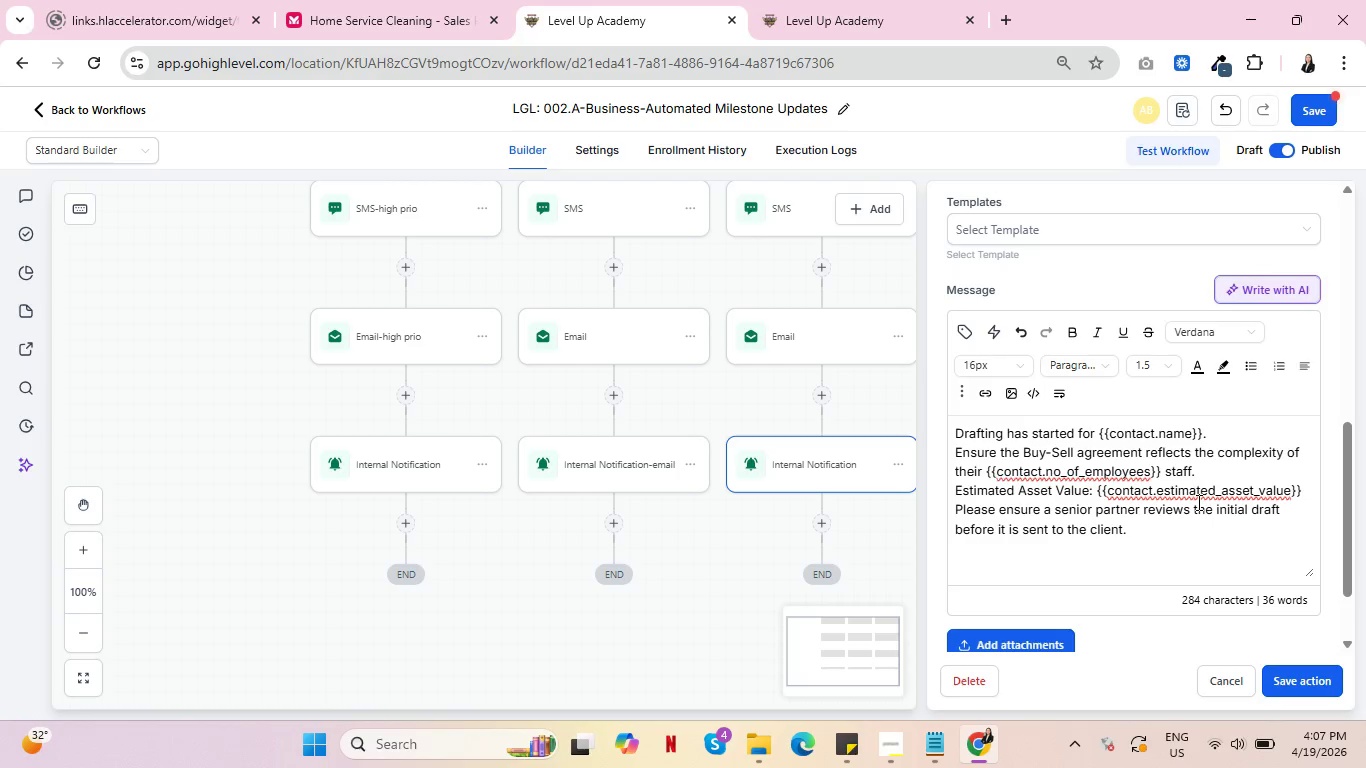 
key(Period)
 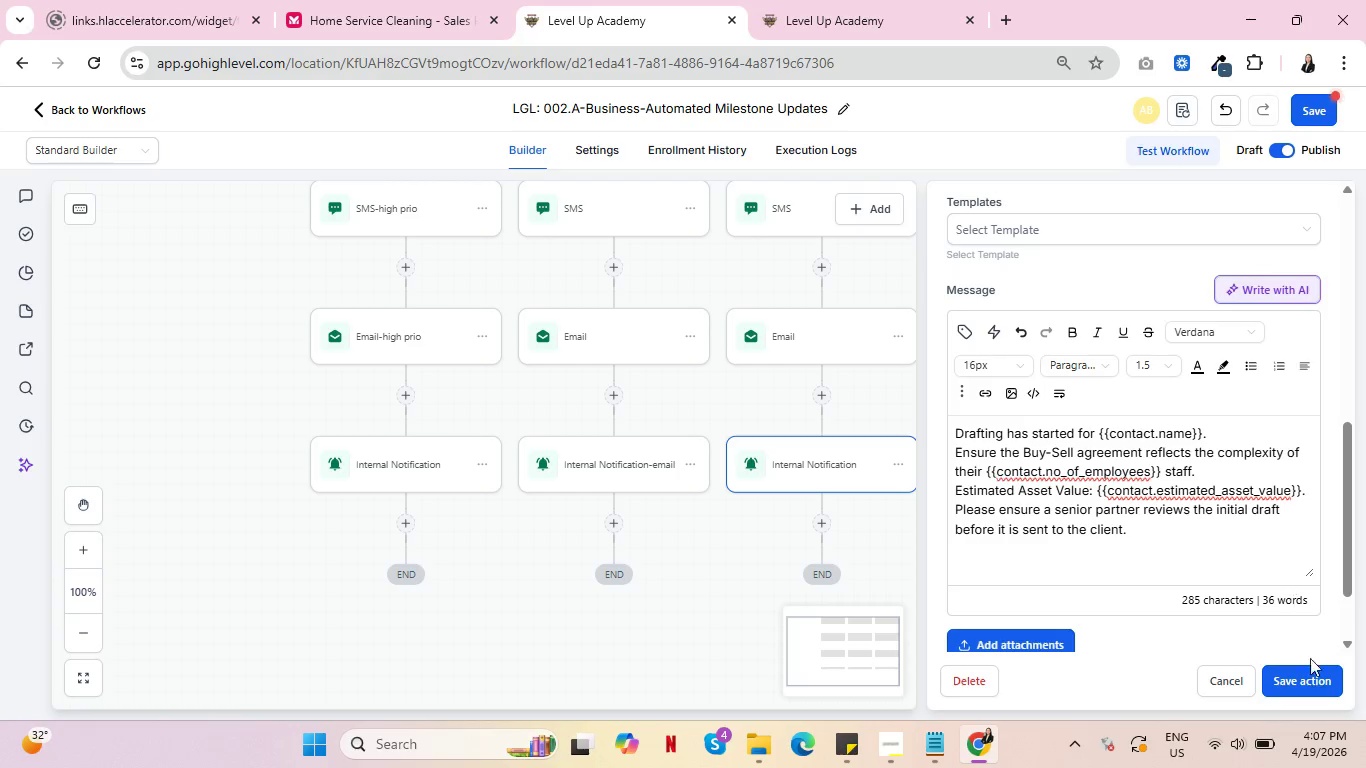 
left_click([1311, 671])
 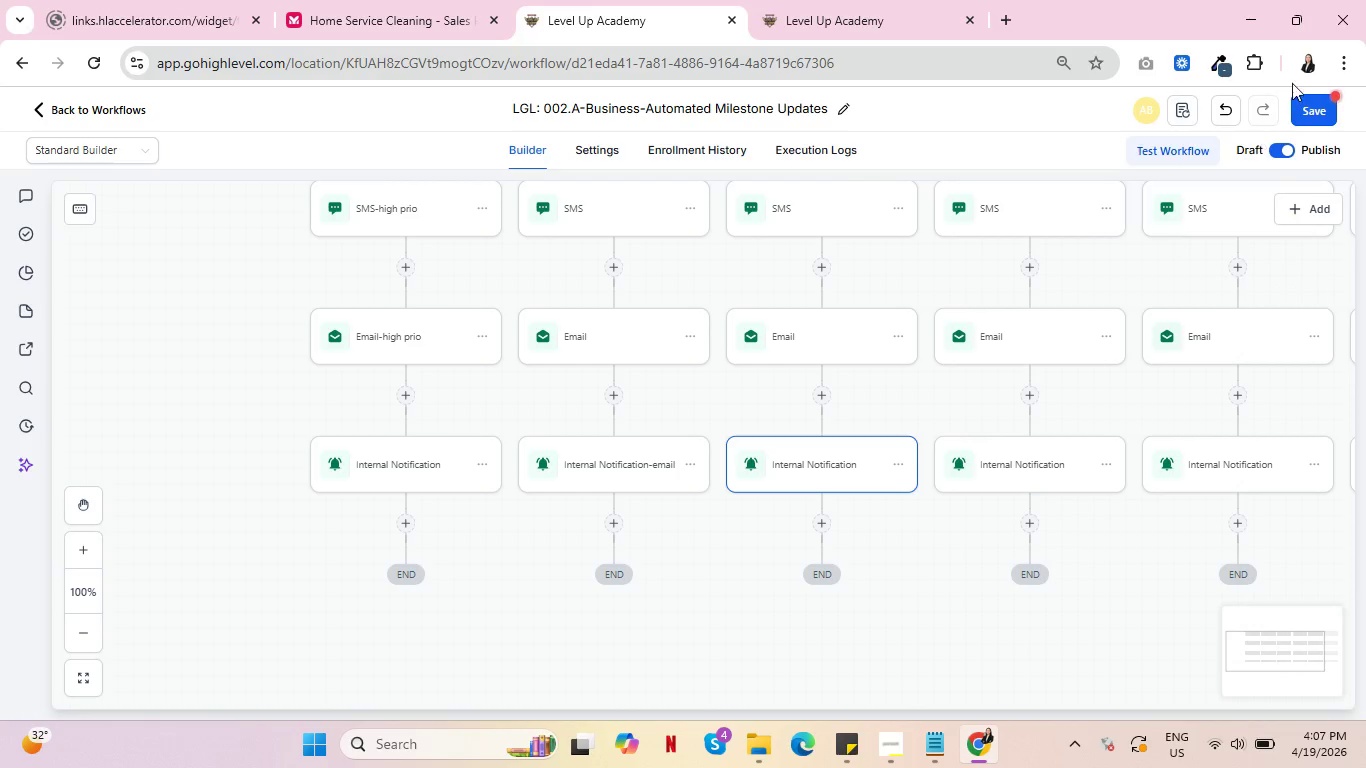 
left_click([1312, 114])
 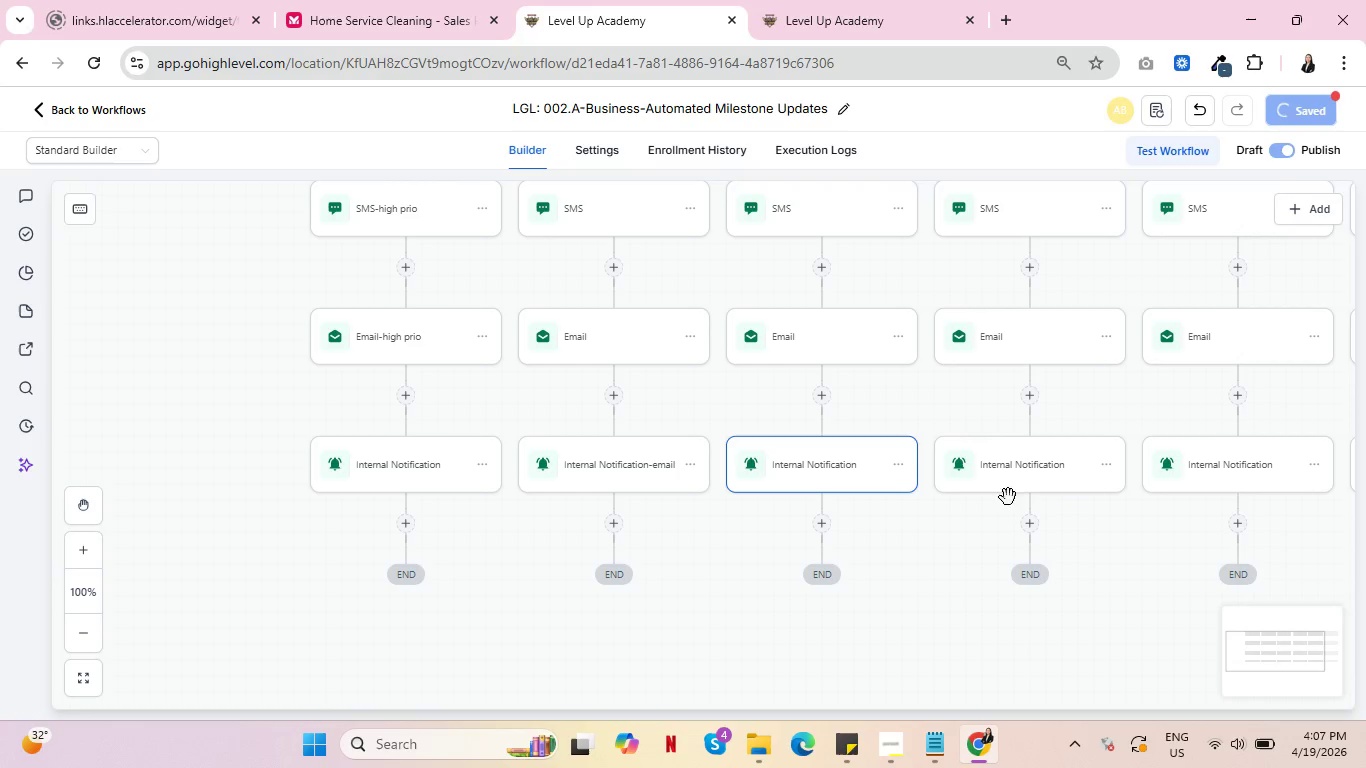 
left_click([1021, 478])
 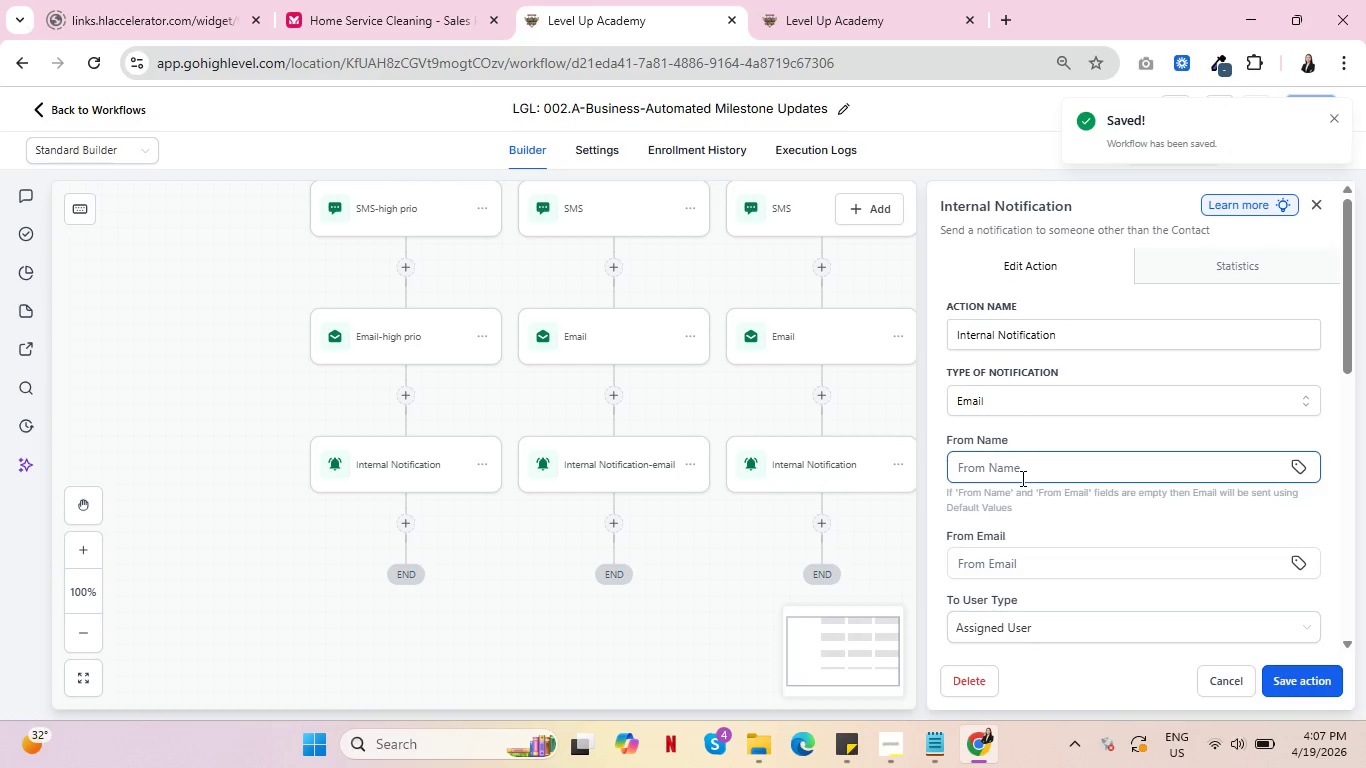 
scroll: coordinate [1267, 489], scroll_direction: down, amount: 8.0
 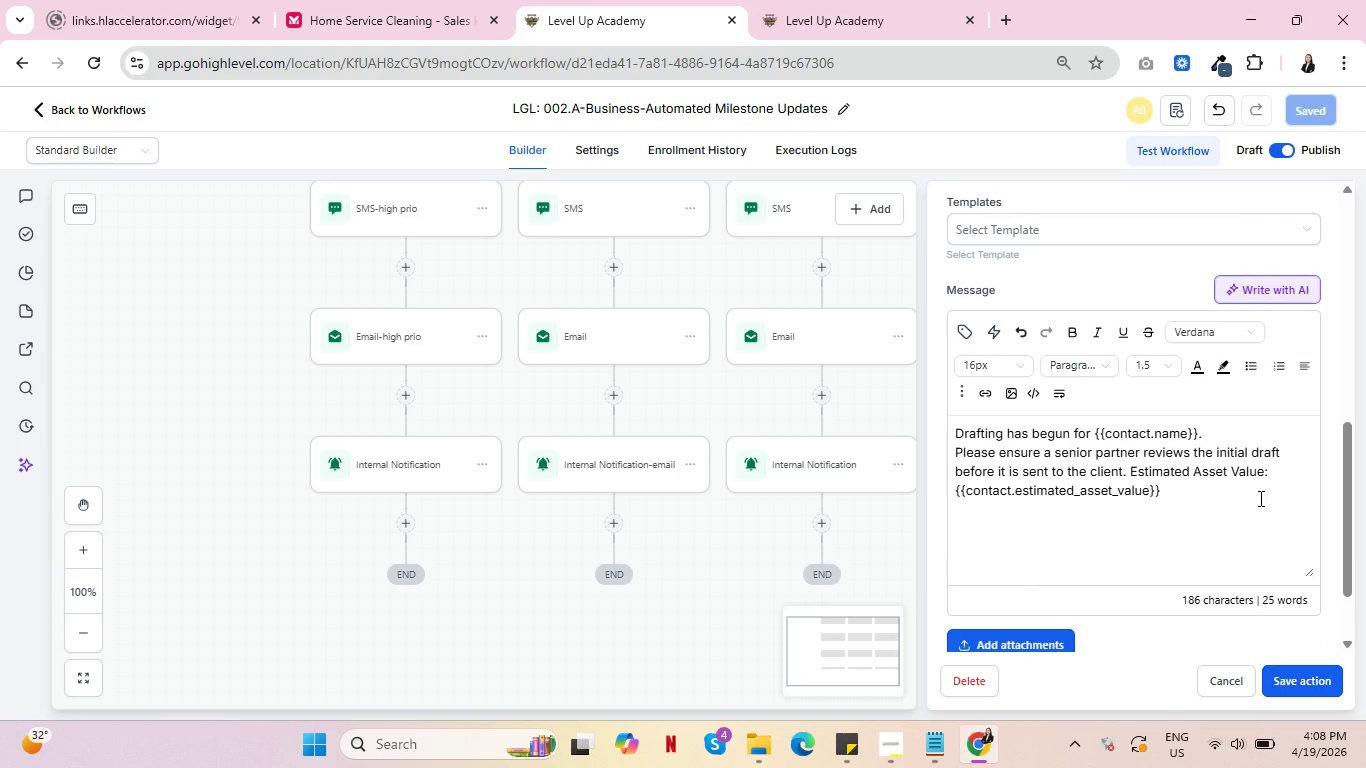 
wait(7.93)
 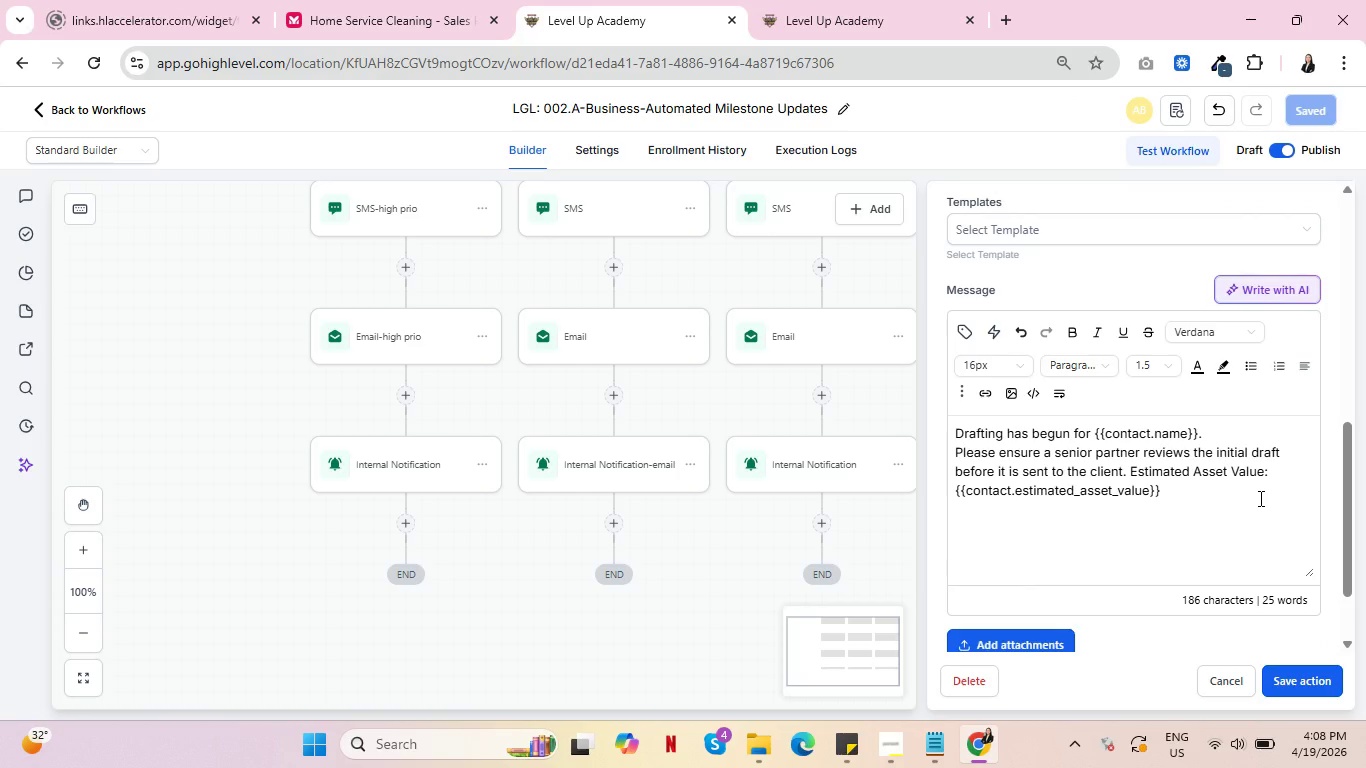 
left_click([1132, 466])
 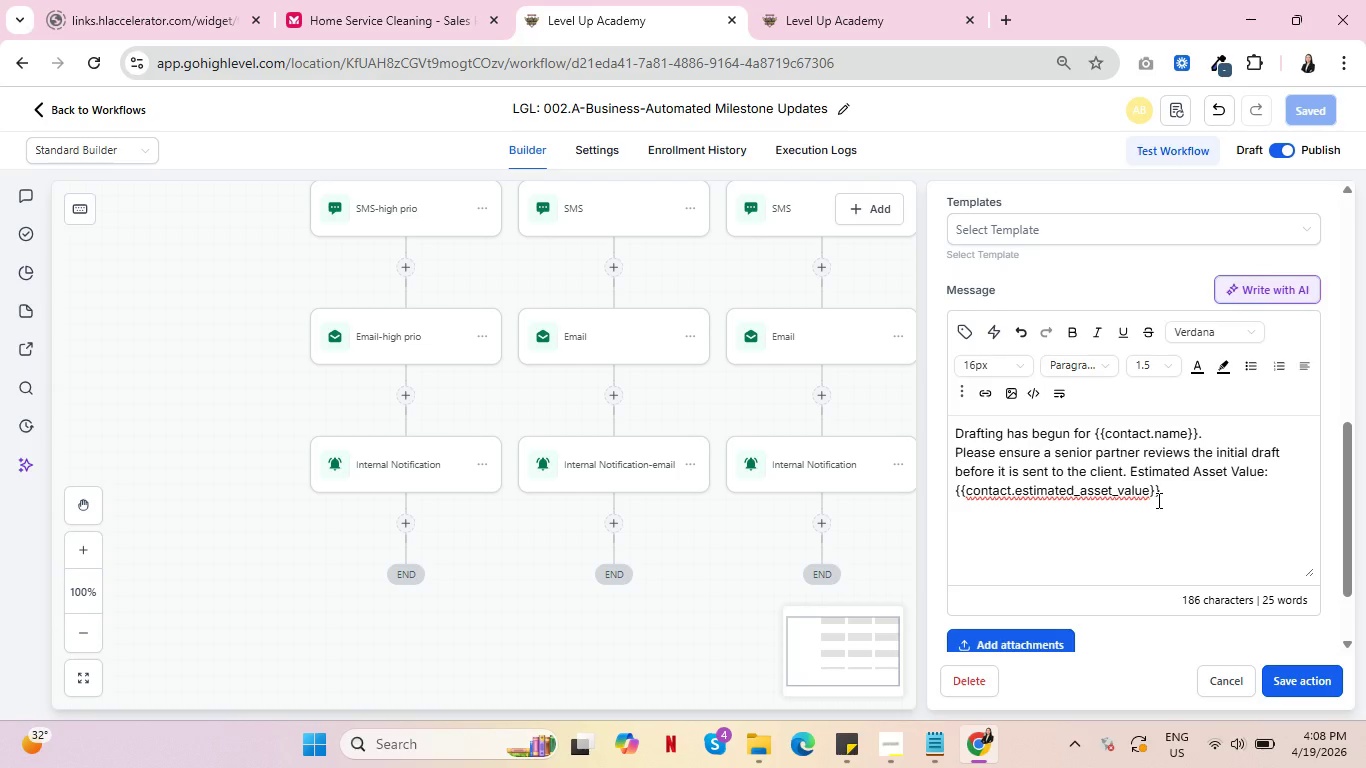 
key(Backspace)
 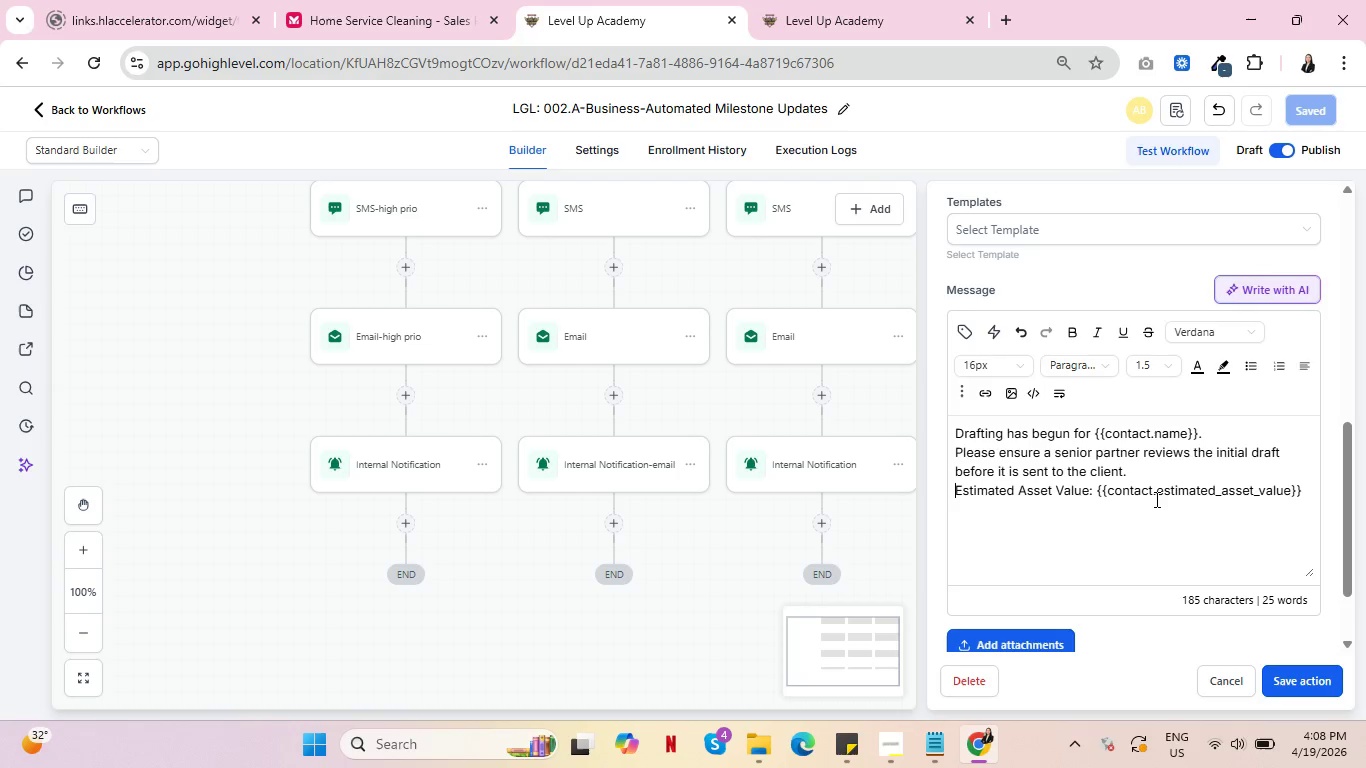 
key(Enter)
 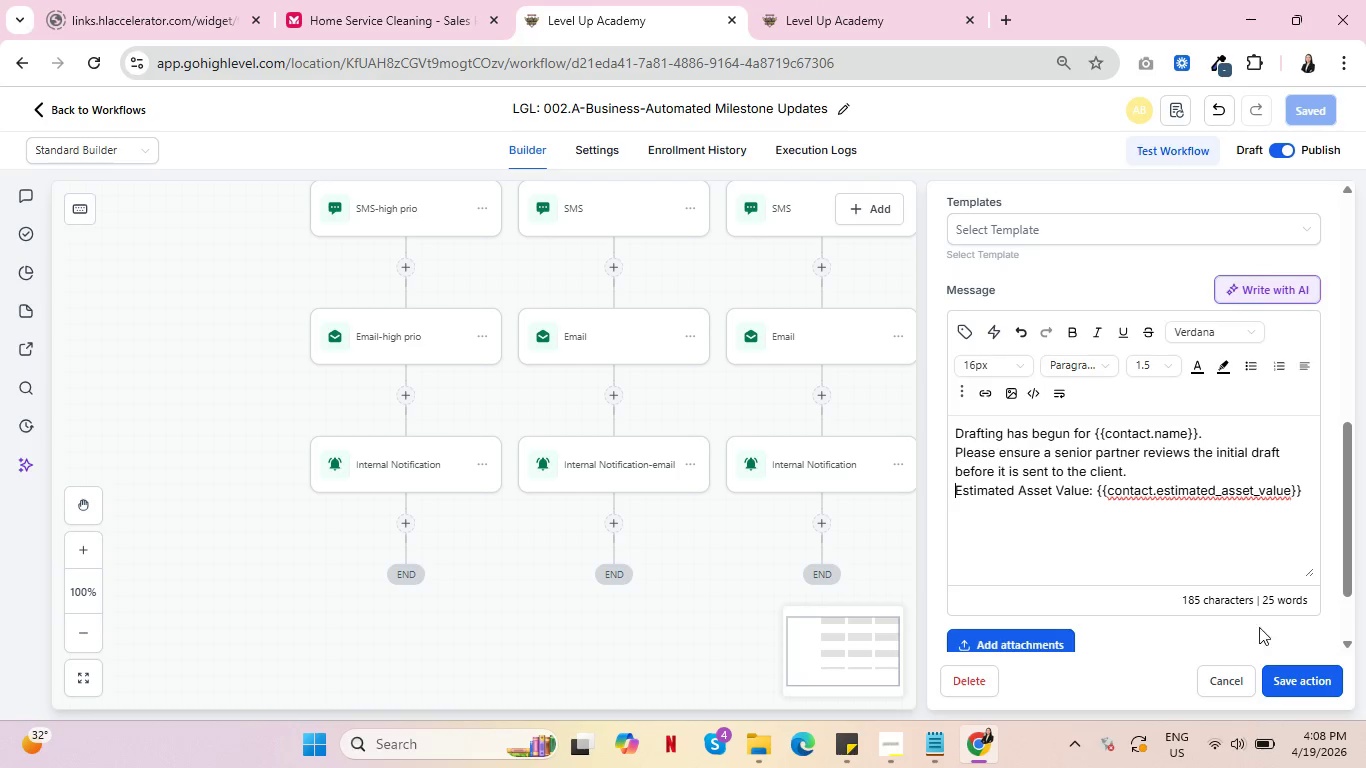 
left_click([1312, 673])
 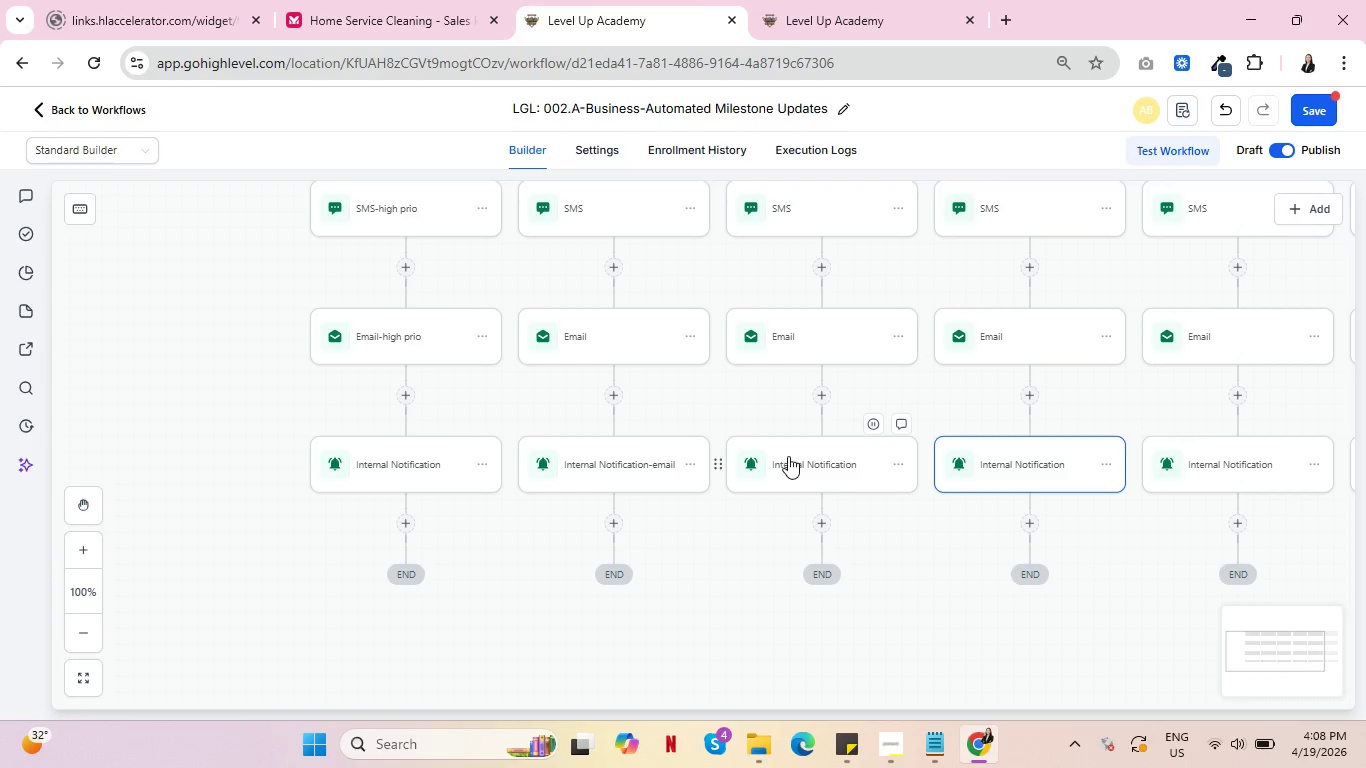 
left_click([827, 464])
 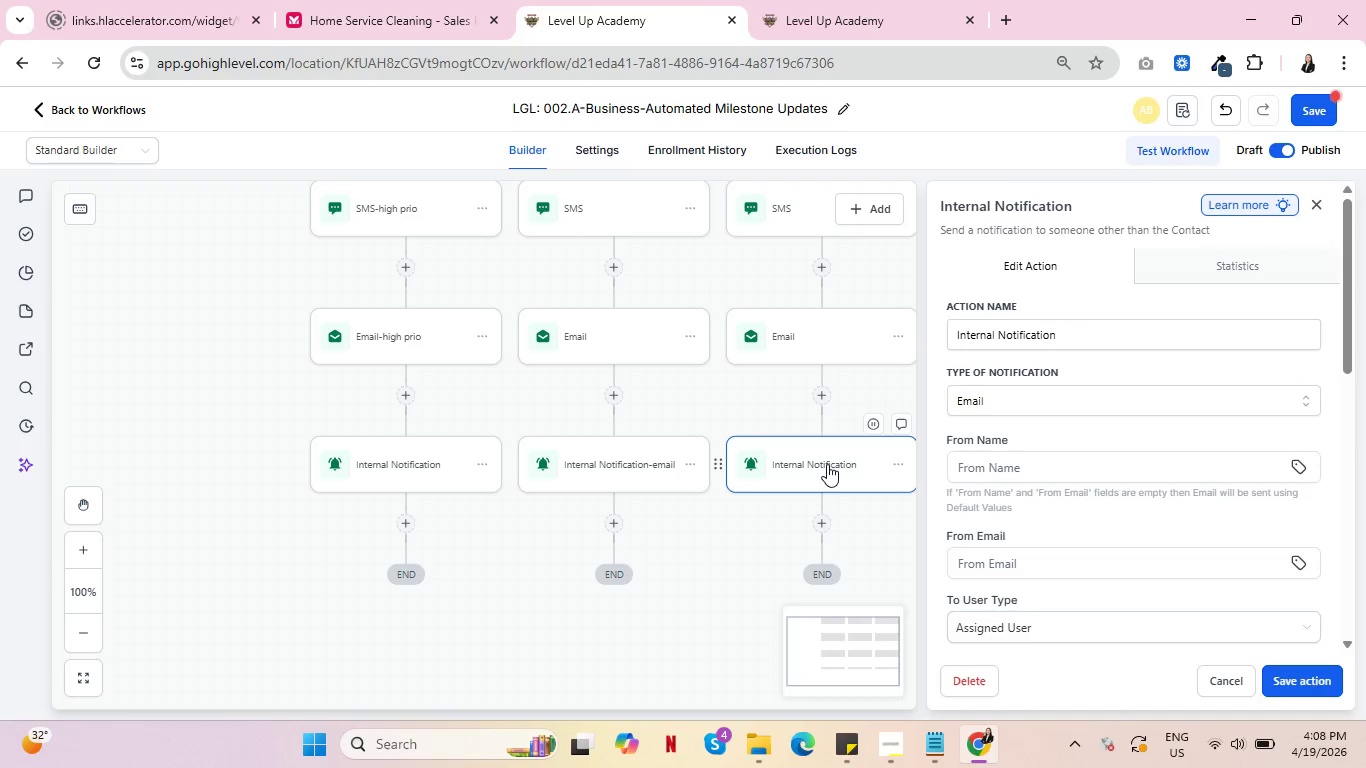 
scroll: coordinate [1163, 443], scroll_direction: down, amount: 6.0
 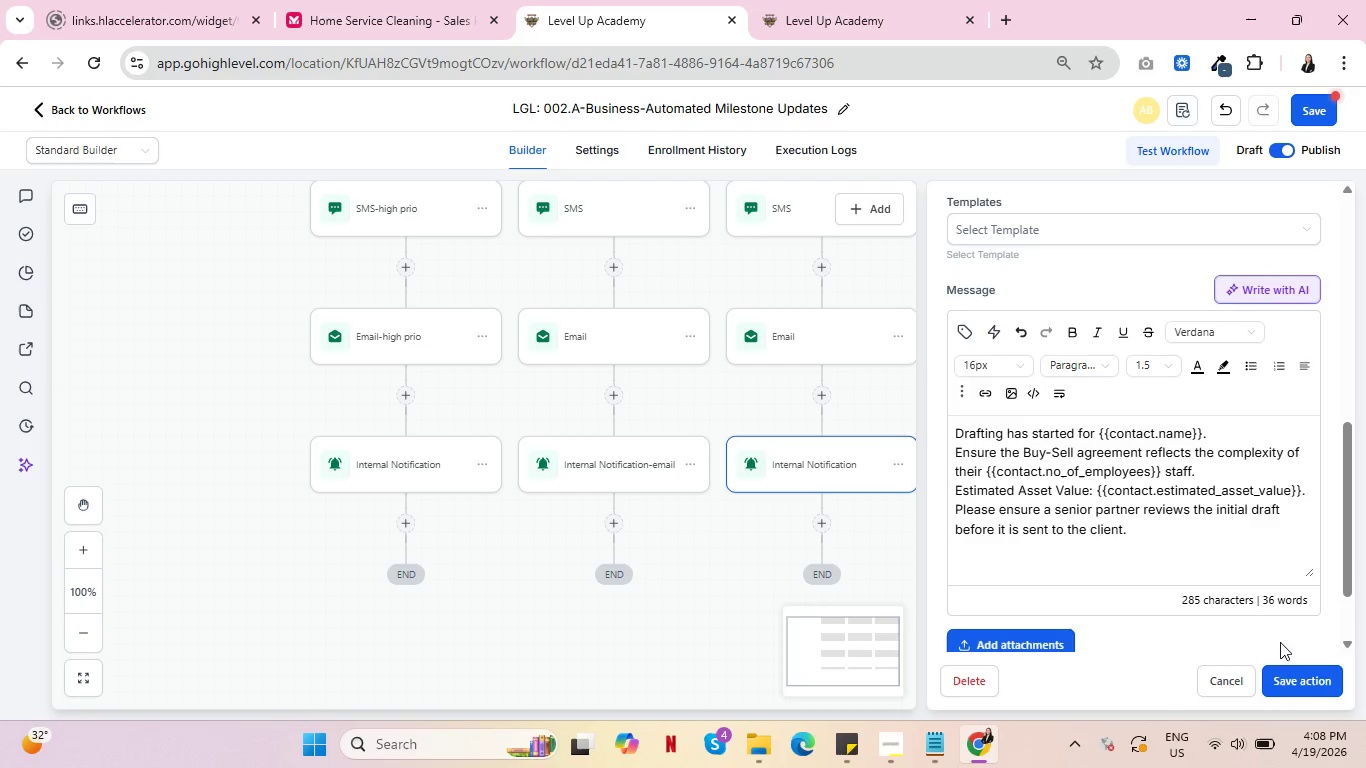 
wait(6.98)
 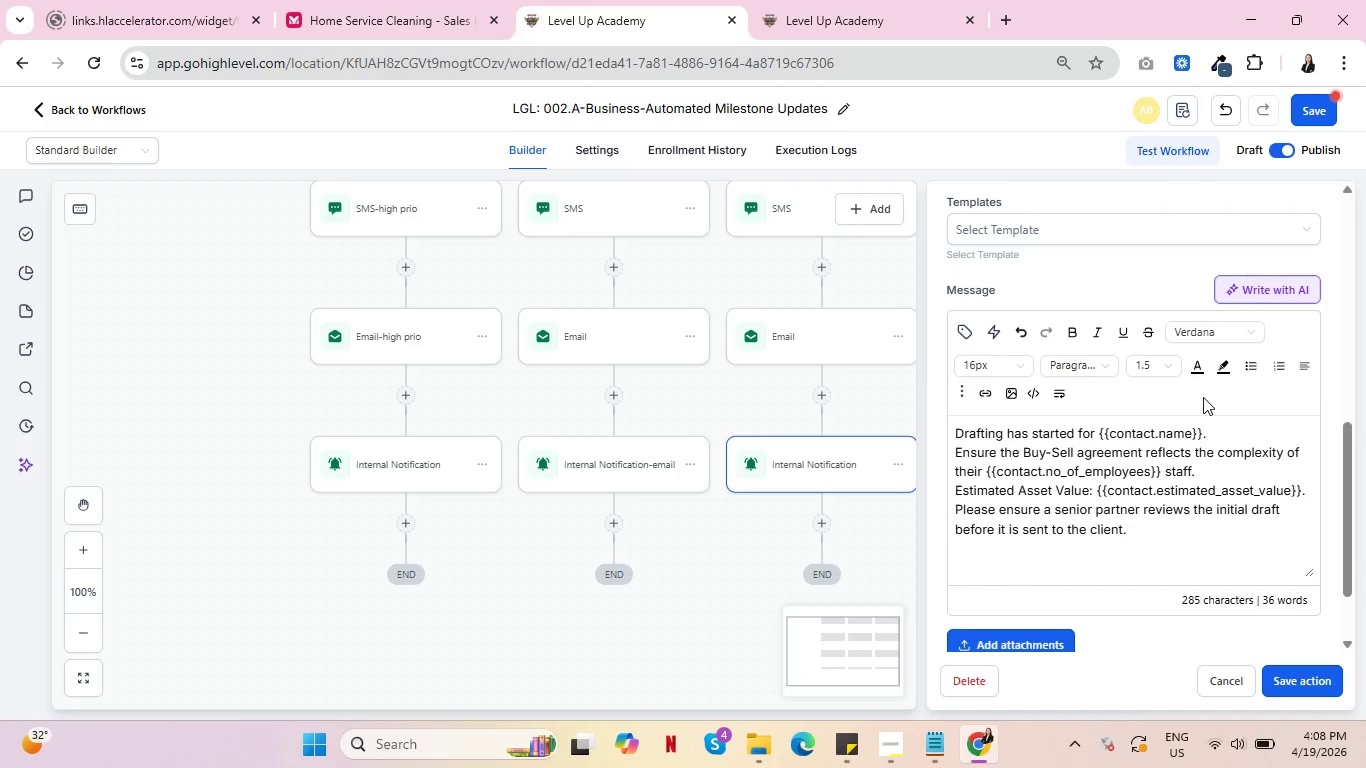 
left_click([1300, 672])
 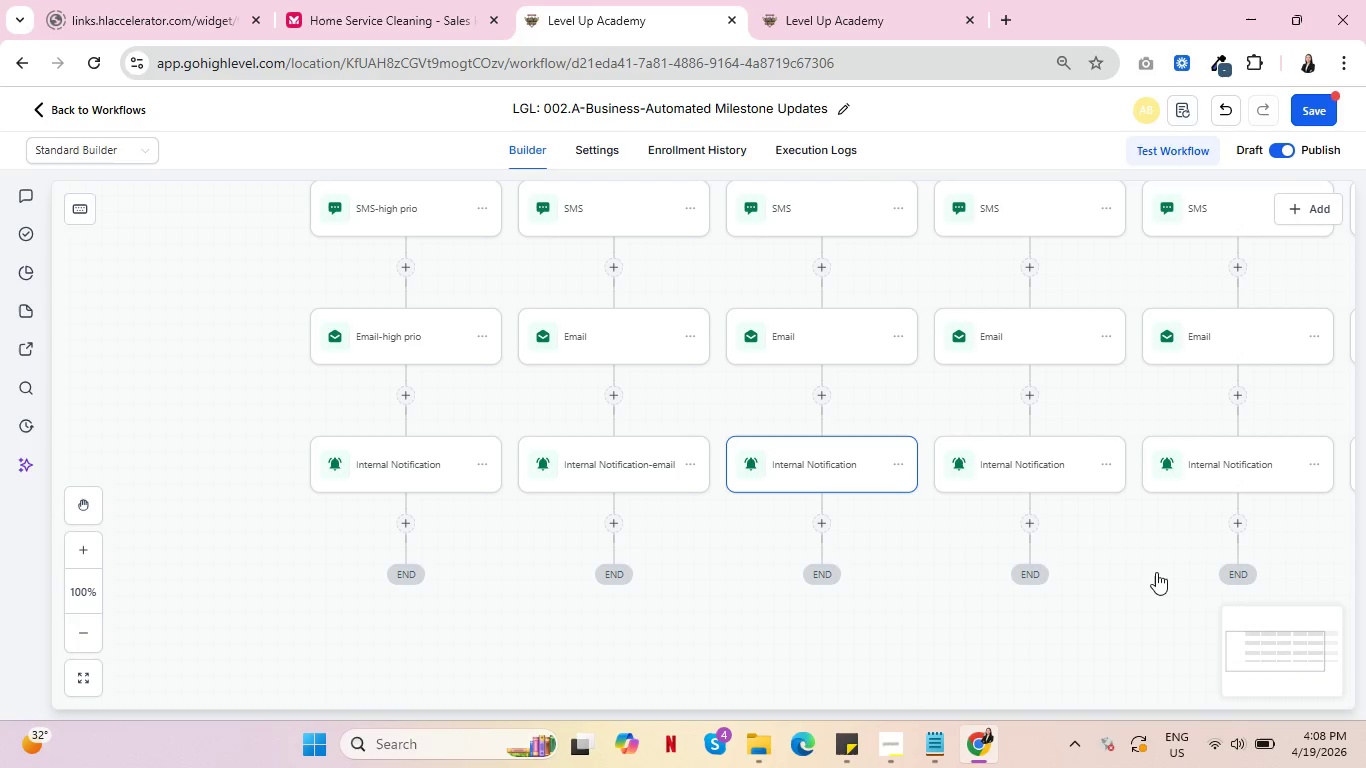 
left_click([1010, 469])
 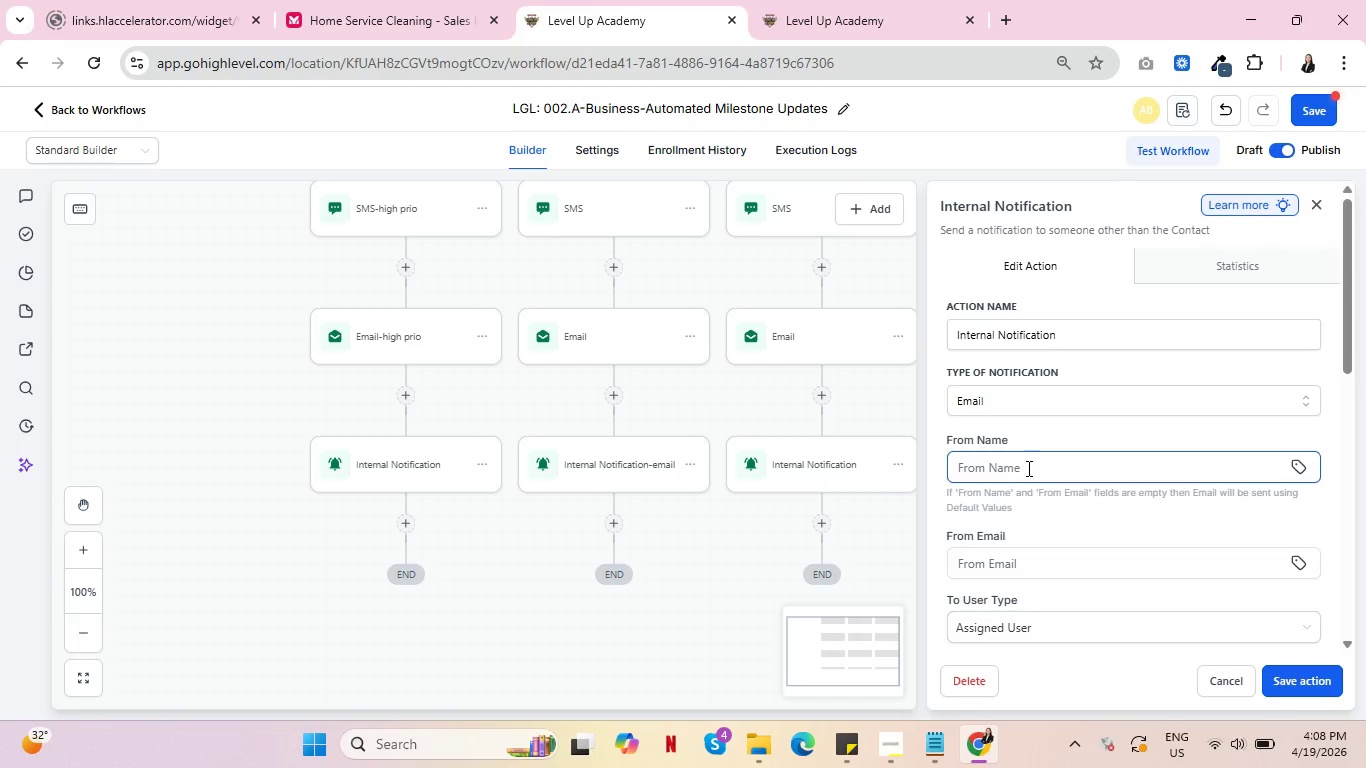 
scroll: coordinate [1325, 486], scroll_direction: down, amount: 7.0
 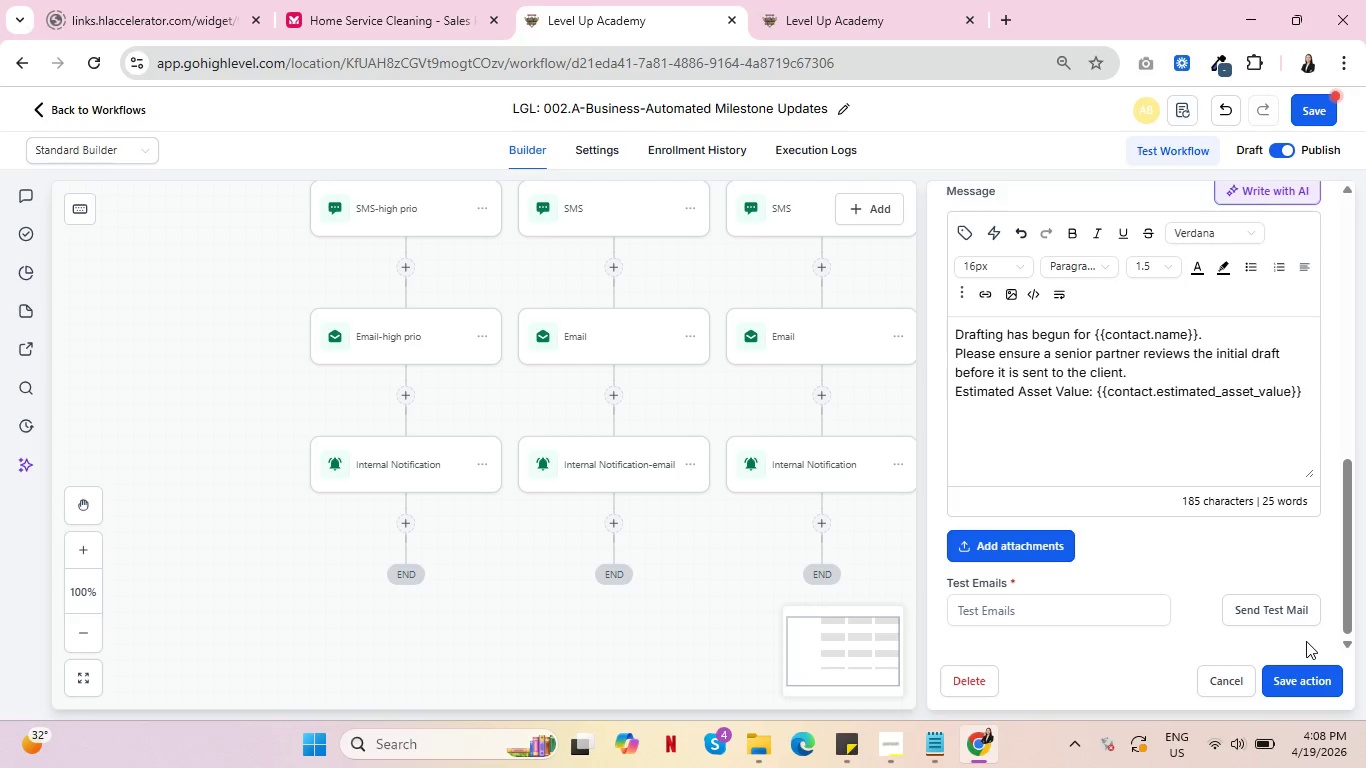 
wait(11.86)
 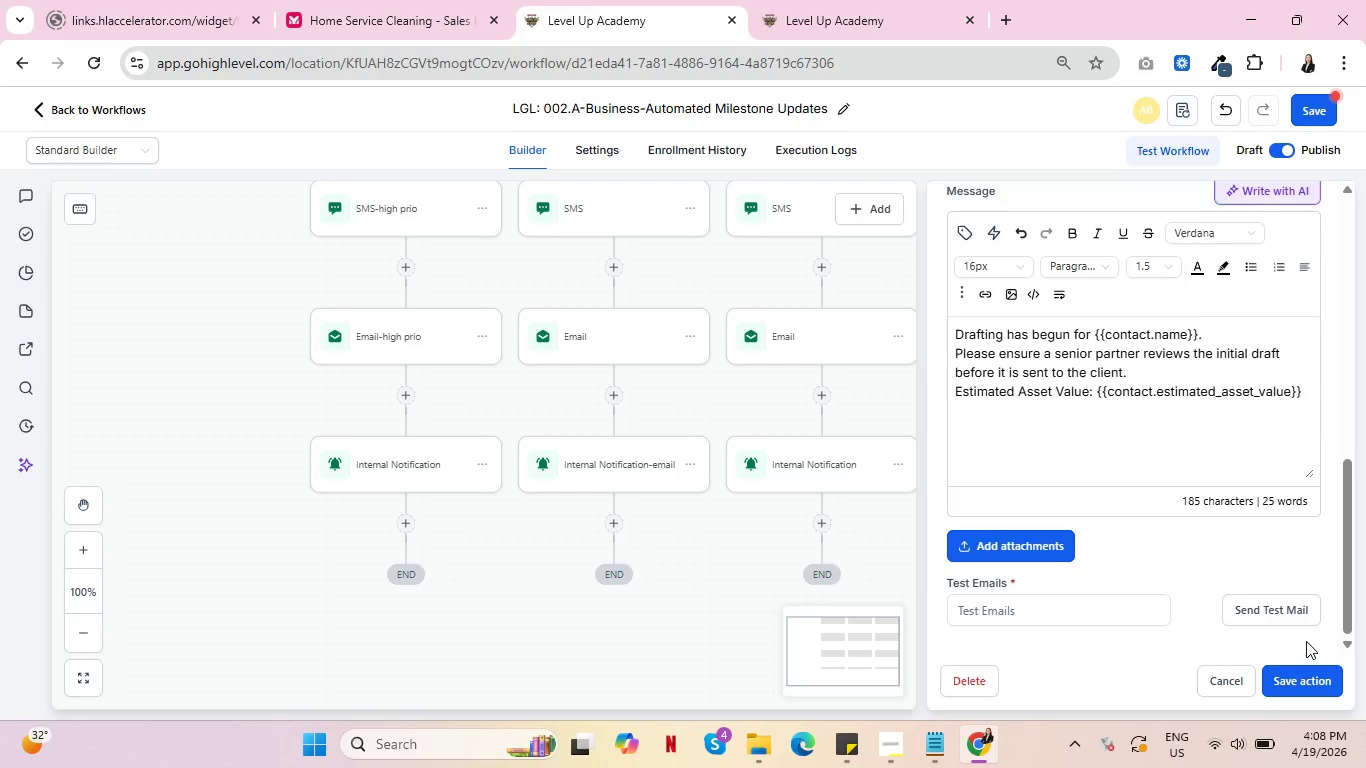 
left_click([1313, 680])
 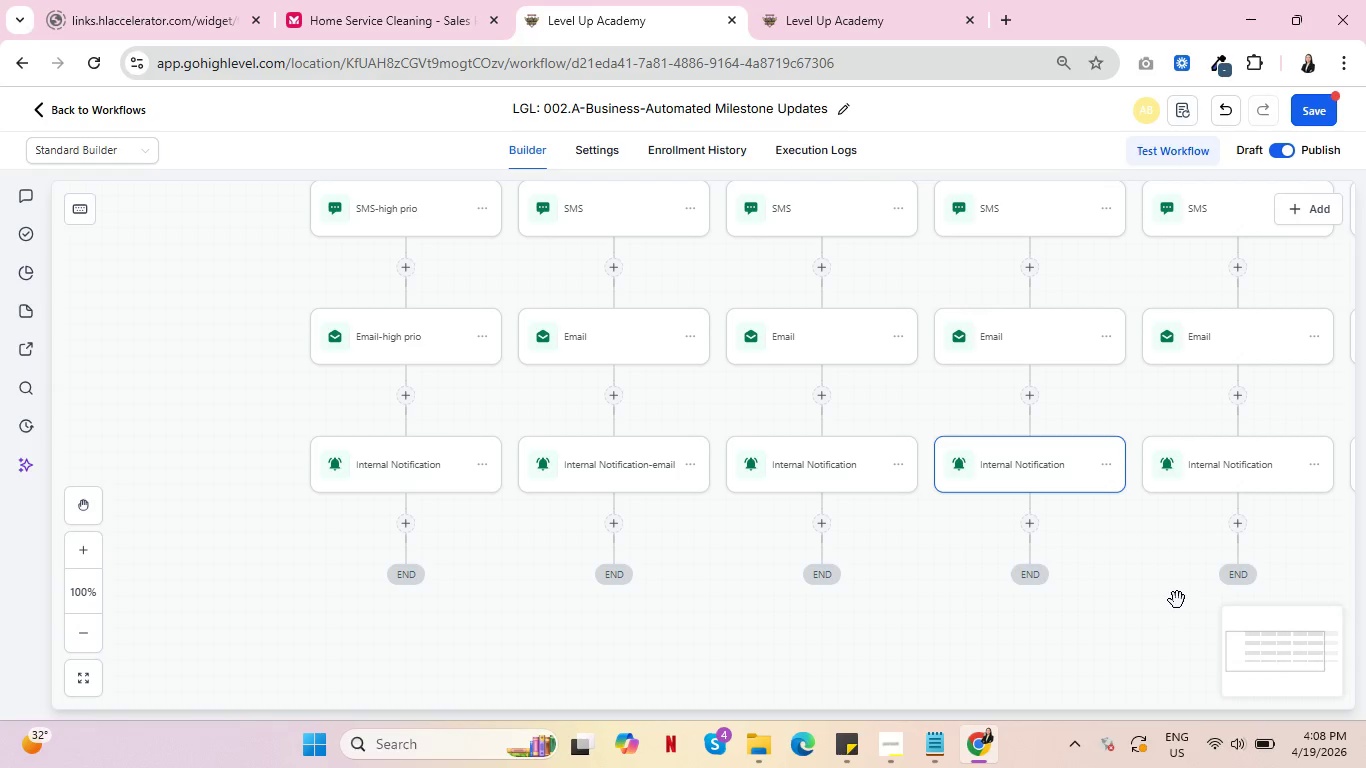 
left_click_drag(start_coordinate=[1119, 563], to_coordinate=[782, 656])
 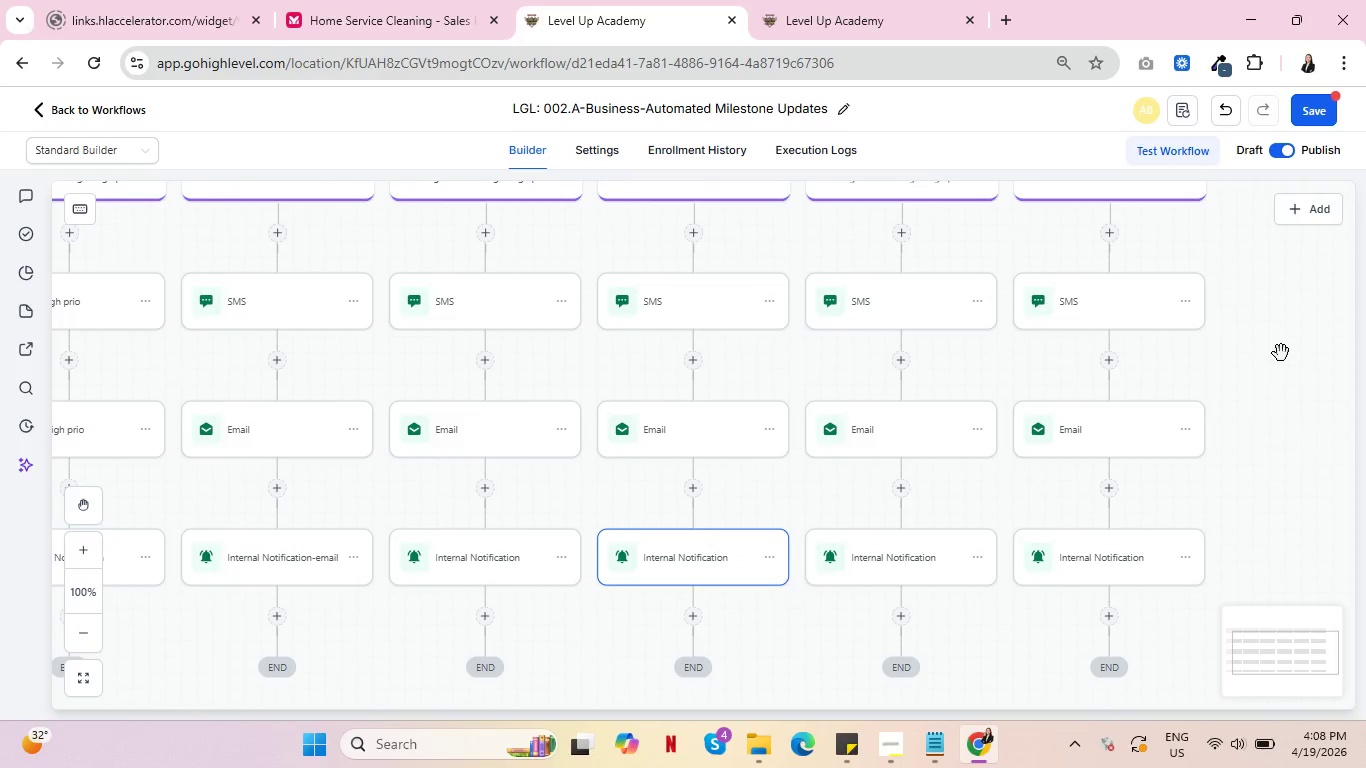 
left_click_drag(start_coordinate=[1283, 349], to_coordinate=[1307, 291])
 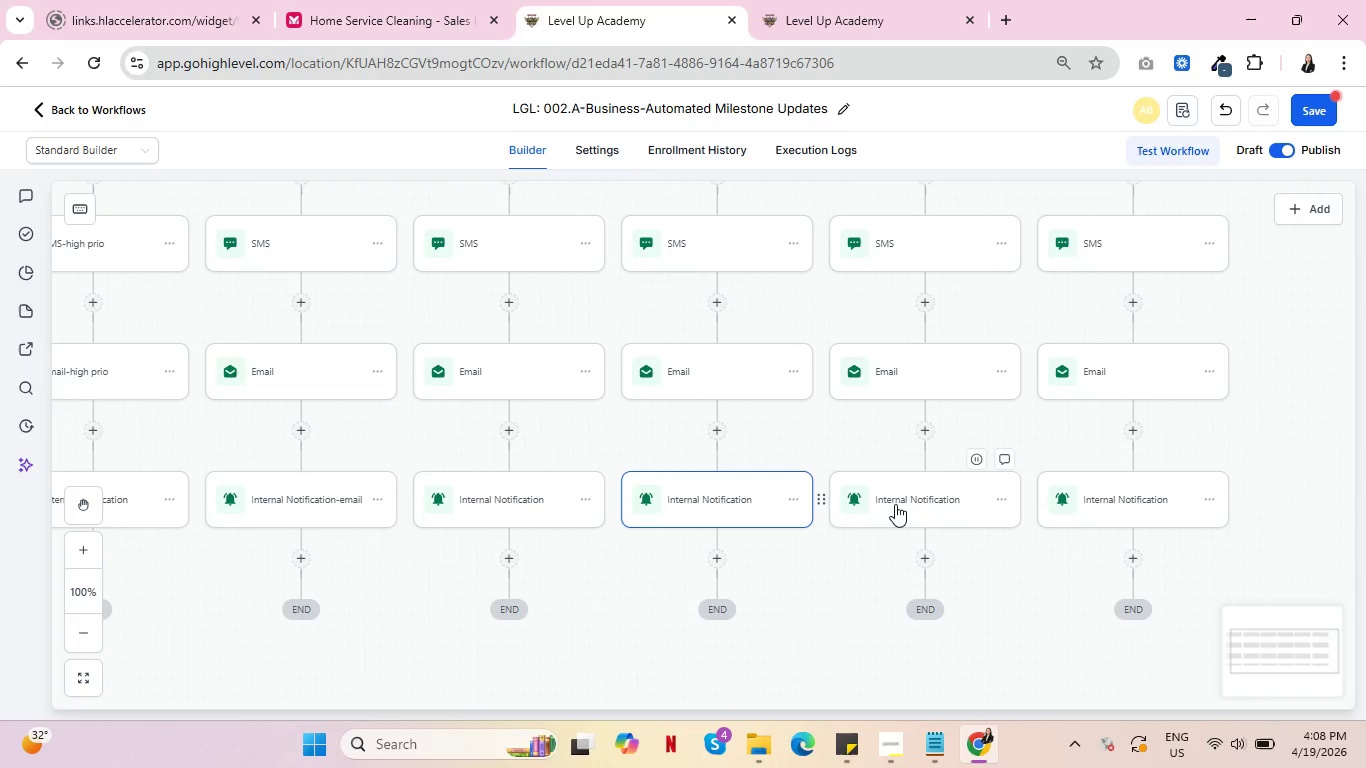 
left_click([896, 504])
 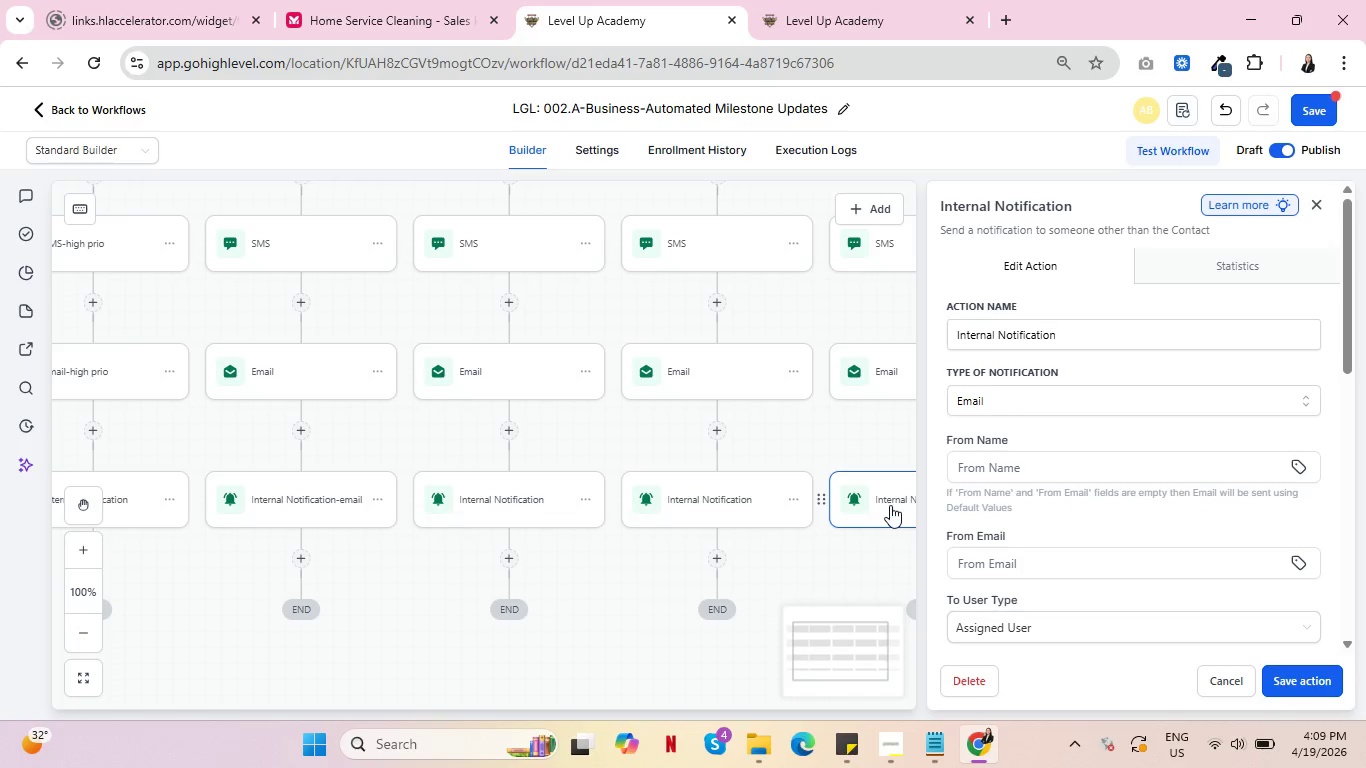 
wait(40.75)
 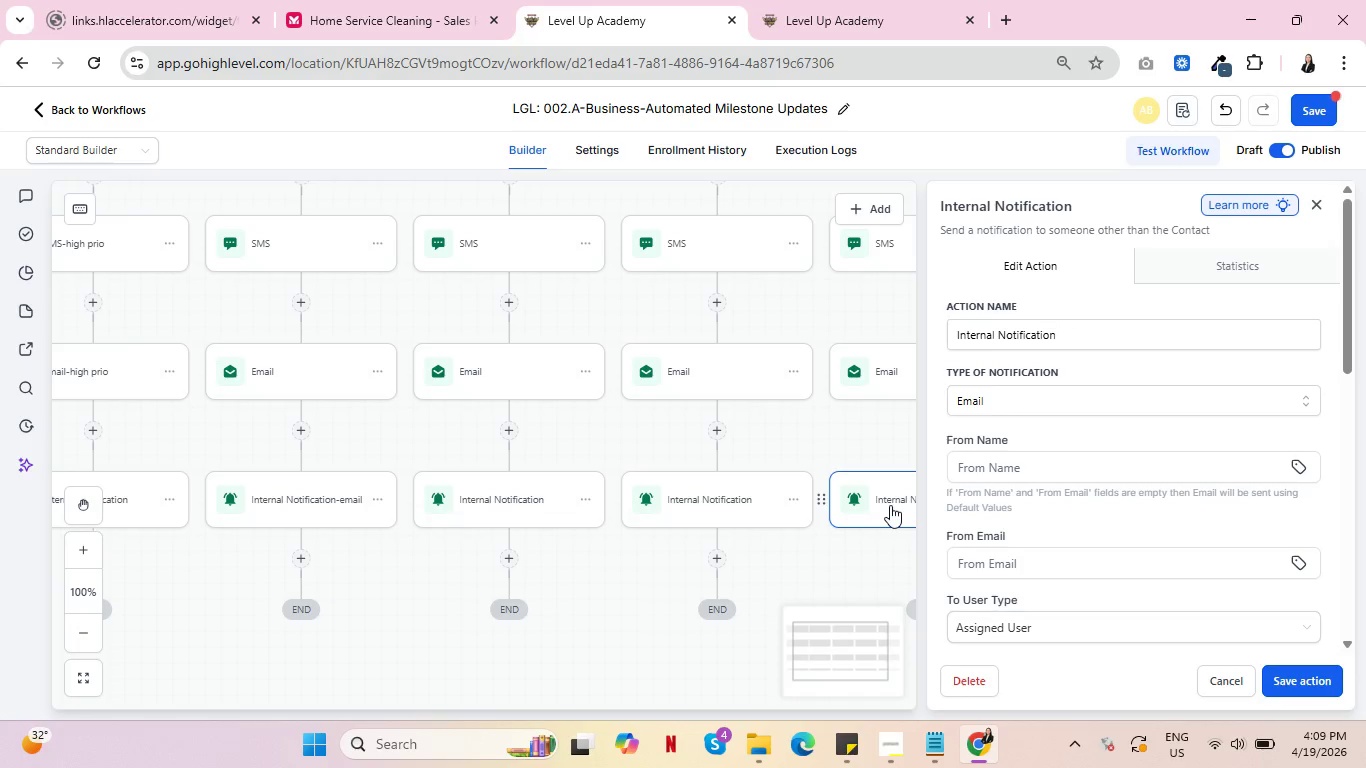 
scroll: coordinate [1216, 504], scroll_direction: down, amount: 5.0
 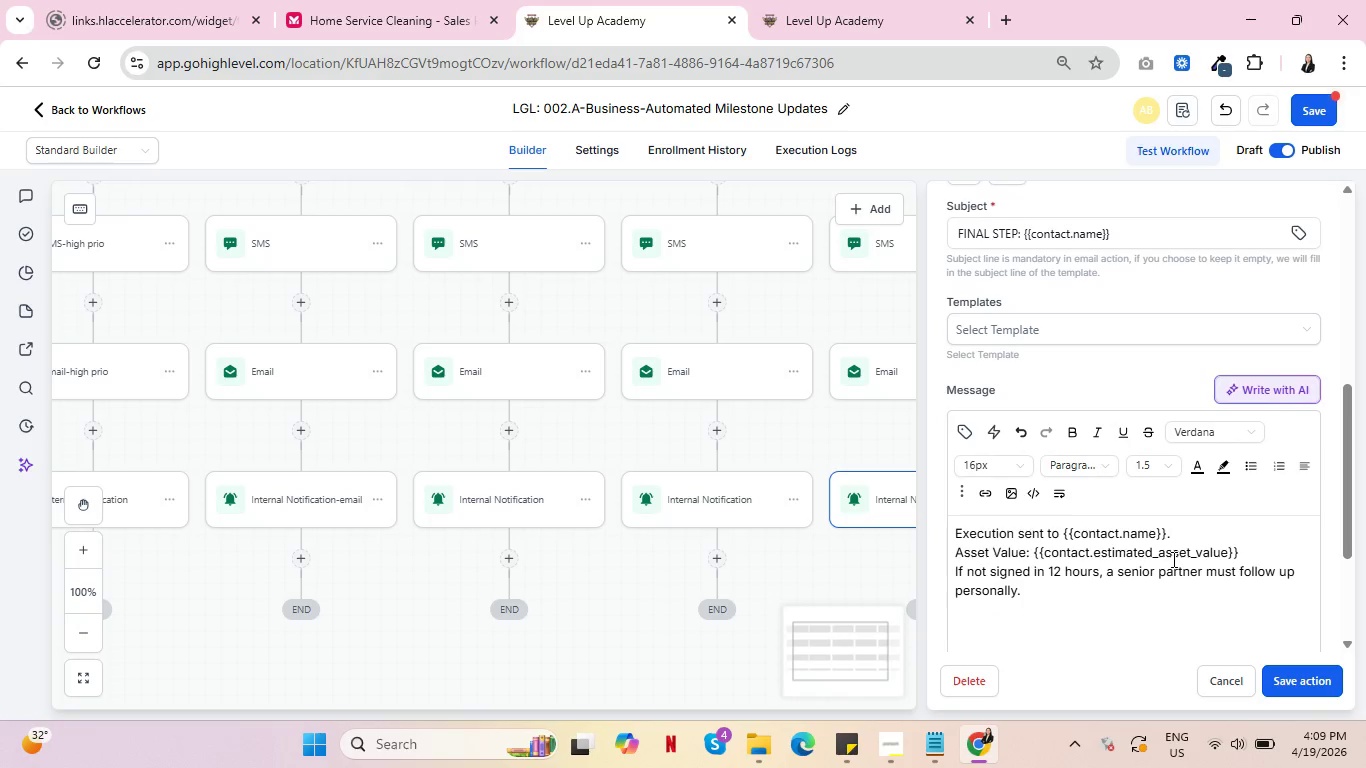 
left_click([1064, 534])
 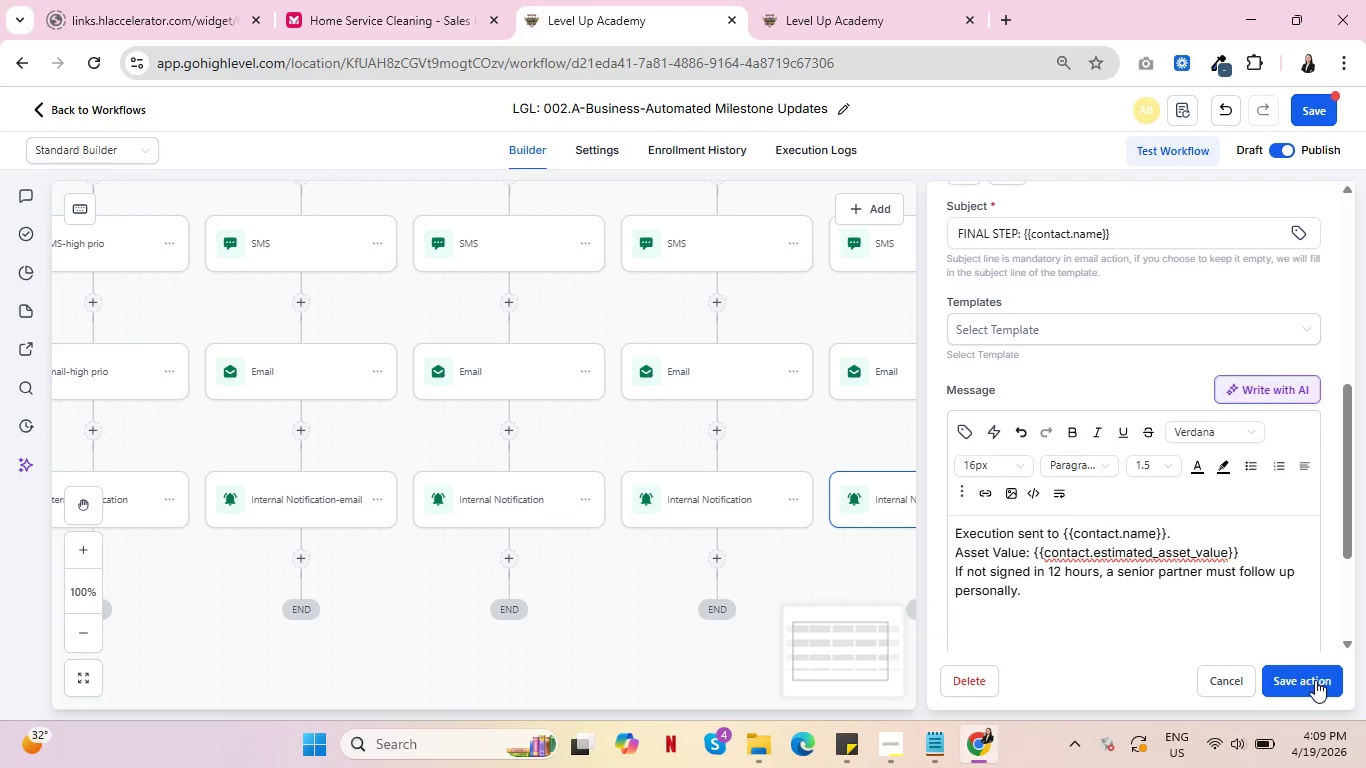 
wait(6.67)
 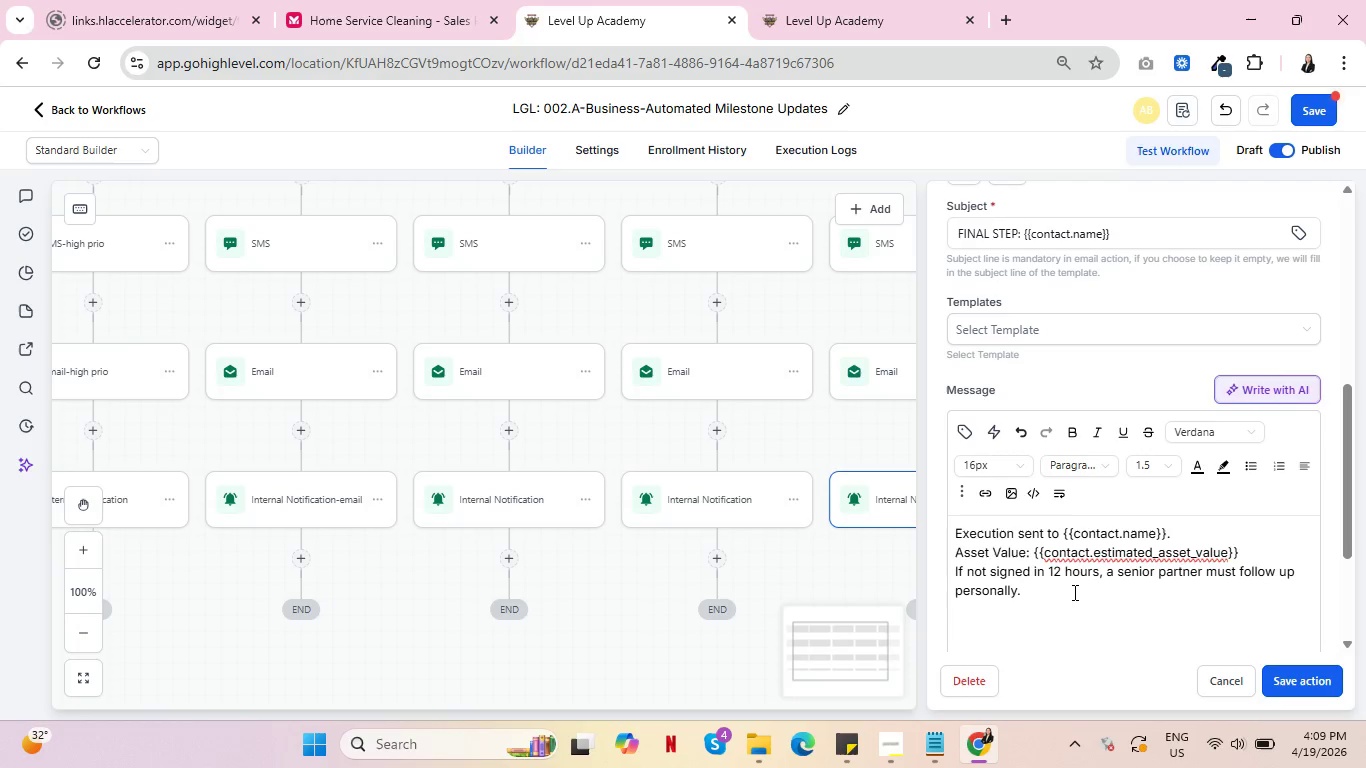 
left_click([1115, 510])
 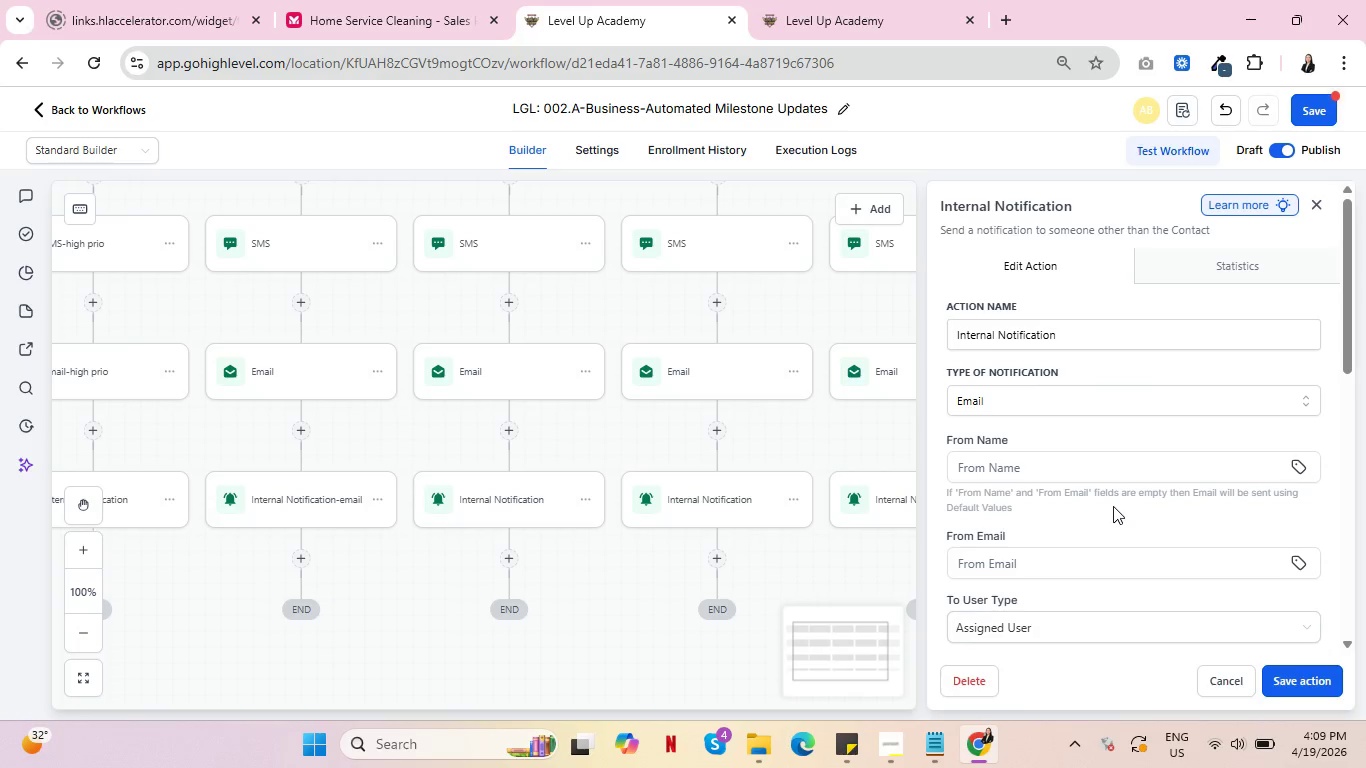 
scroll: coordinate [1217, 491], scroll_direction: down, amount: 4.0
 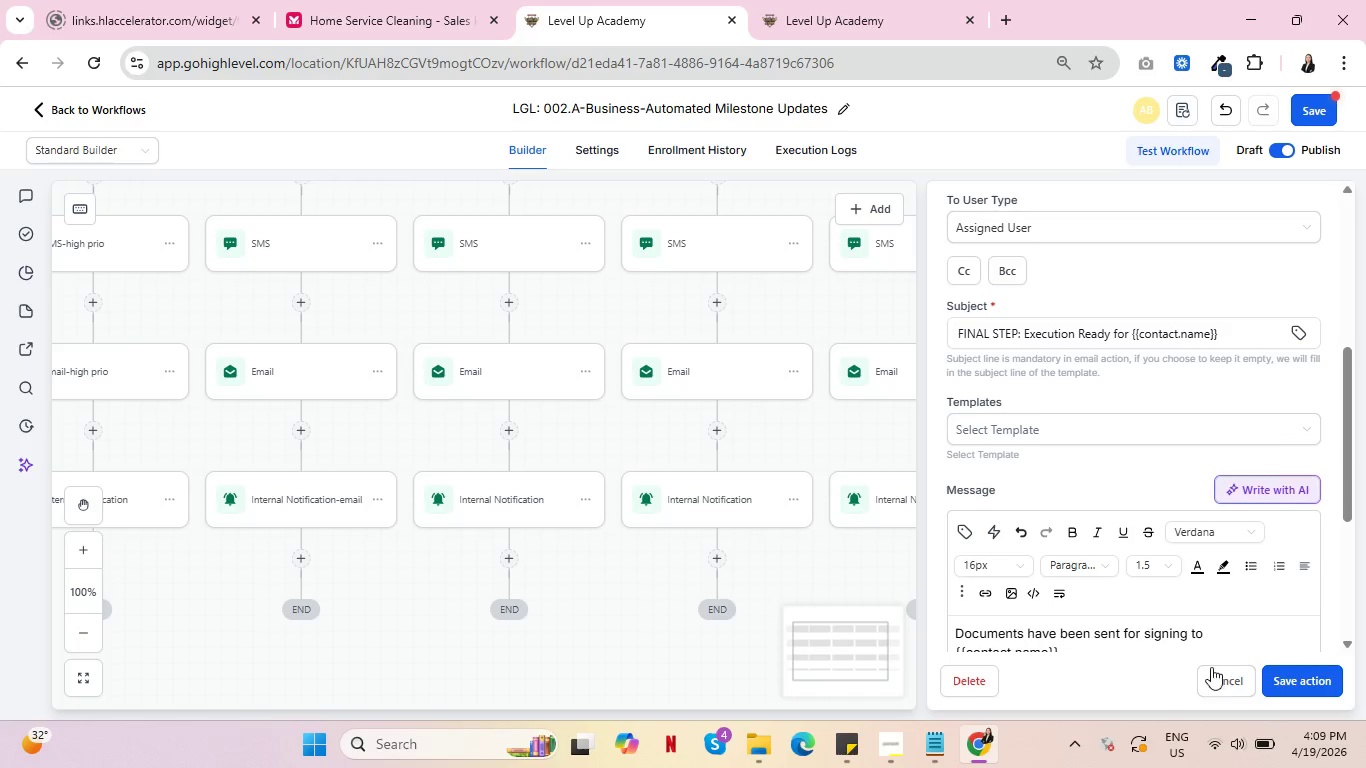 
mouse_move([932, 497])
 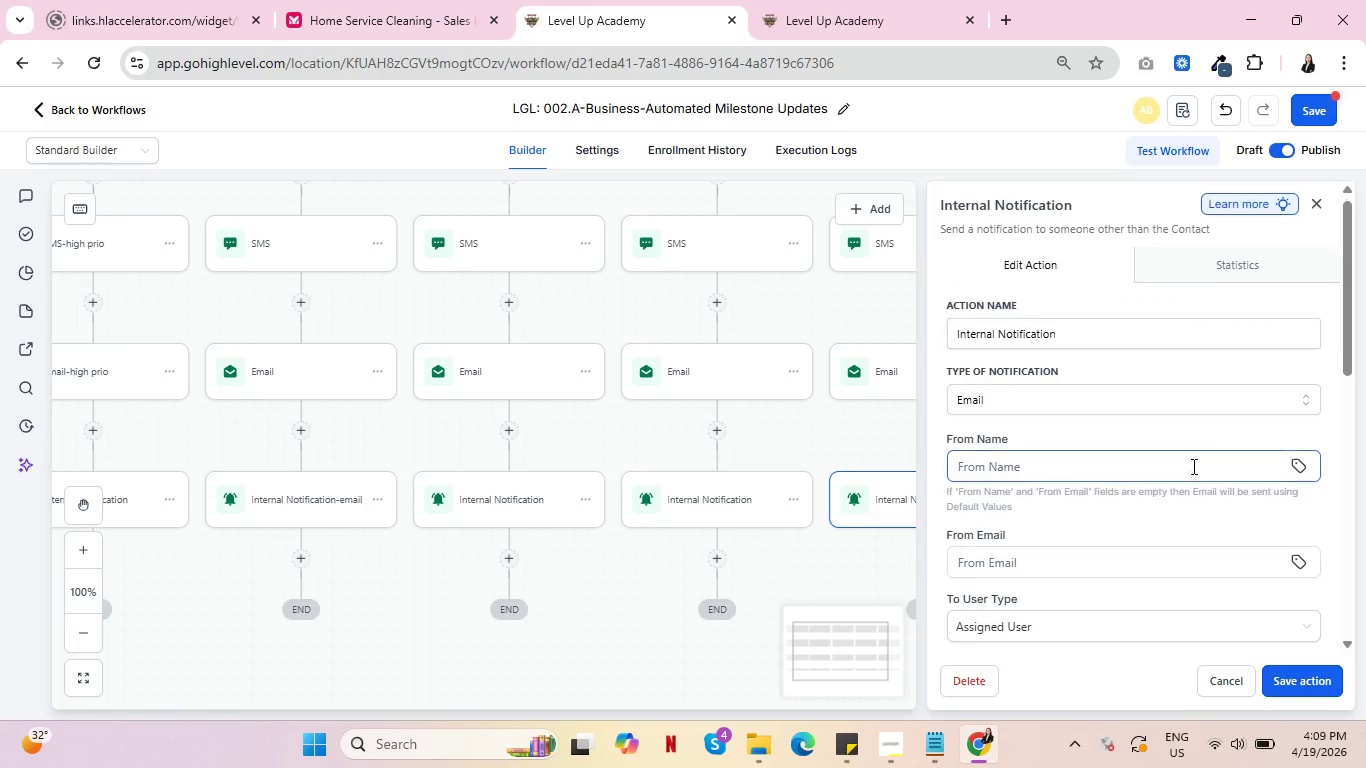 
scroll: coordinate [1196, 468], scroll_direction: down, amount: 4.0
 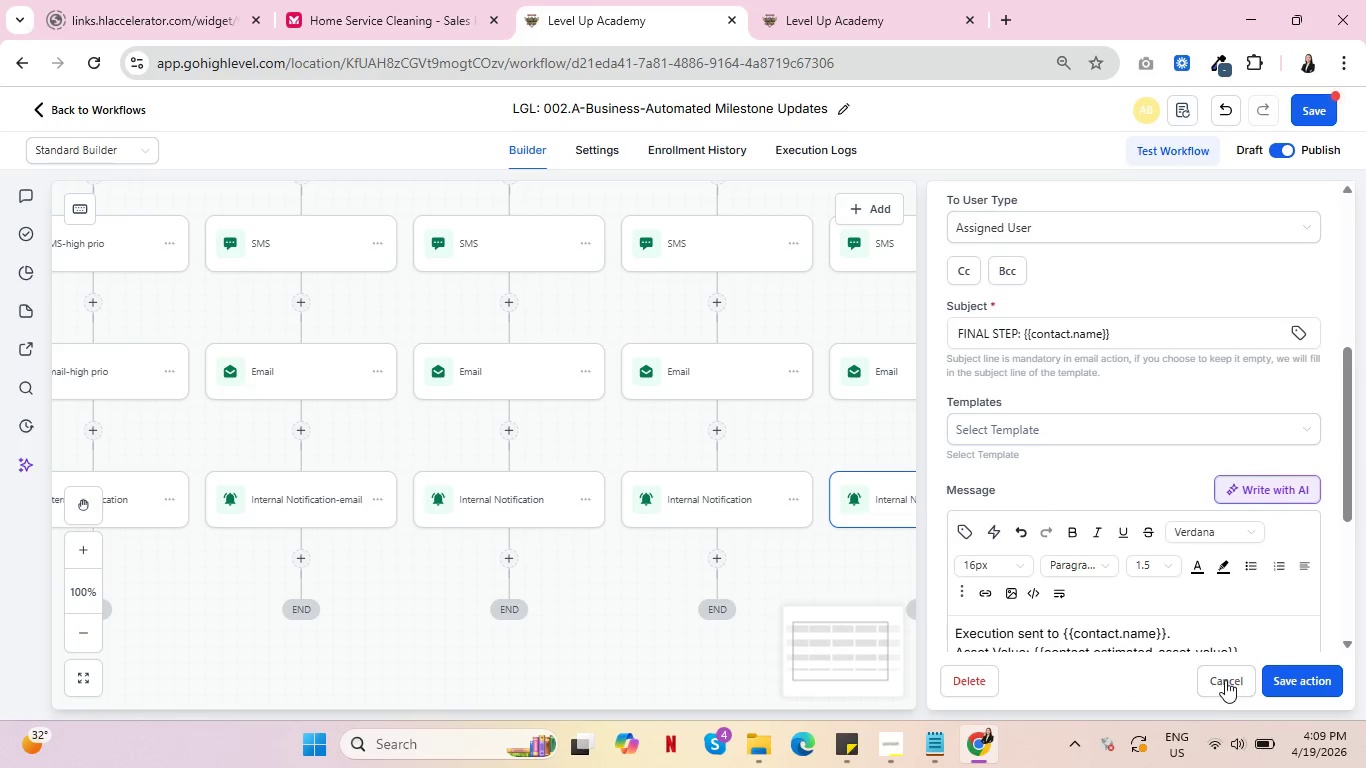 
left_click_drag(start_coordinate=[1117, 338], to_coordinate=[916, 338])
 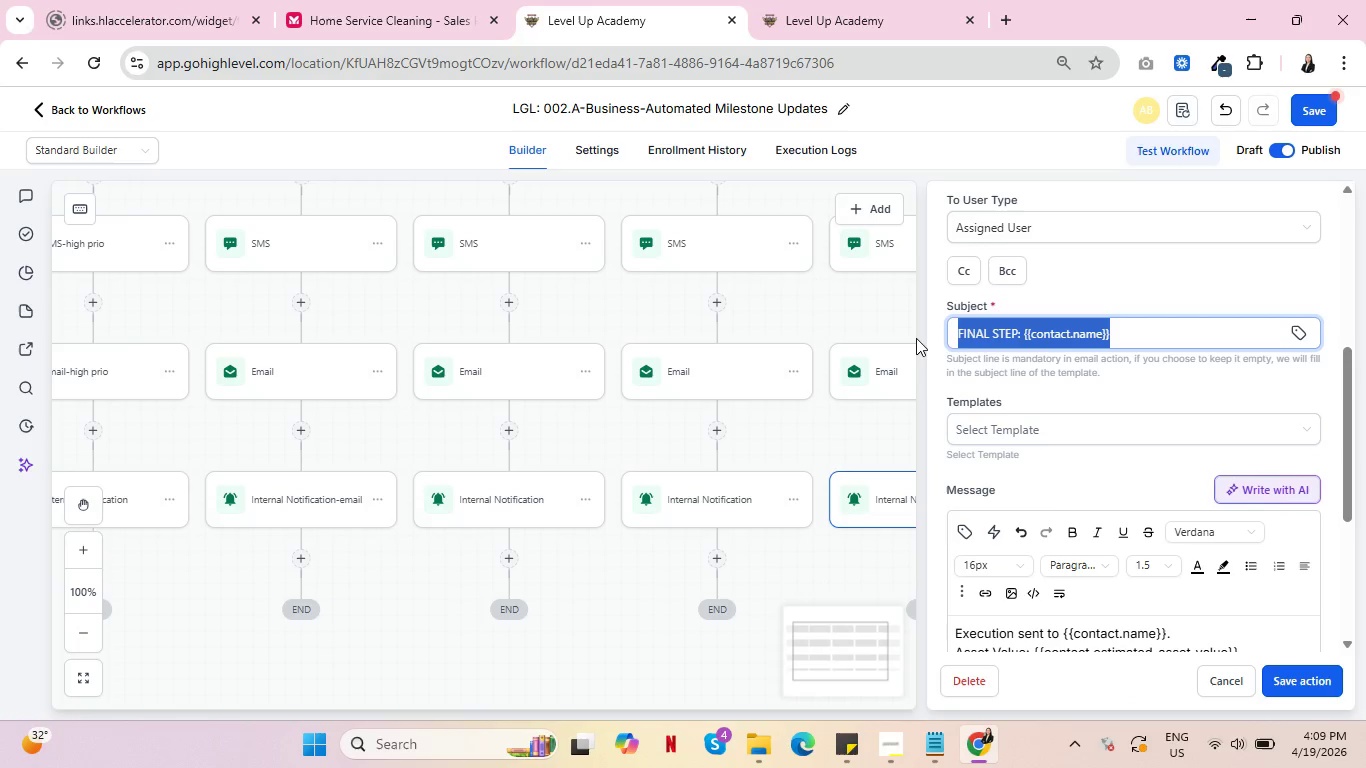 
key(Control+C)
 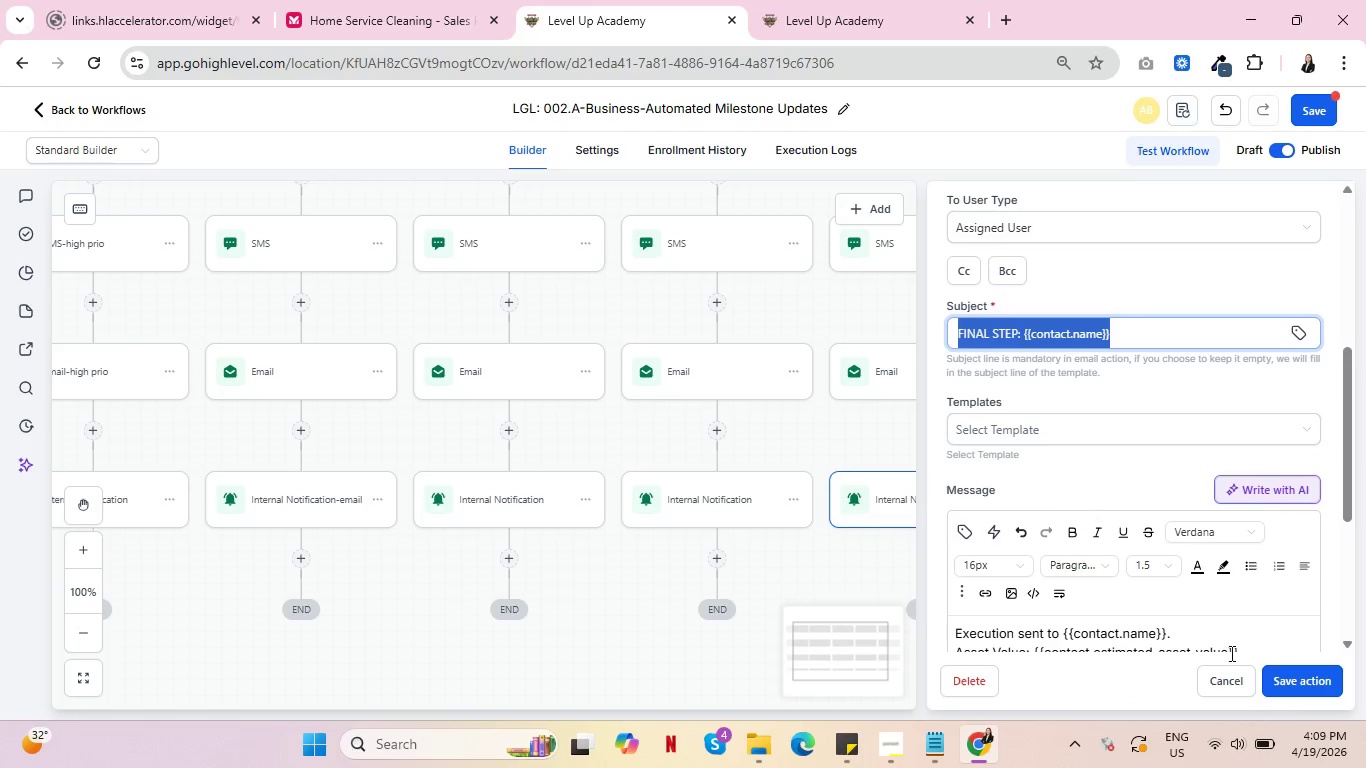 
key(Control+C)
 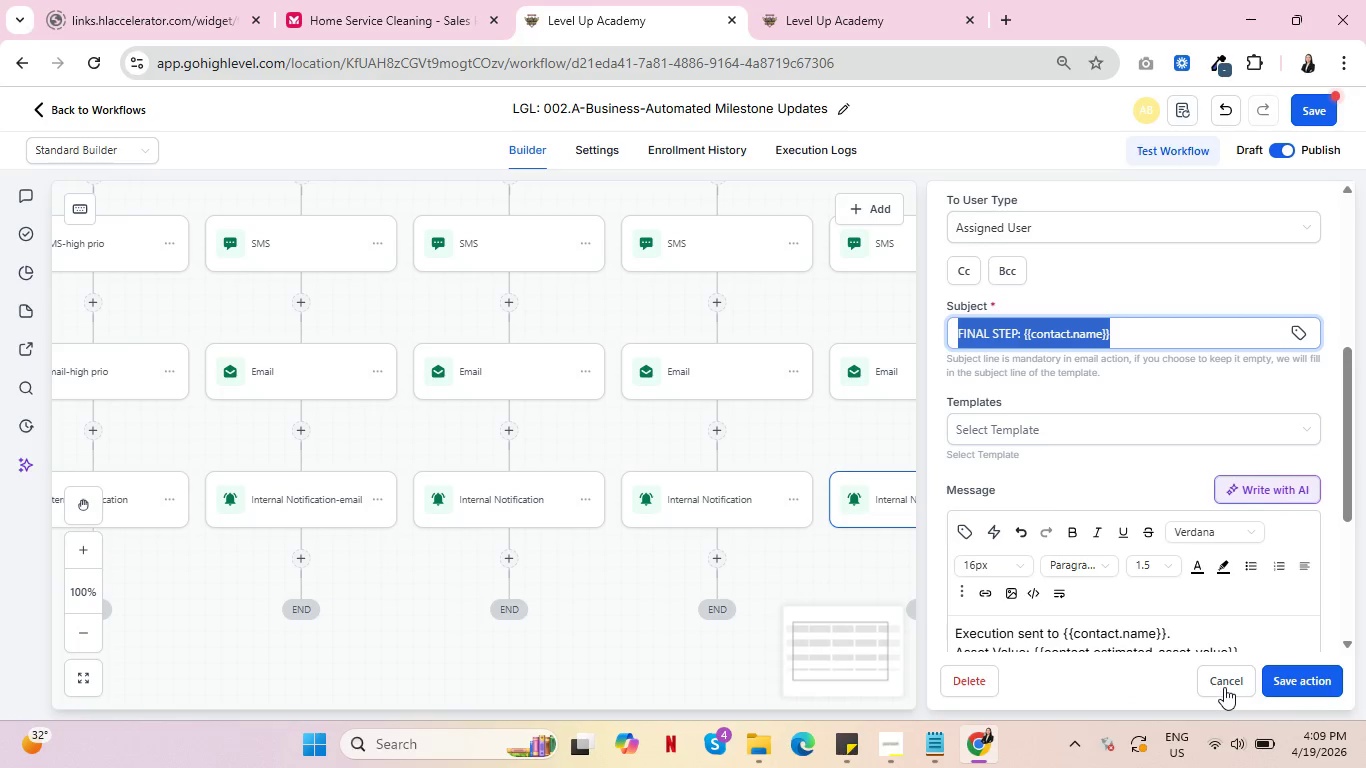 
left_click([1224, 687])
 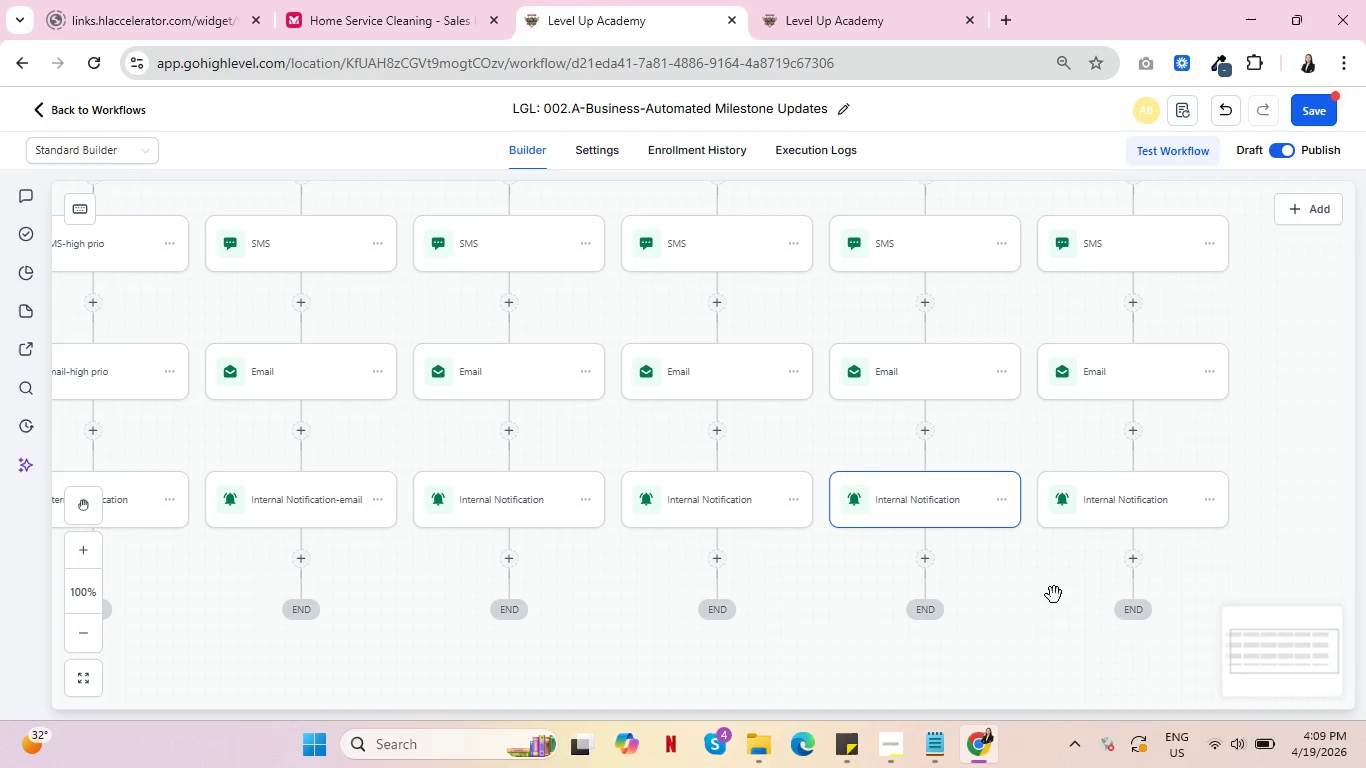 
left_click([1119, 500])
 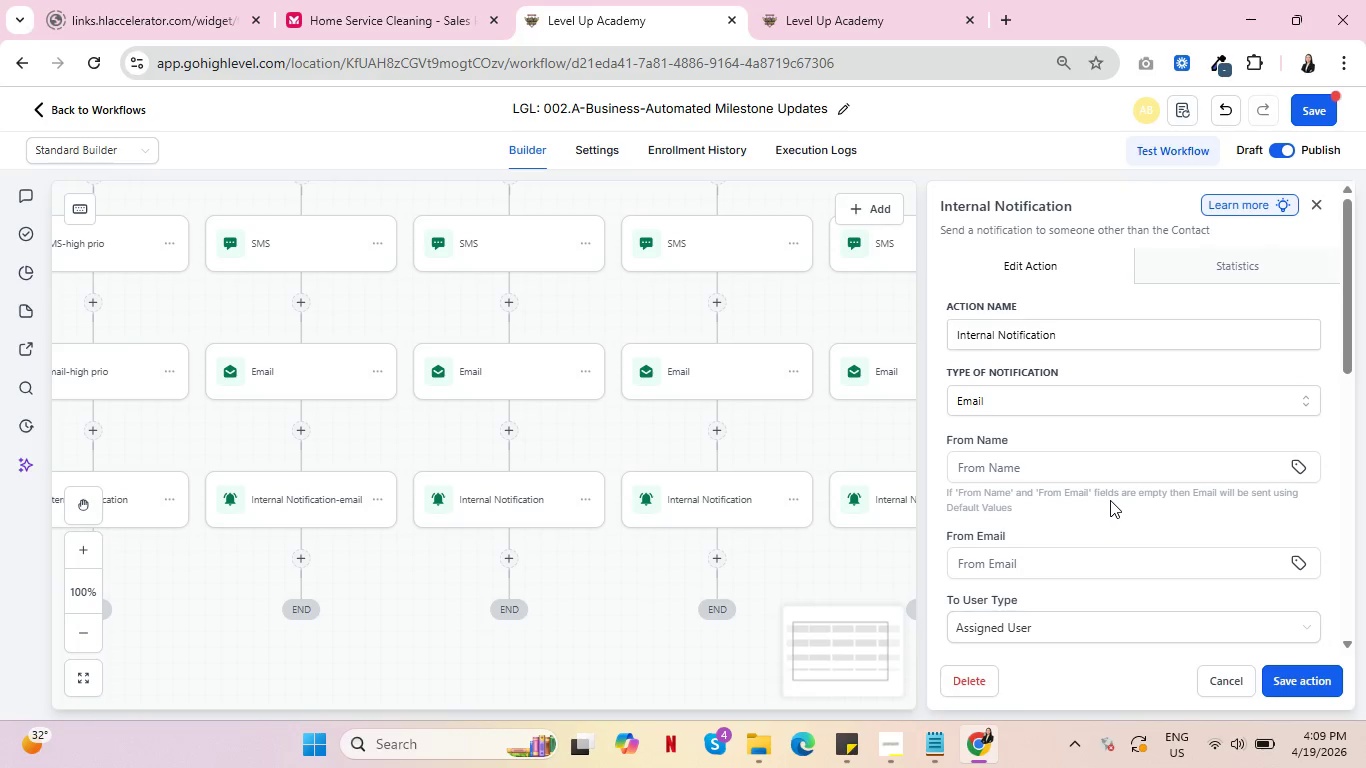 
scroll: coordinate [1092, 513], scroll_direction: down, amount: 3.0
 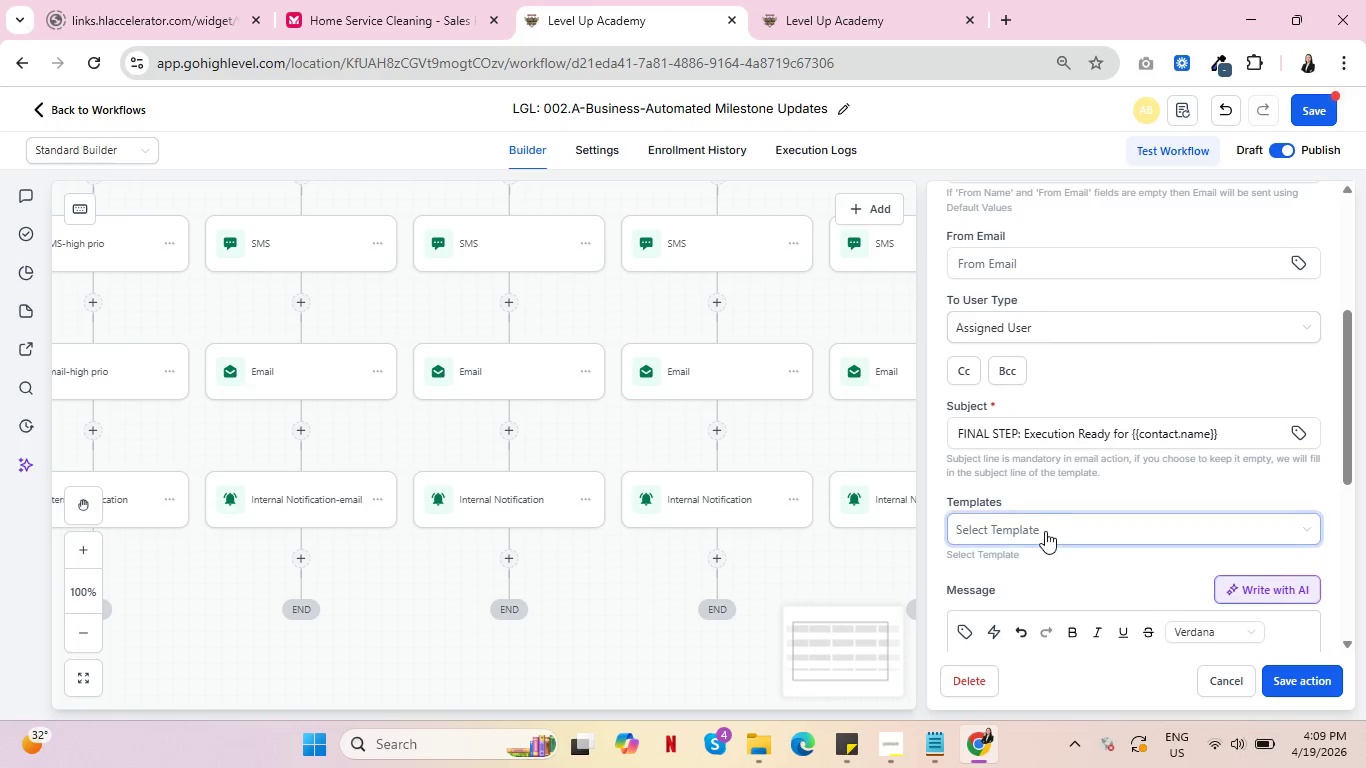 
left_click([1044, 532])
 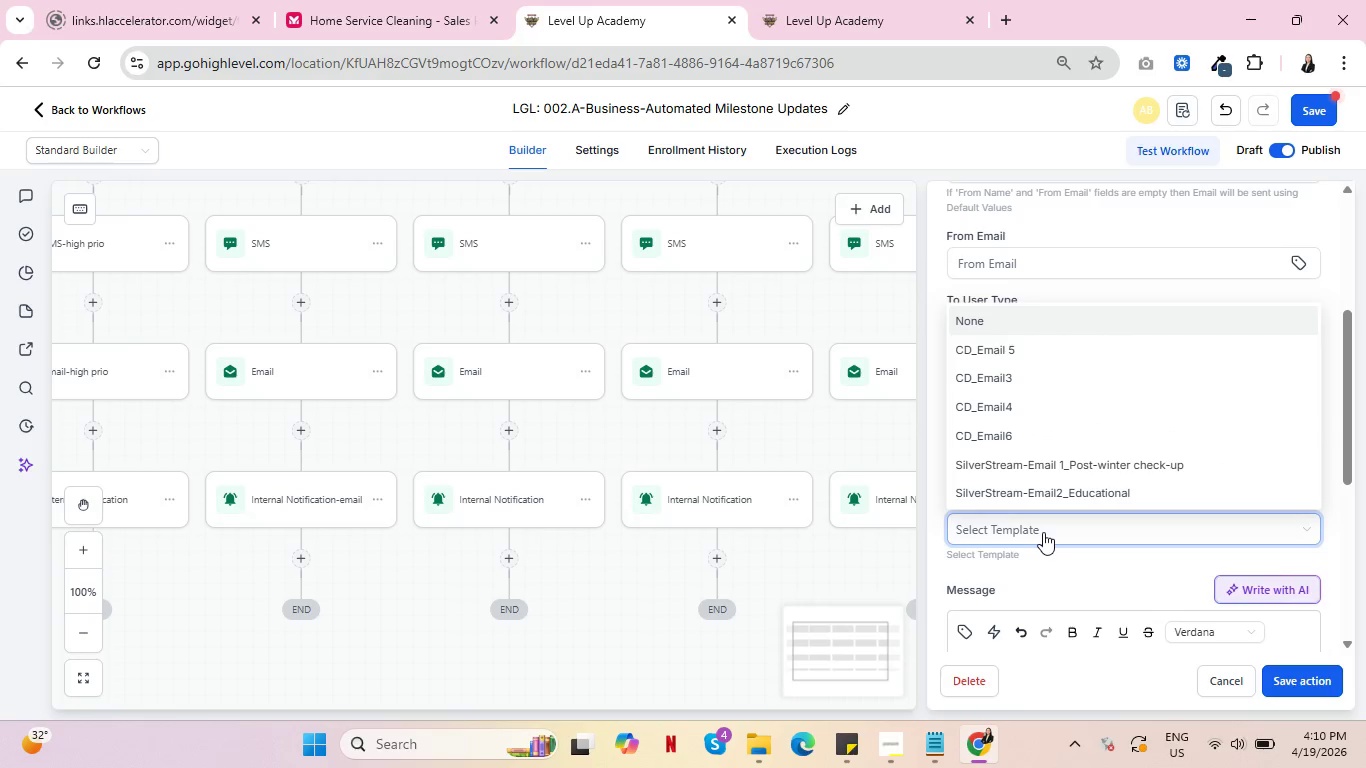 
left_click([1043, 532])
 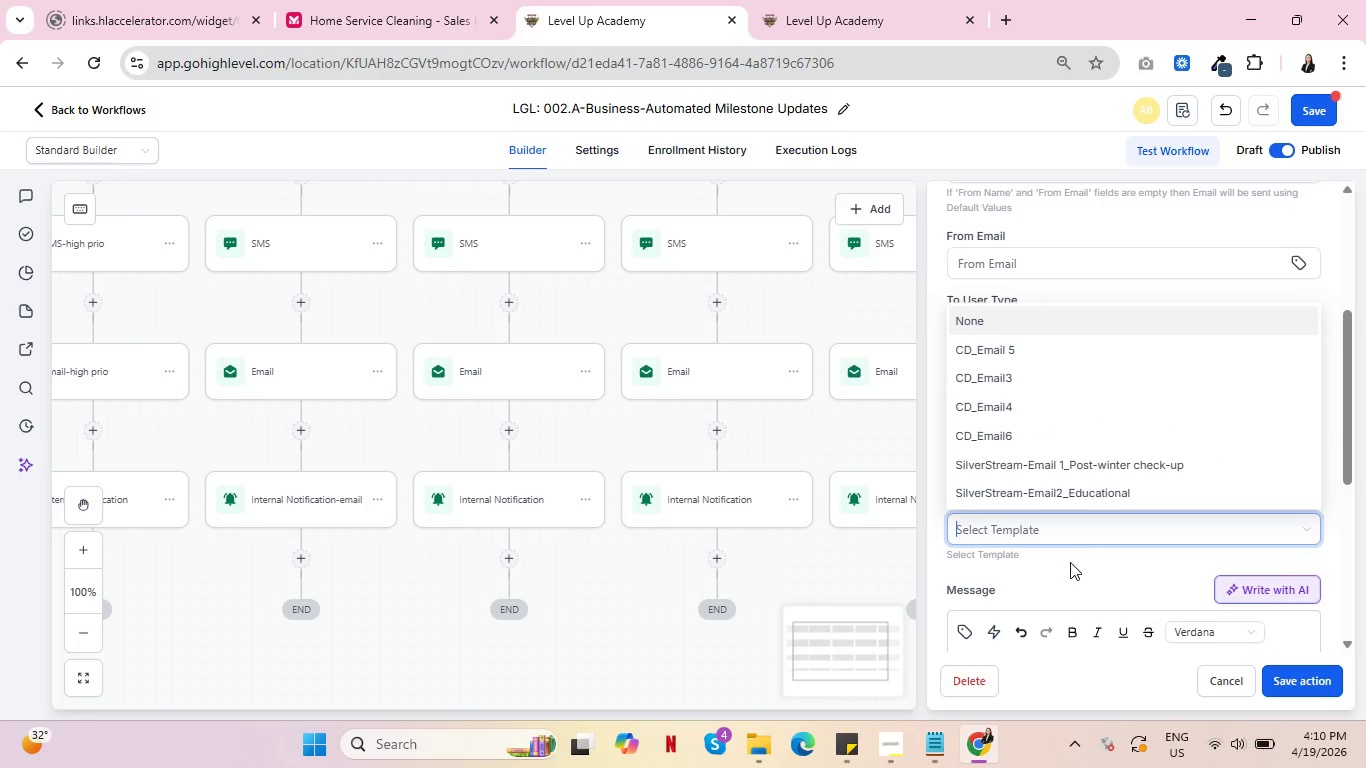 
double_click([1070, 562])
 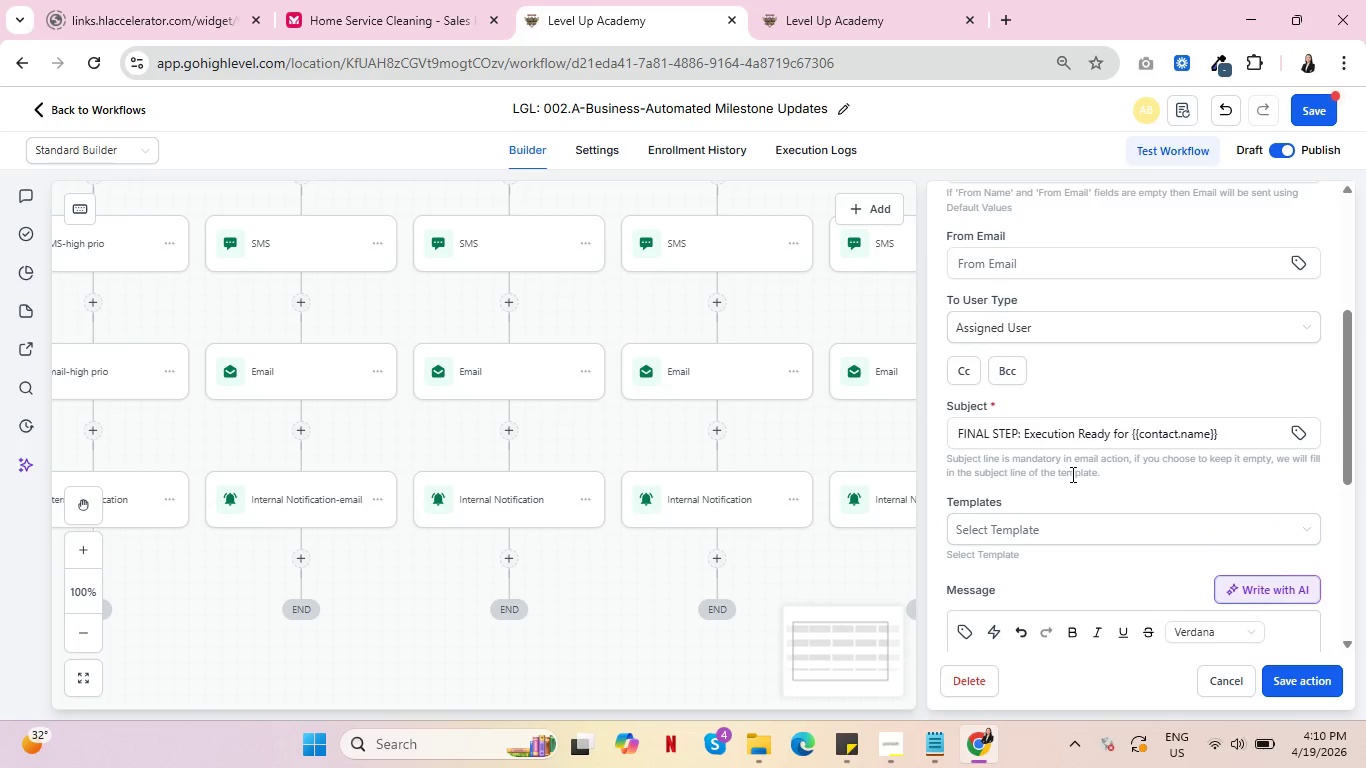 
scroll: coordinate [1074, 504], scroll_direction: down, amount: 3.0
 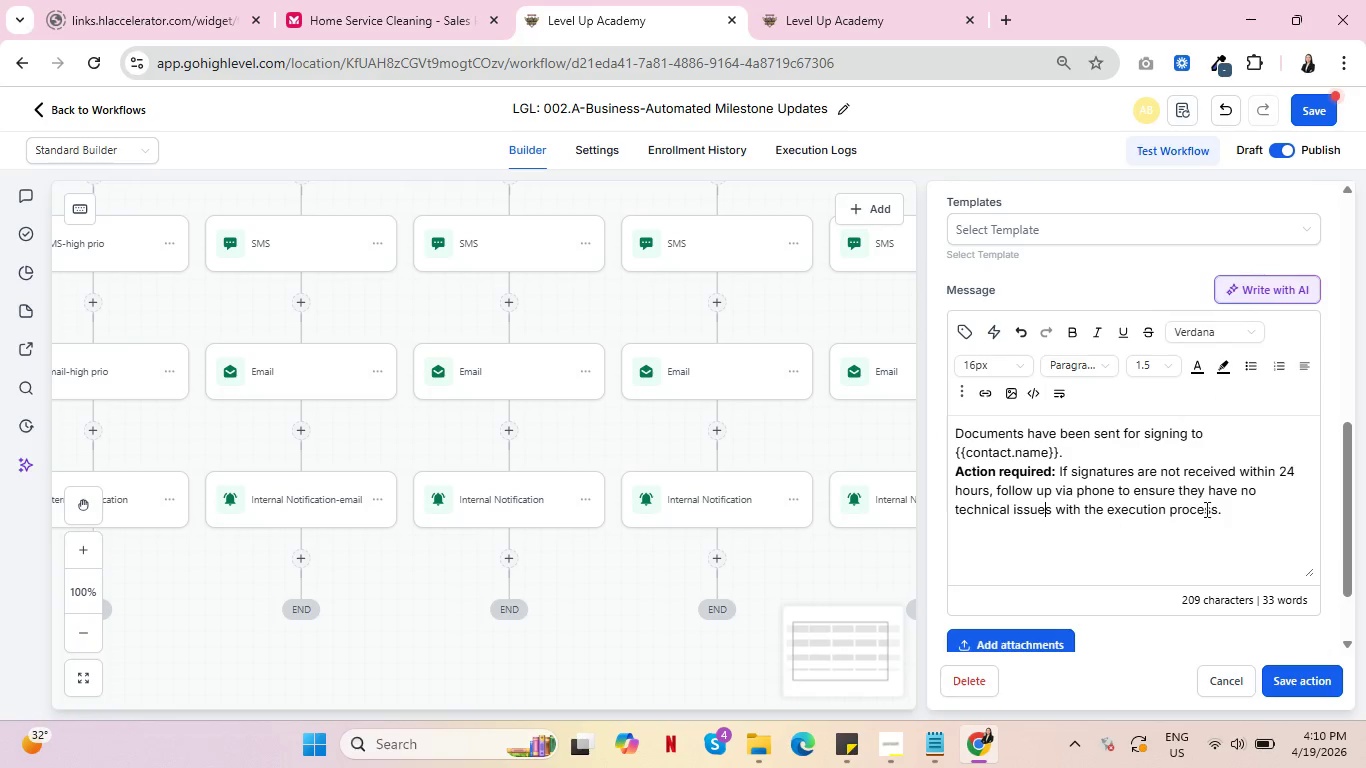 
double_click([1242, 510])
 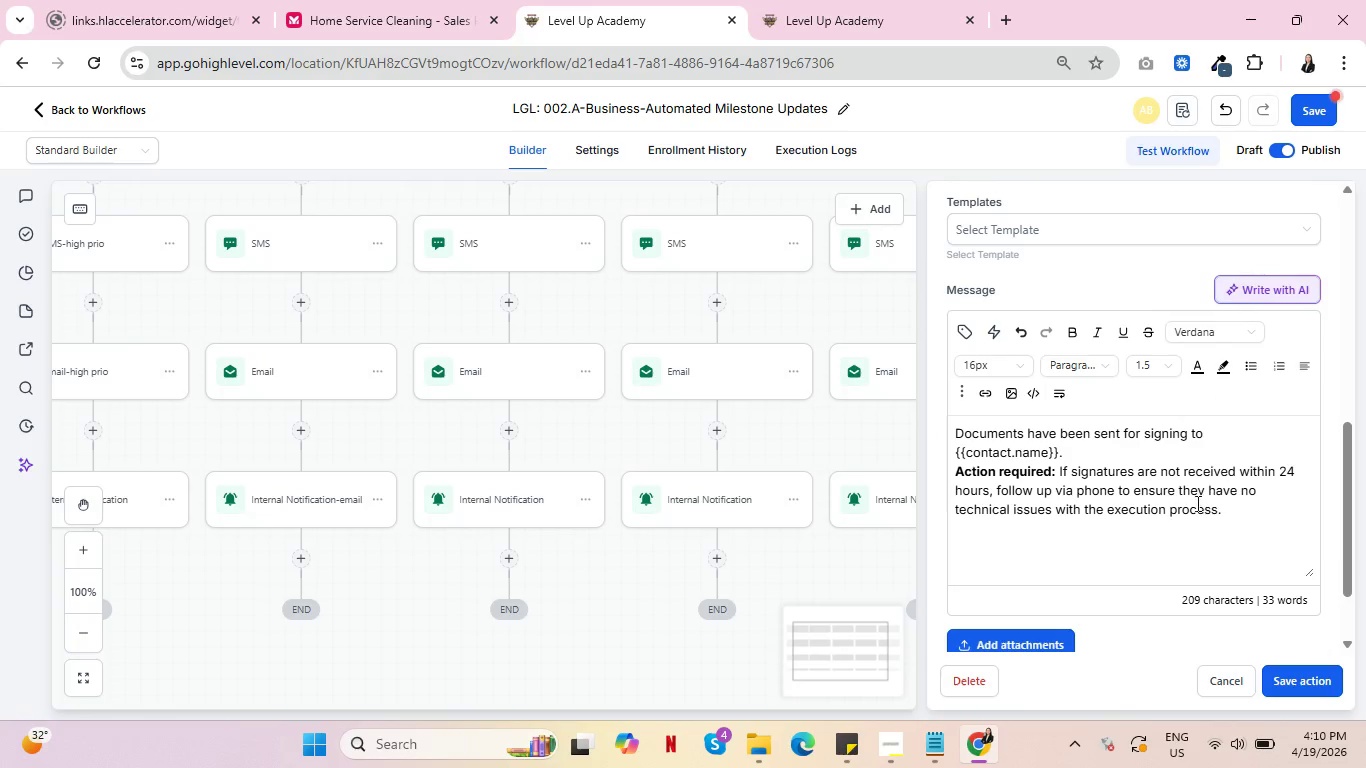 
key(Enter)
 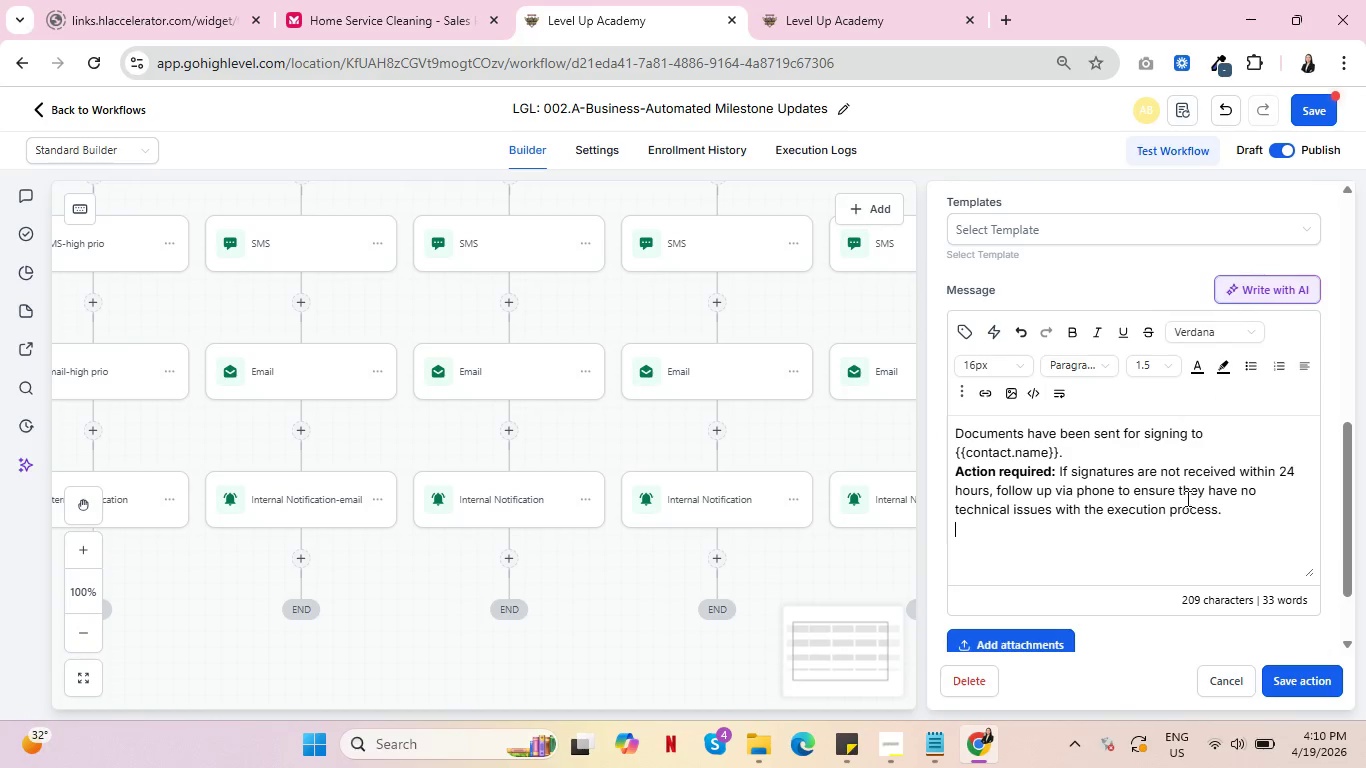 
key(Enter)
 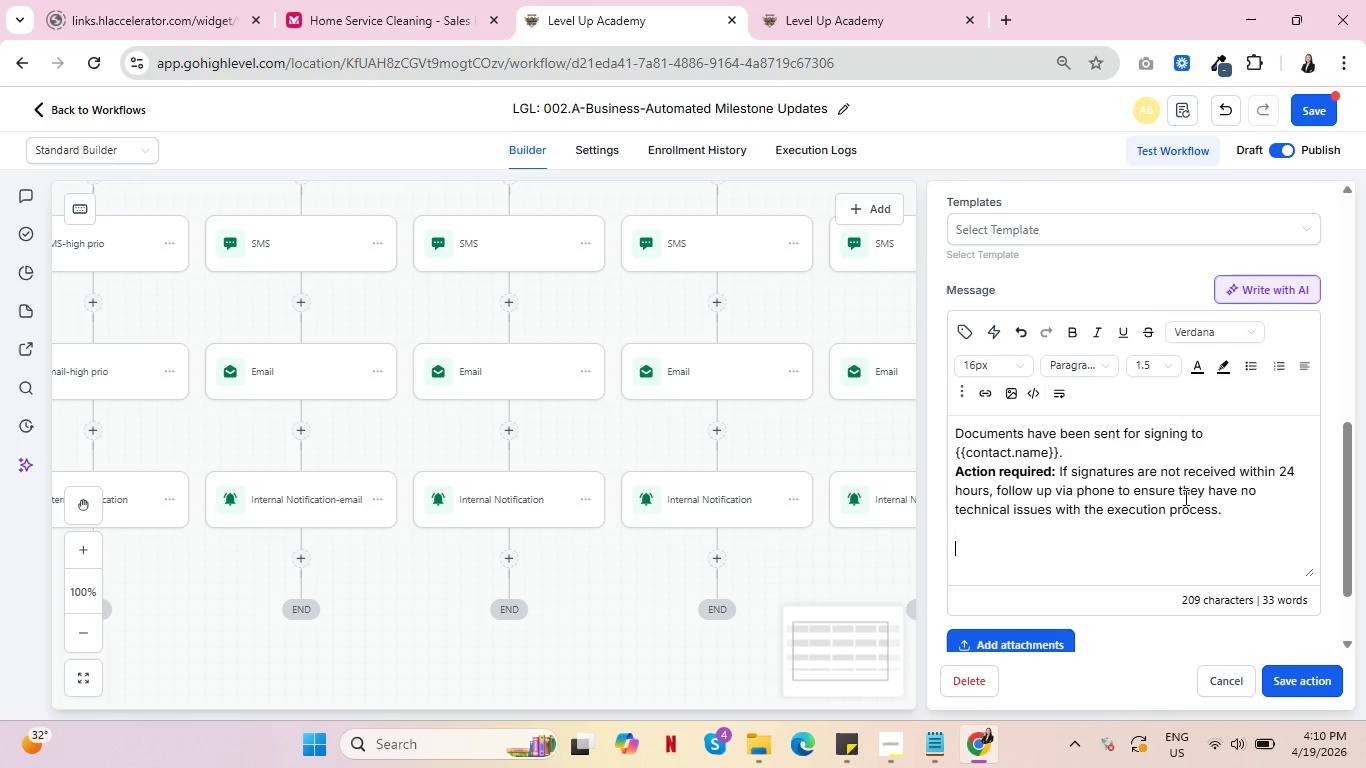 
key(Control+V)
 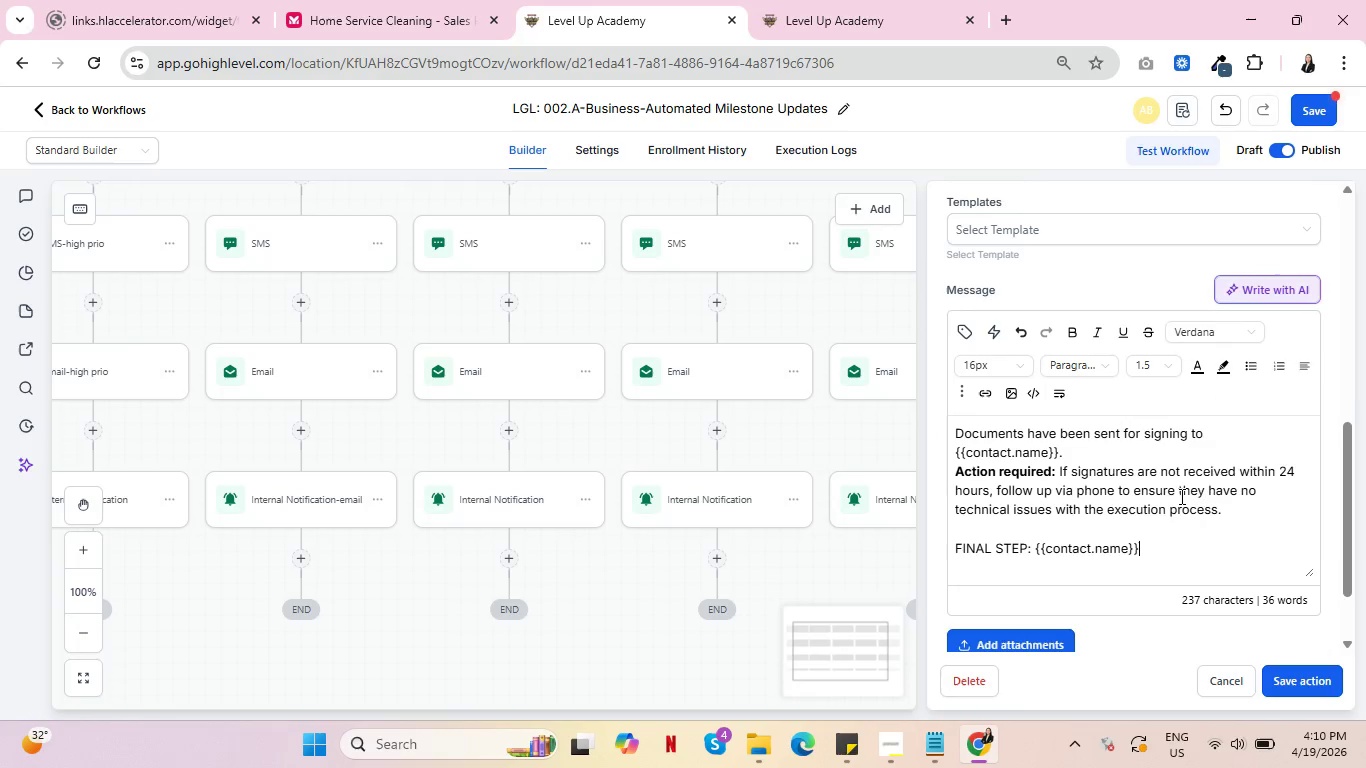 
scroll: coordinate [1157, 491], scroll_direction: up, amount: 3.0
 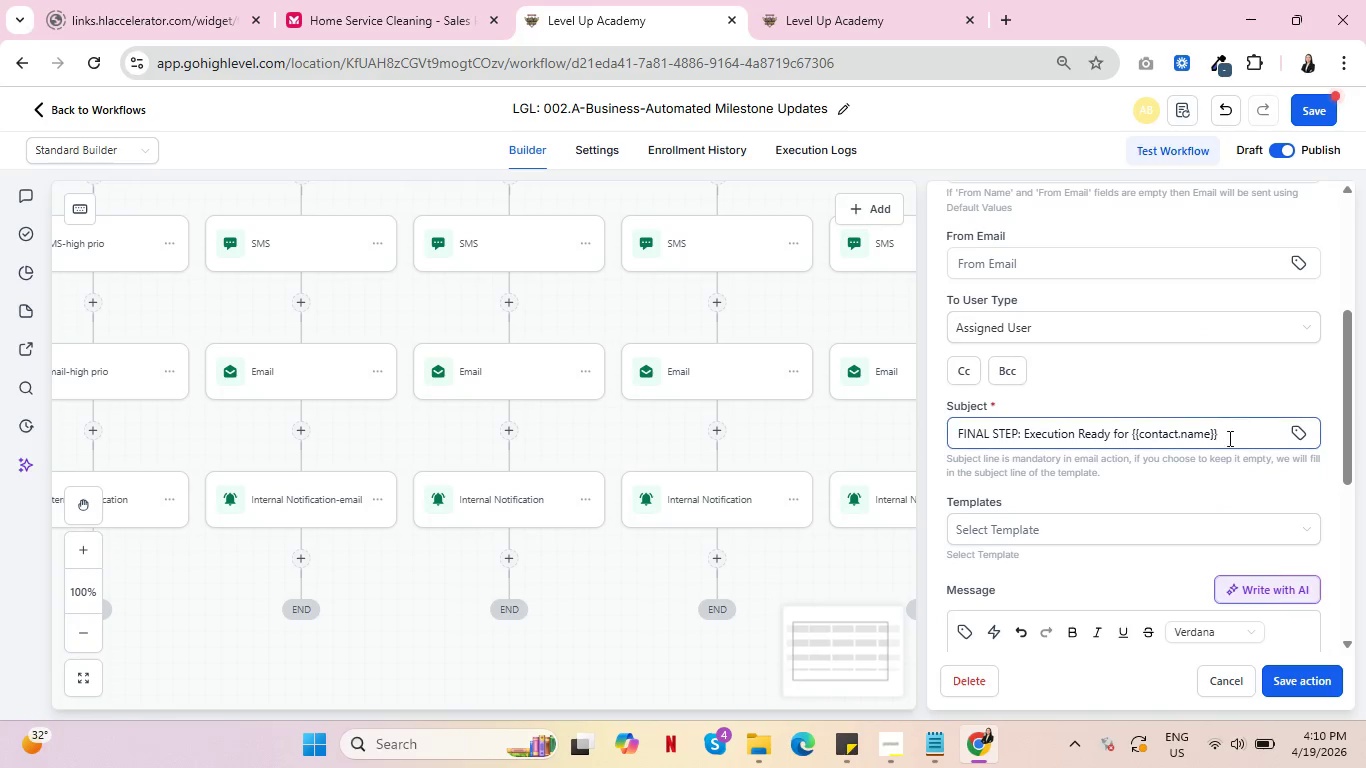 
left_click_drag(start_coordinate=[1239, 439], to_coordinate=[890, 438])
 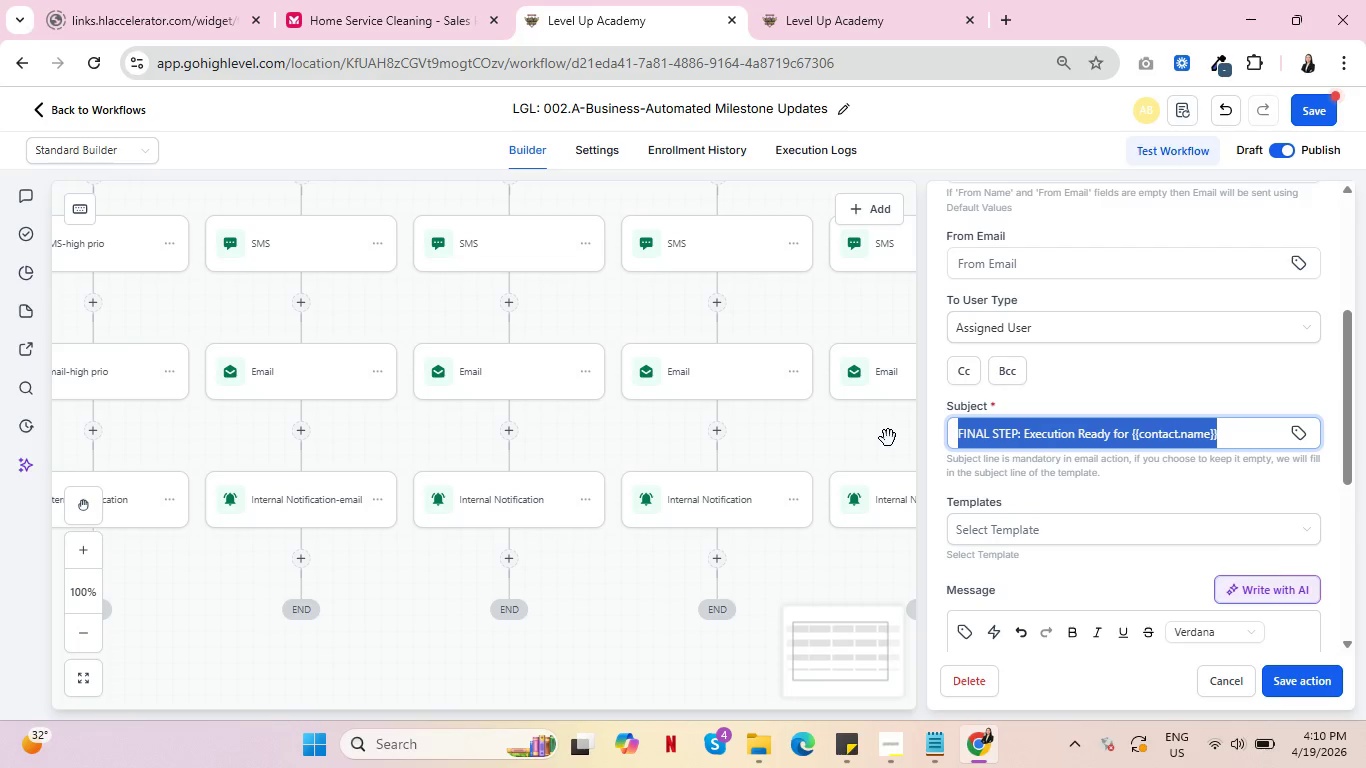 
key(Control+C)
 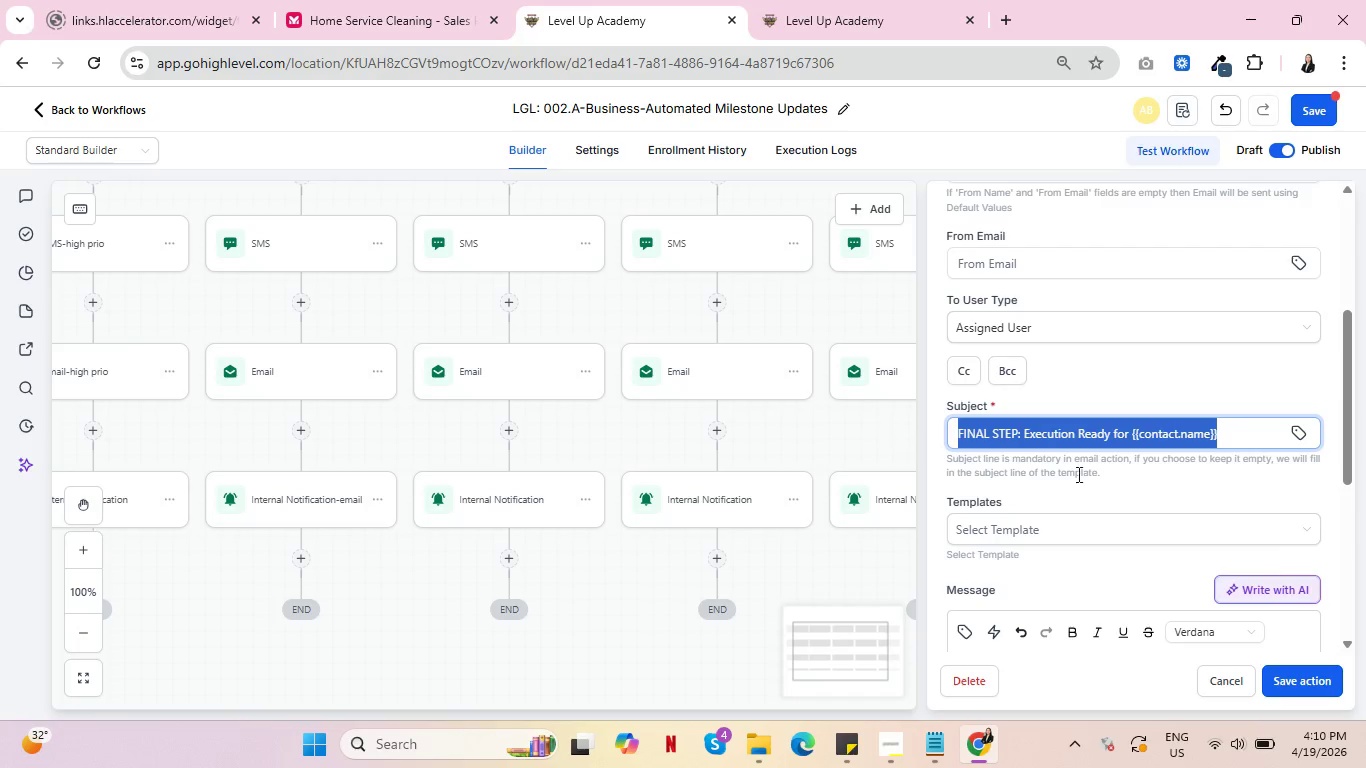 
key(Control+C)
 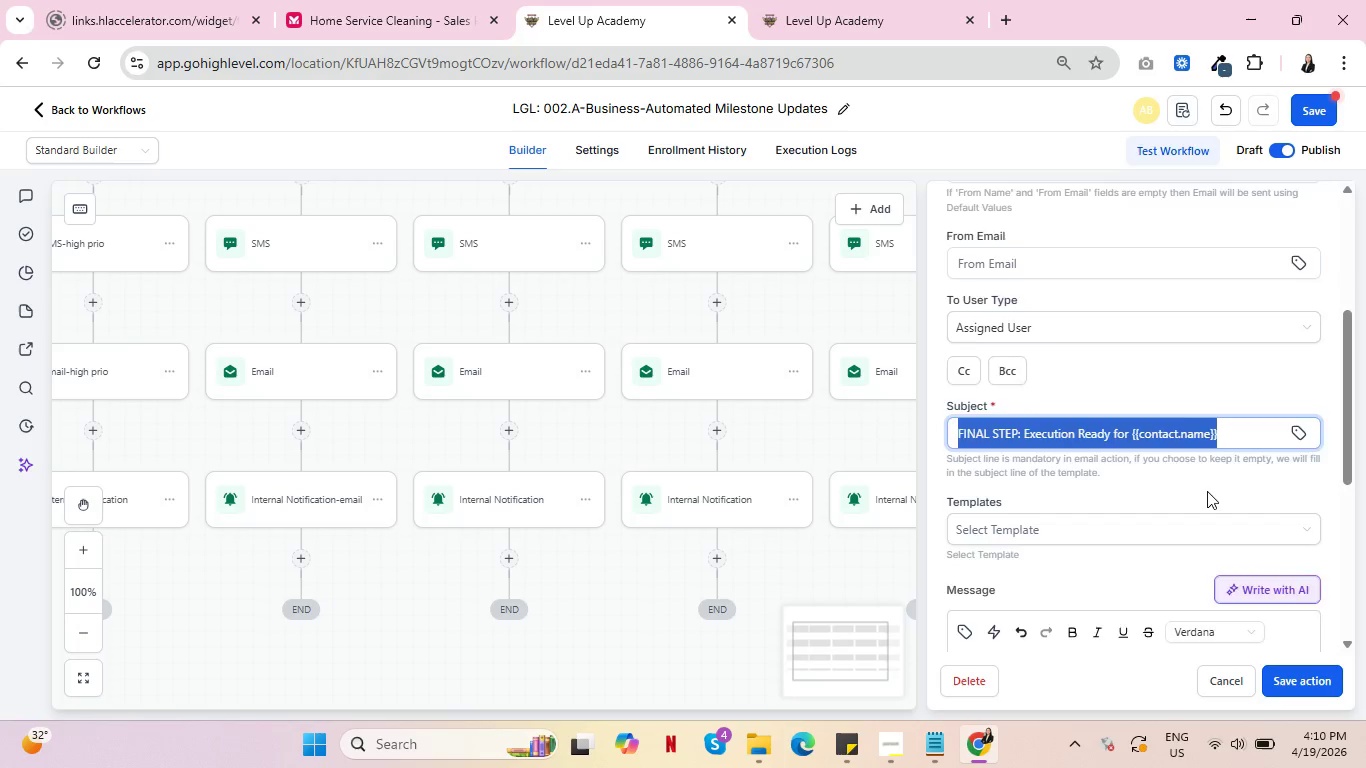 
scroll: coordinate [1220, 509], scroll_direction: down, amount: 3.0
 